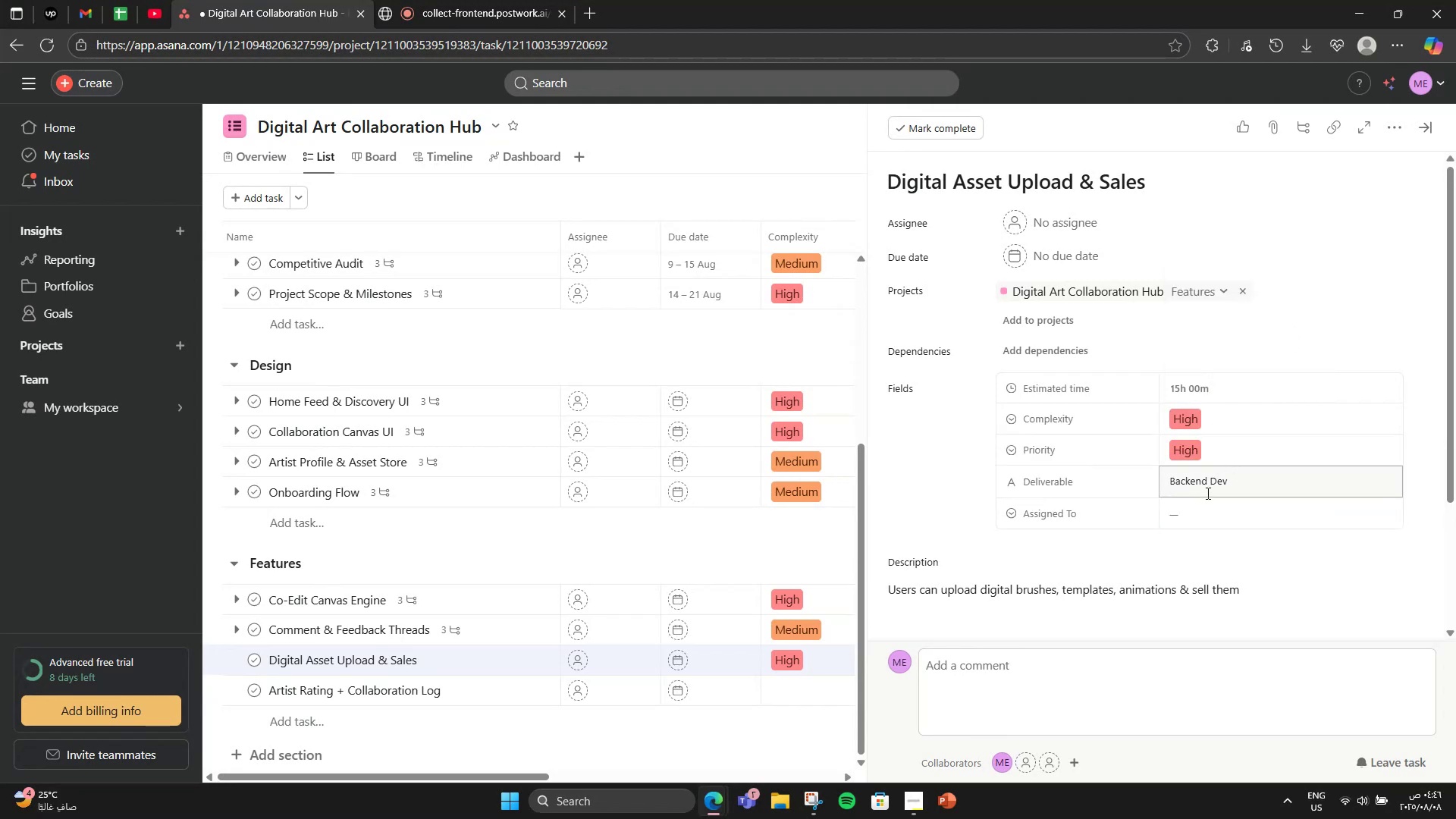 
double_click([1206, 494])
 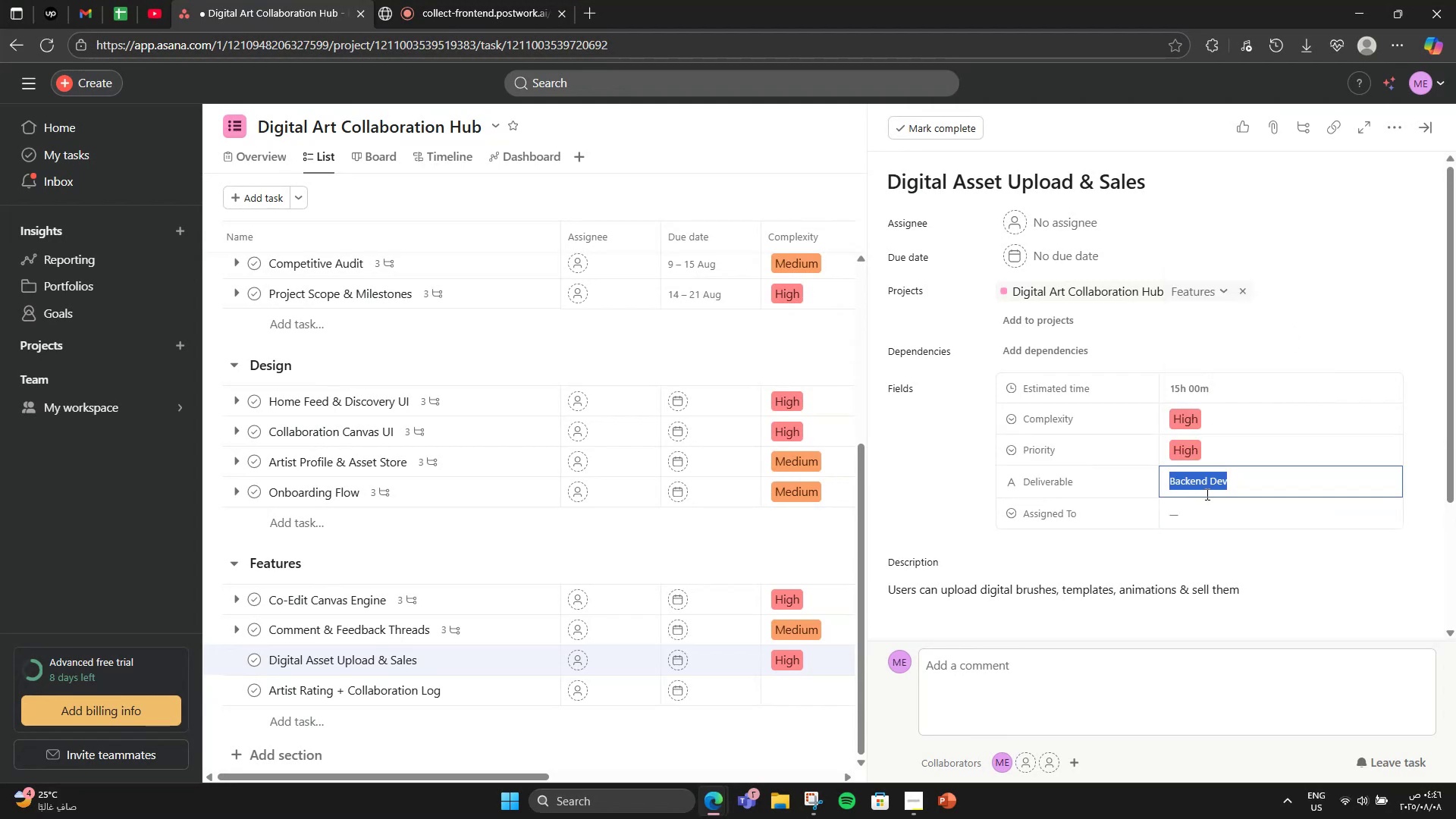 
triple_click([1206, 494])
 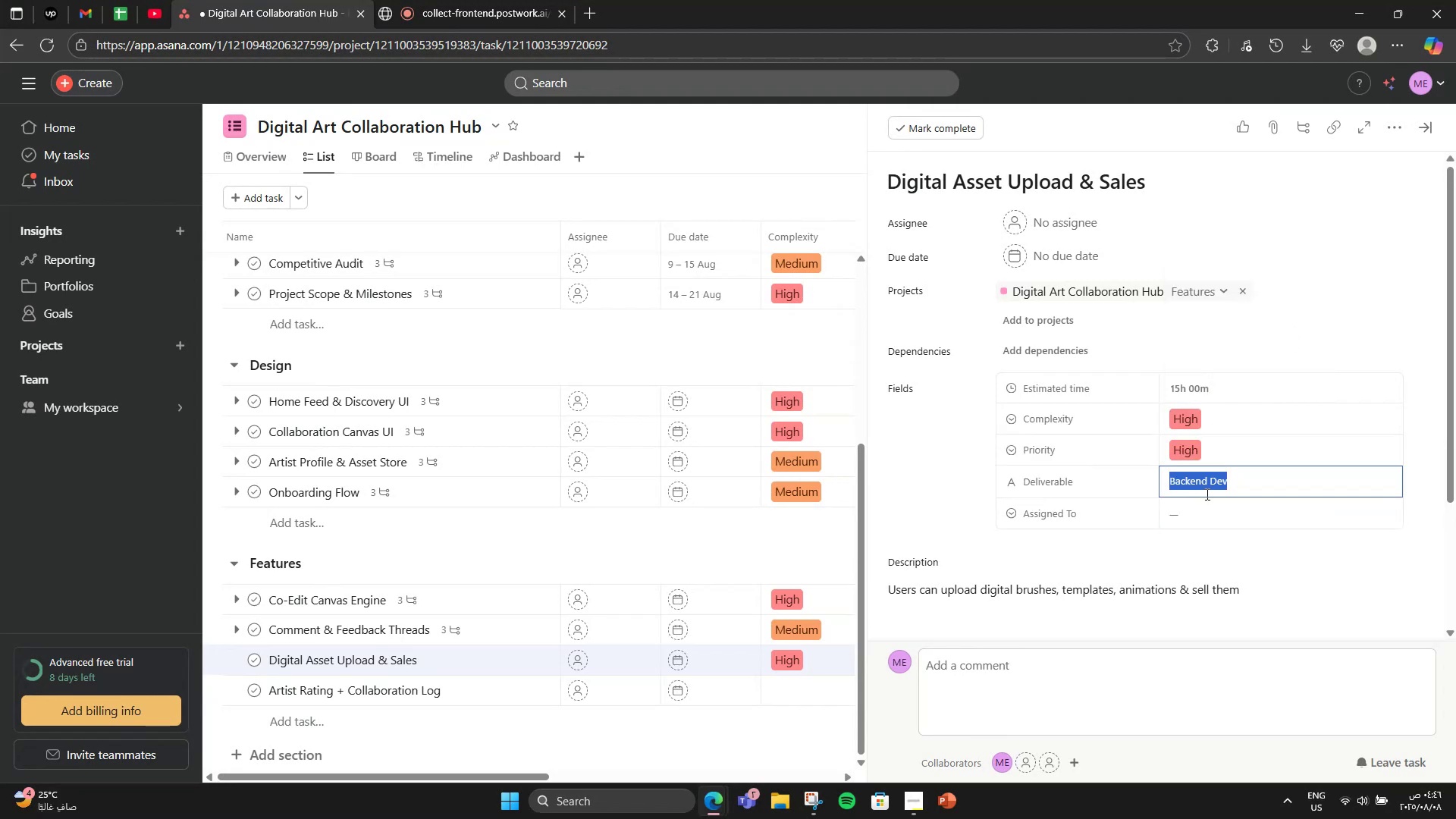 
type(Working i)
key(Backspace)
type(upload + checkout)
 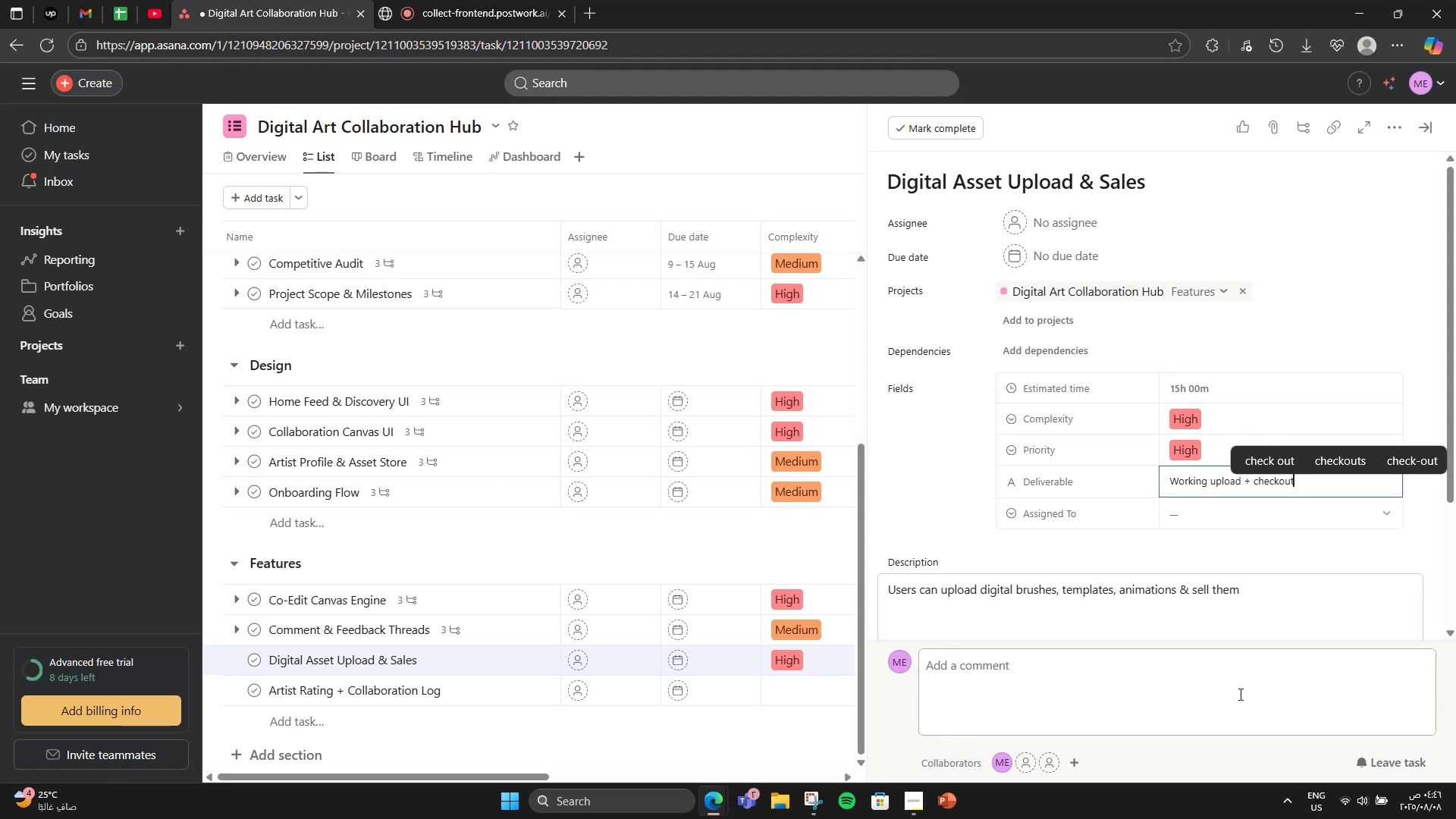 
left_click([1246, 525])
 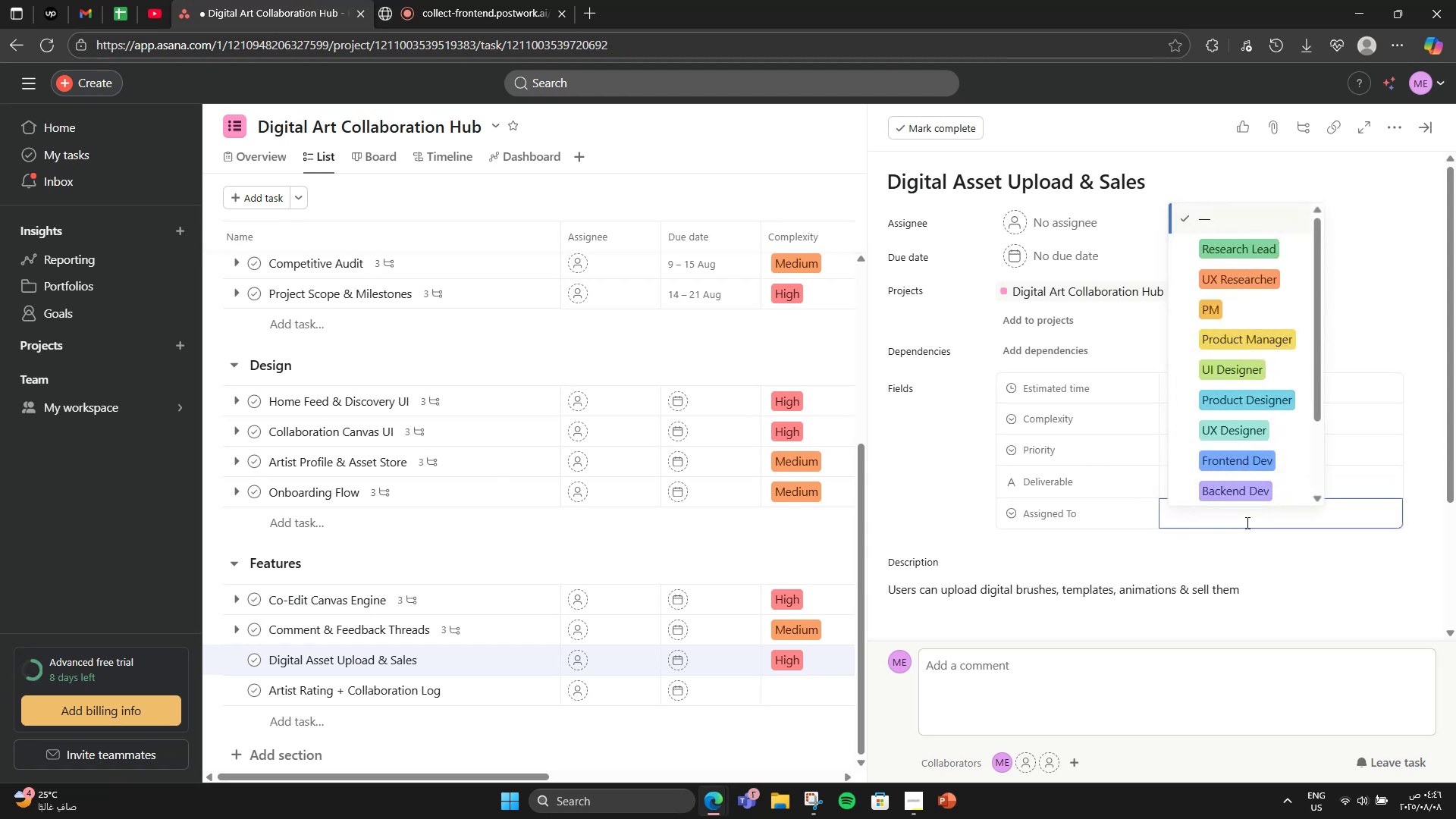 
left_click([1222, 490])
 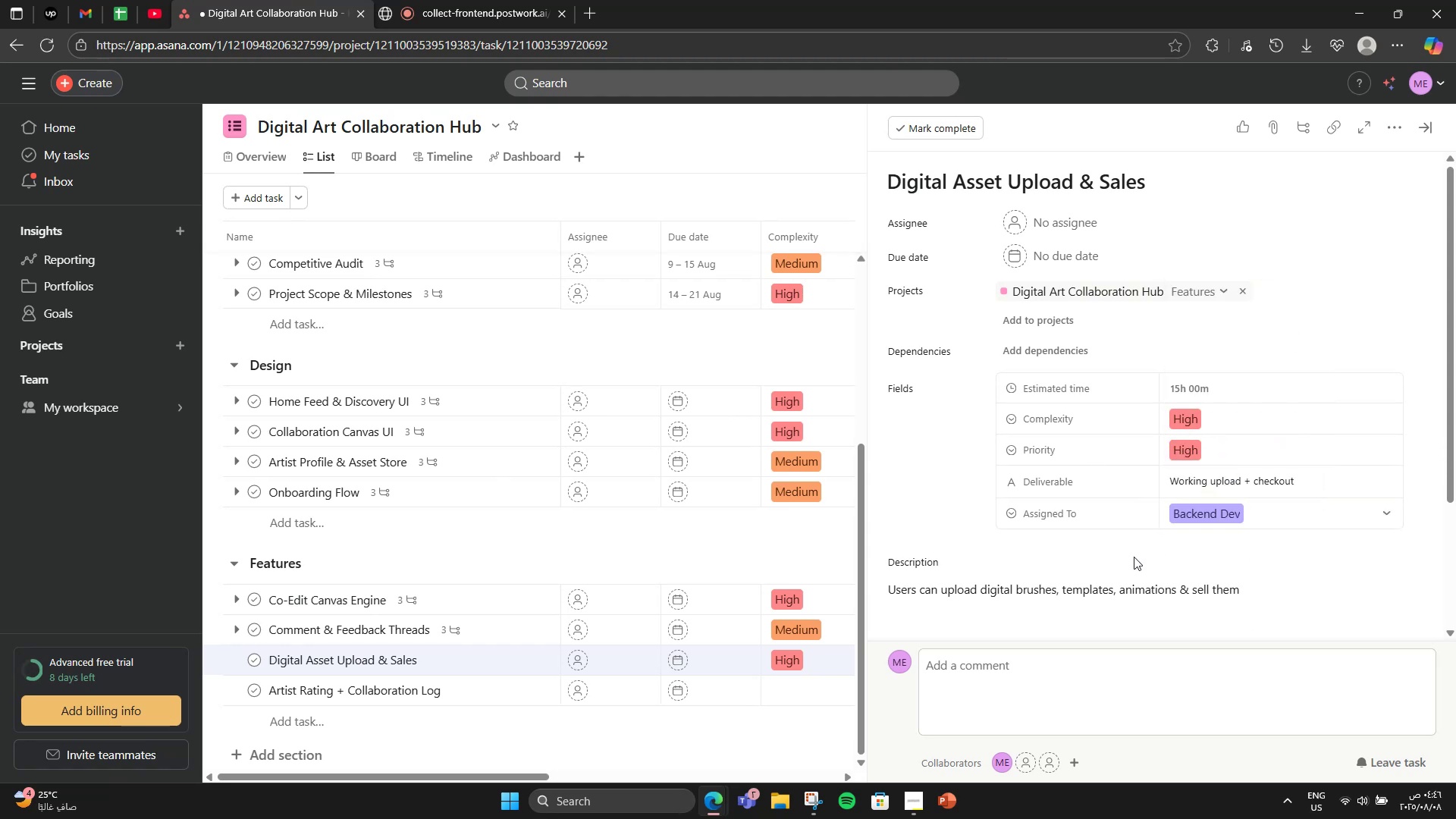 
scroll: coordinate [1134, 557], scroll_direction: down, amount: 2.0
 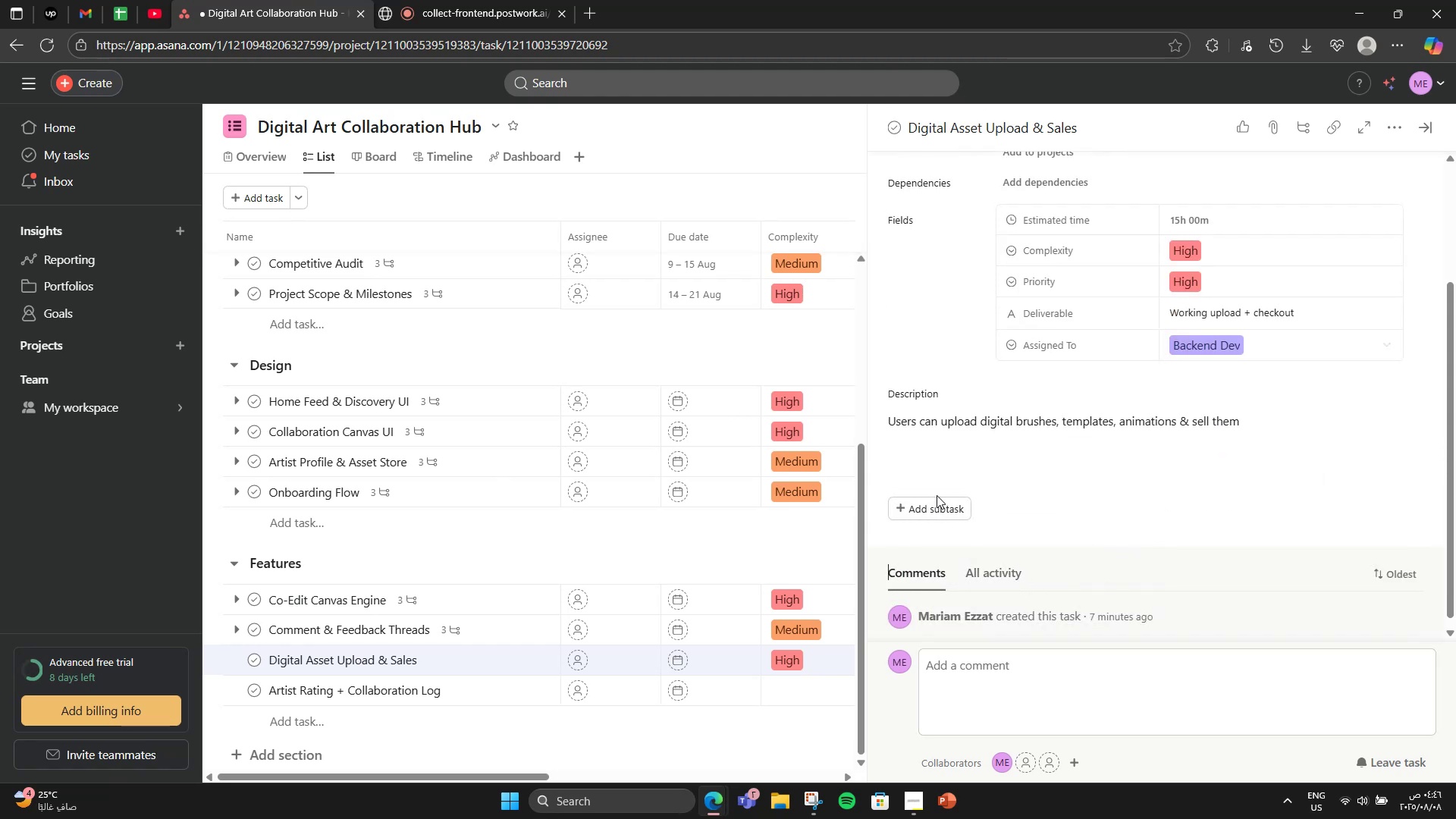 
double_click([943, 501])
 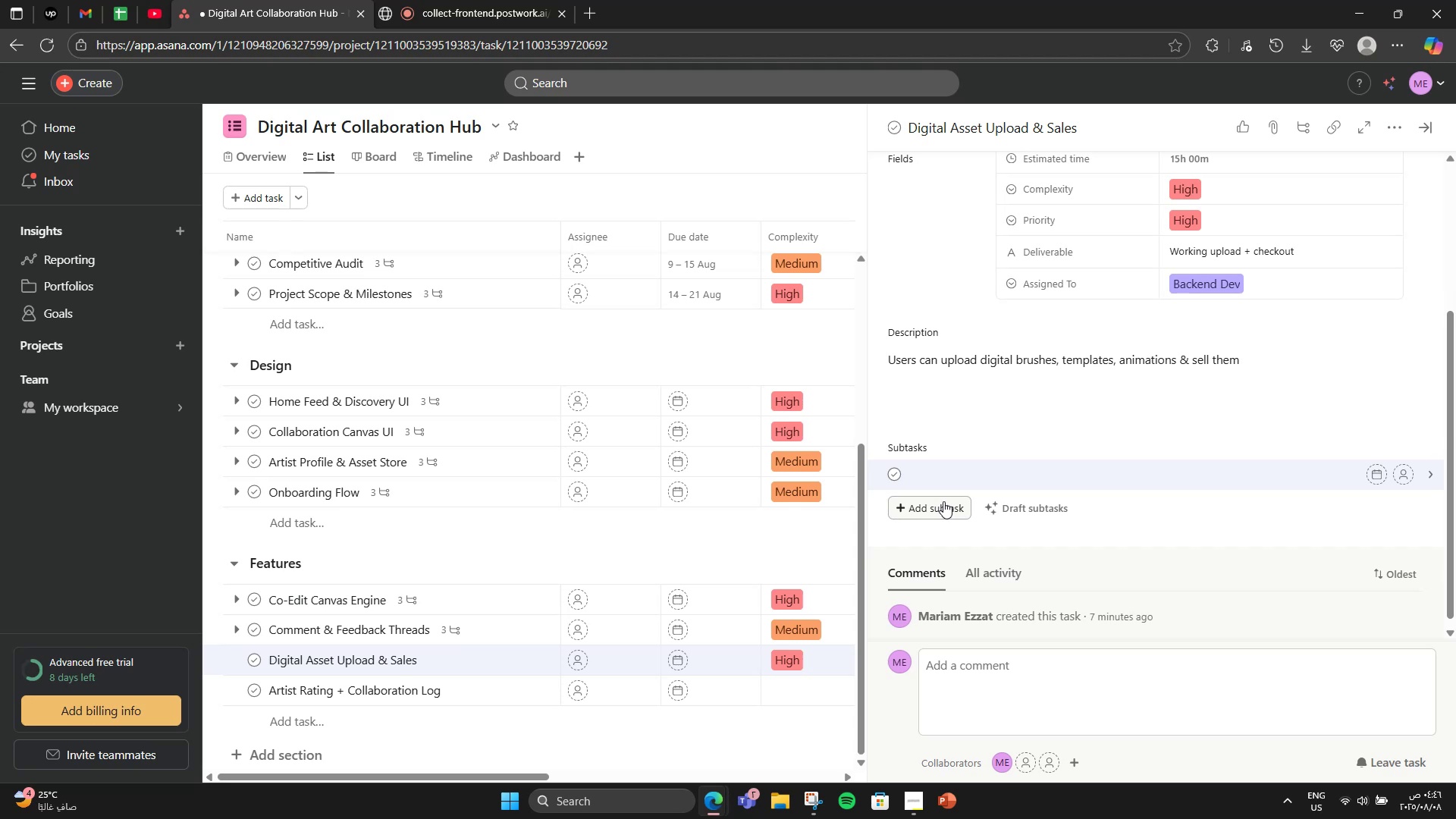 
type(Upload form)
 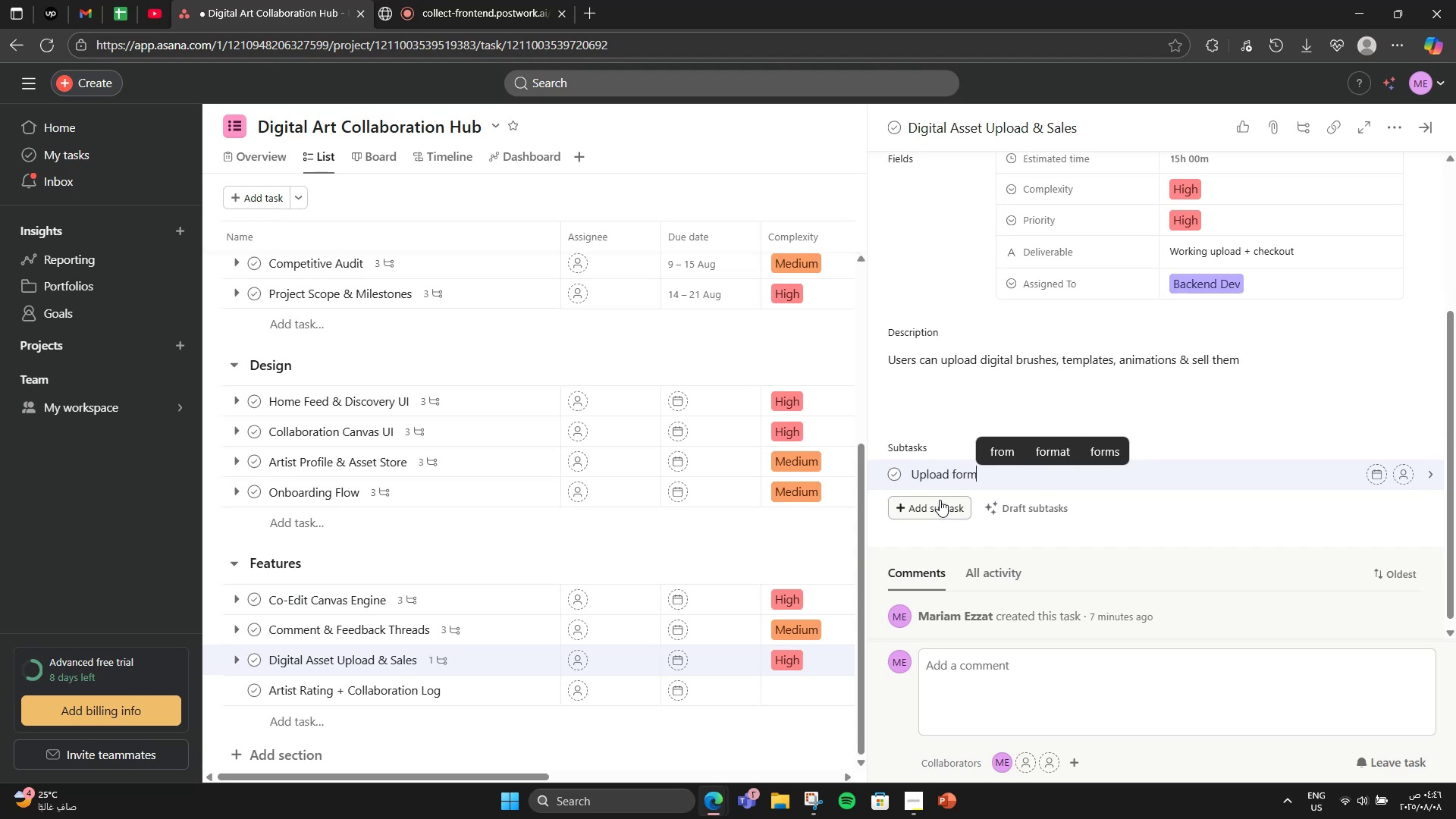 
key(Enter)
 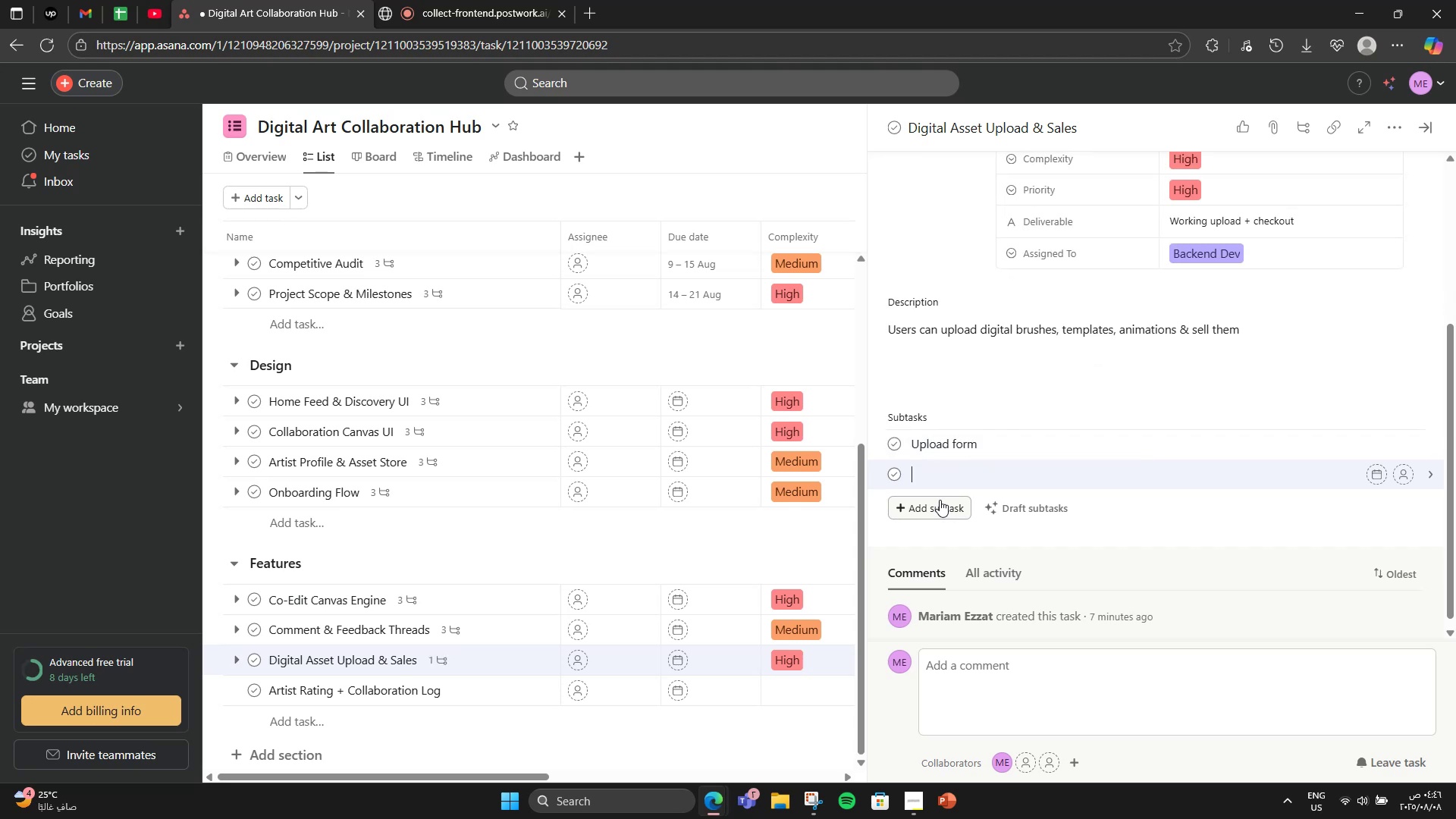 
type(Preview thumbnails)
 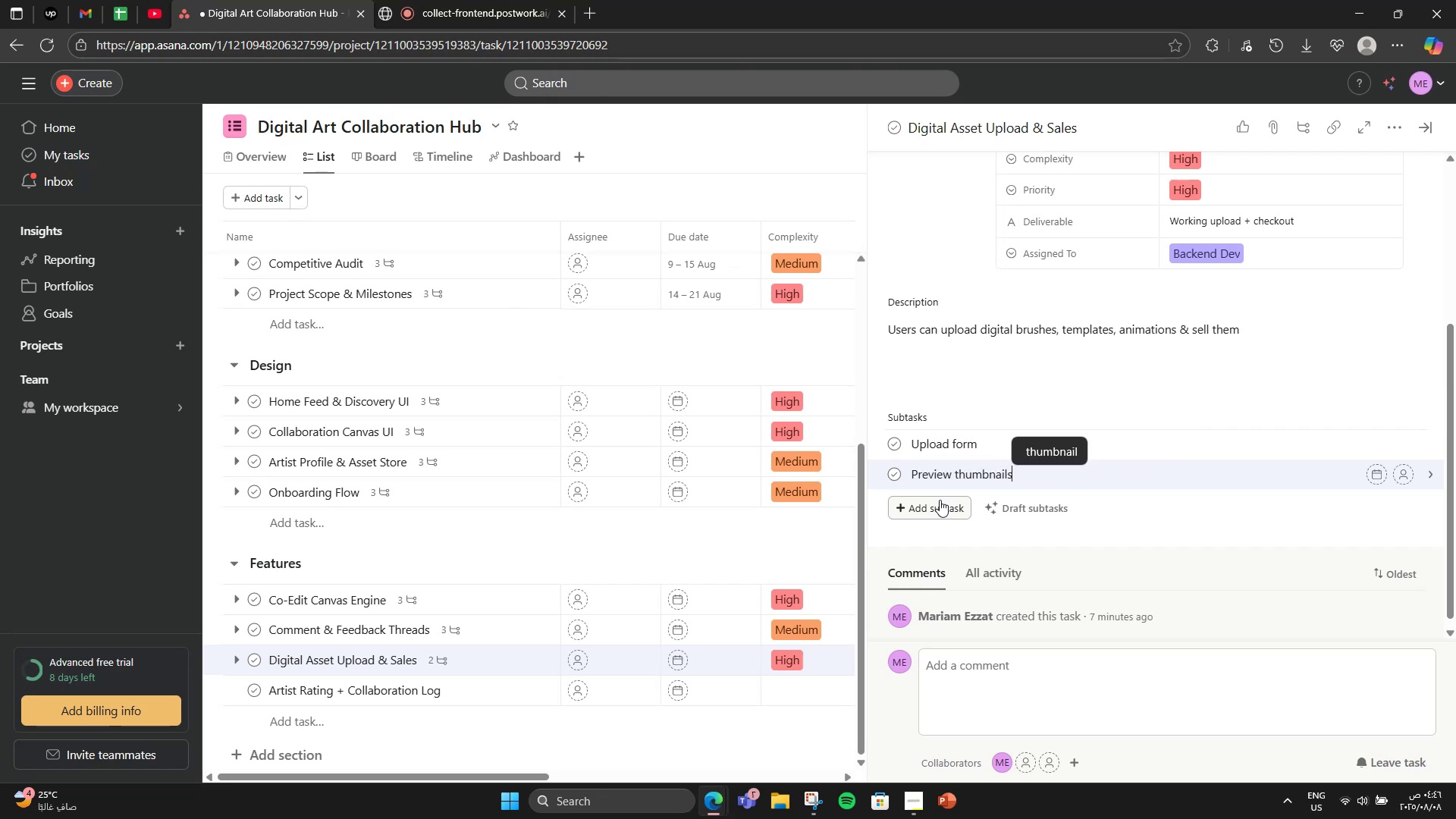 
key(Enter)
 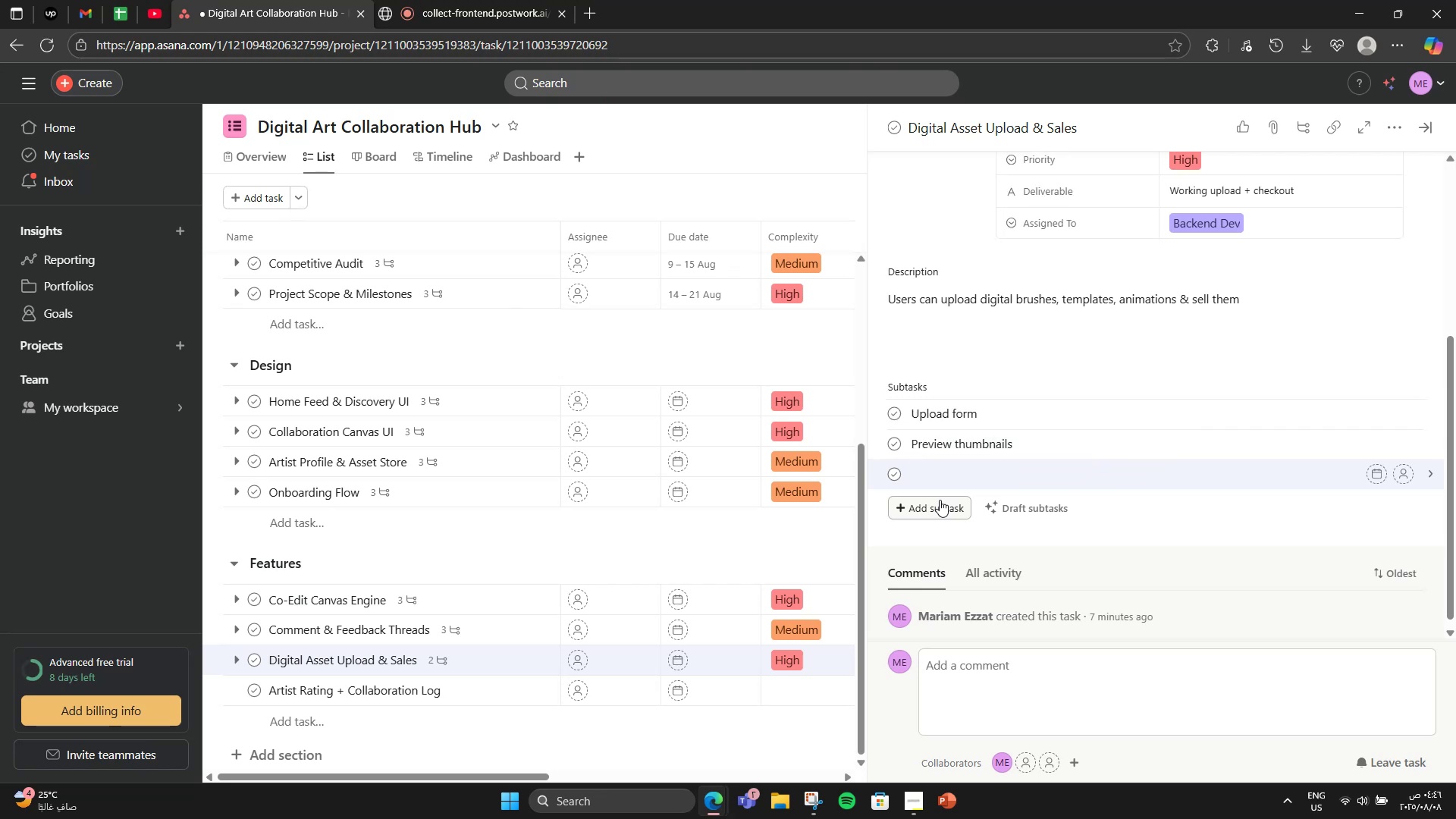 
type(Checkout via strioe)
key(Backspace)
key(Backspace)
type(pe)
 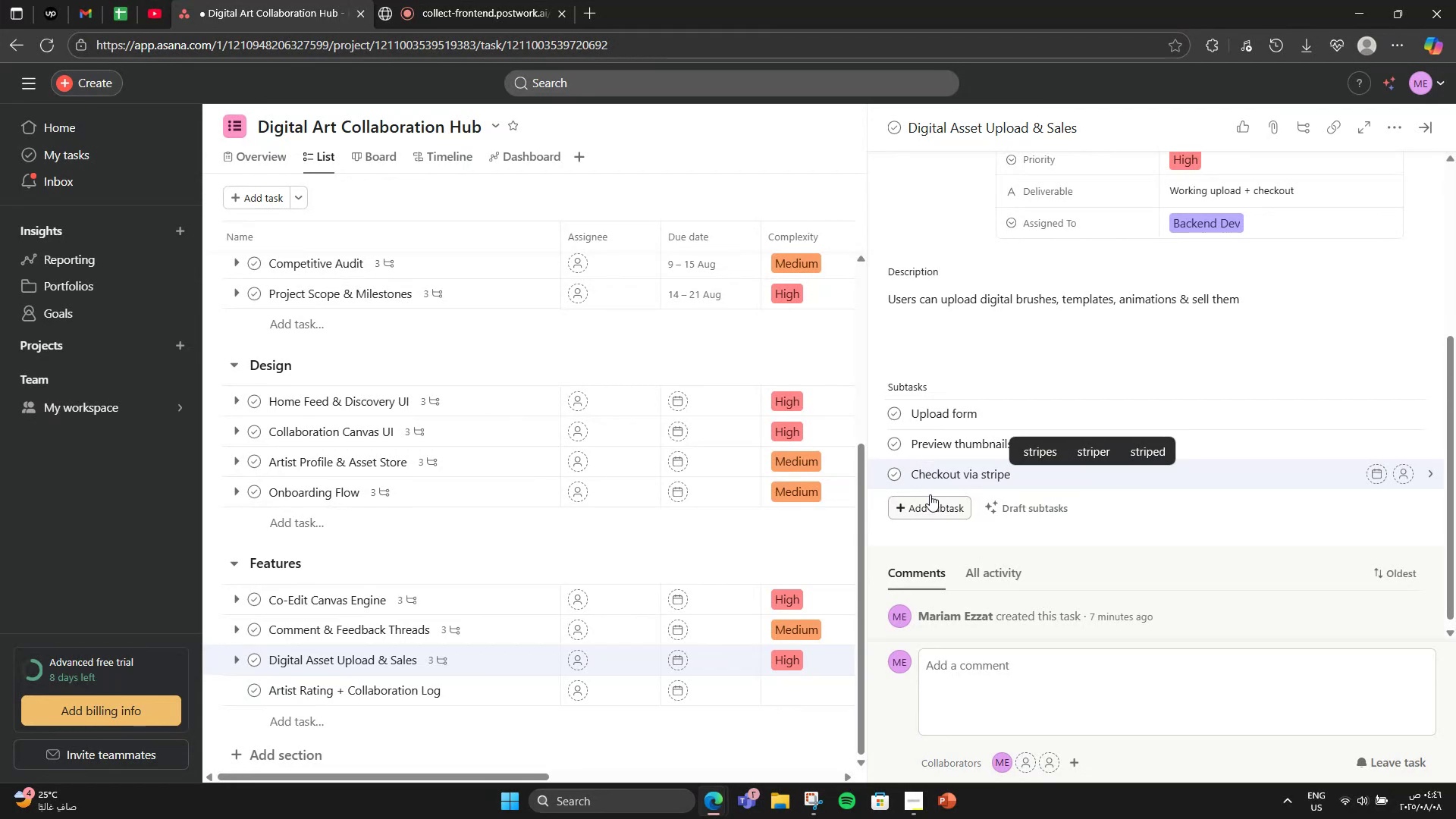 
scroll: coordinate [959, 530], scroll_direction: down, amount: 1.0
 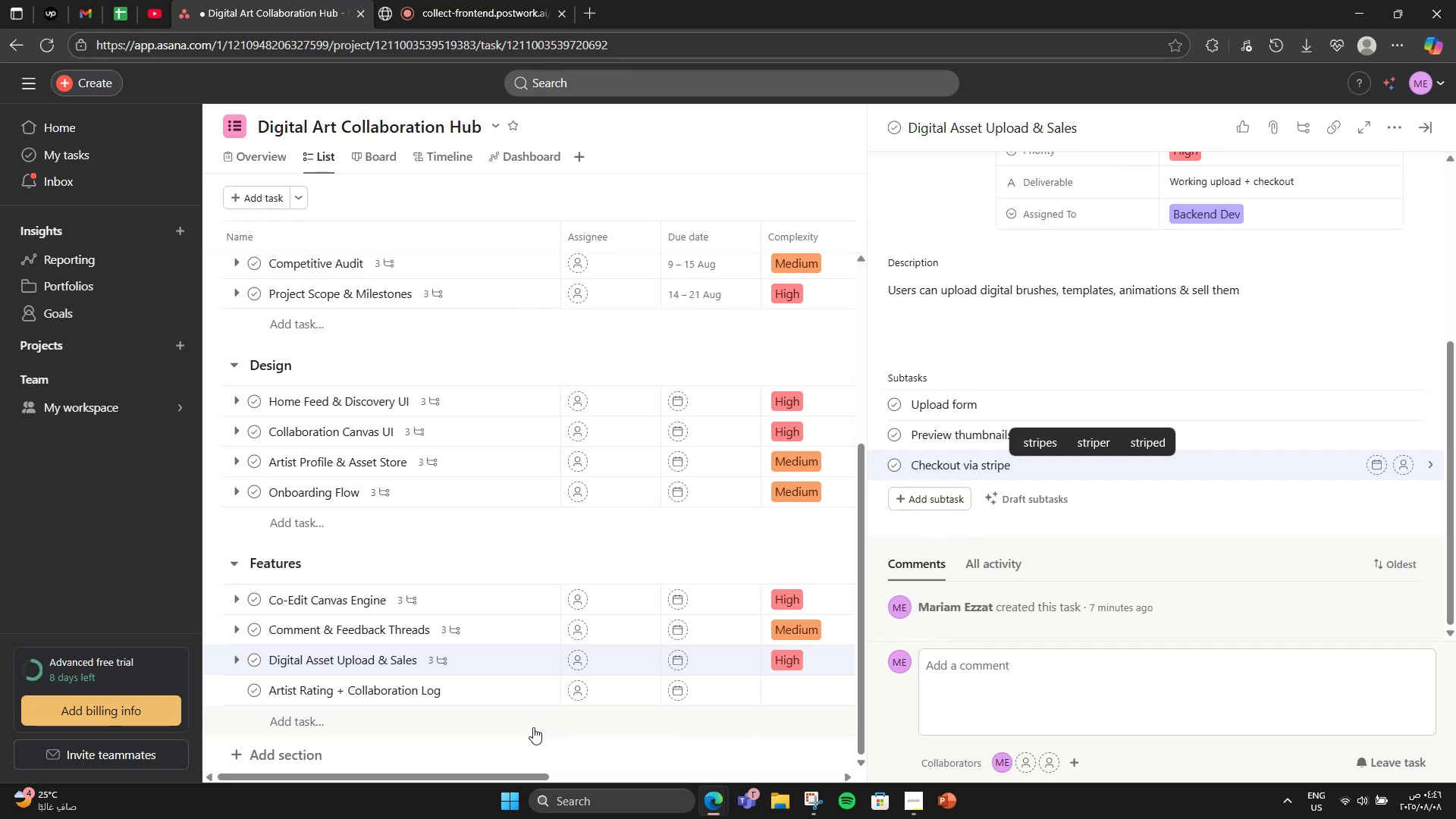 
left_click([491, 698])
 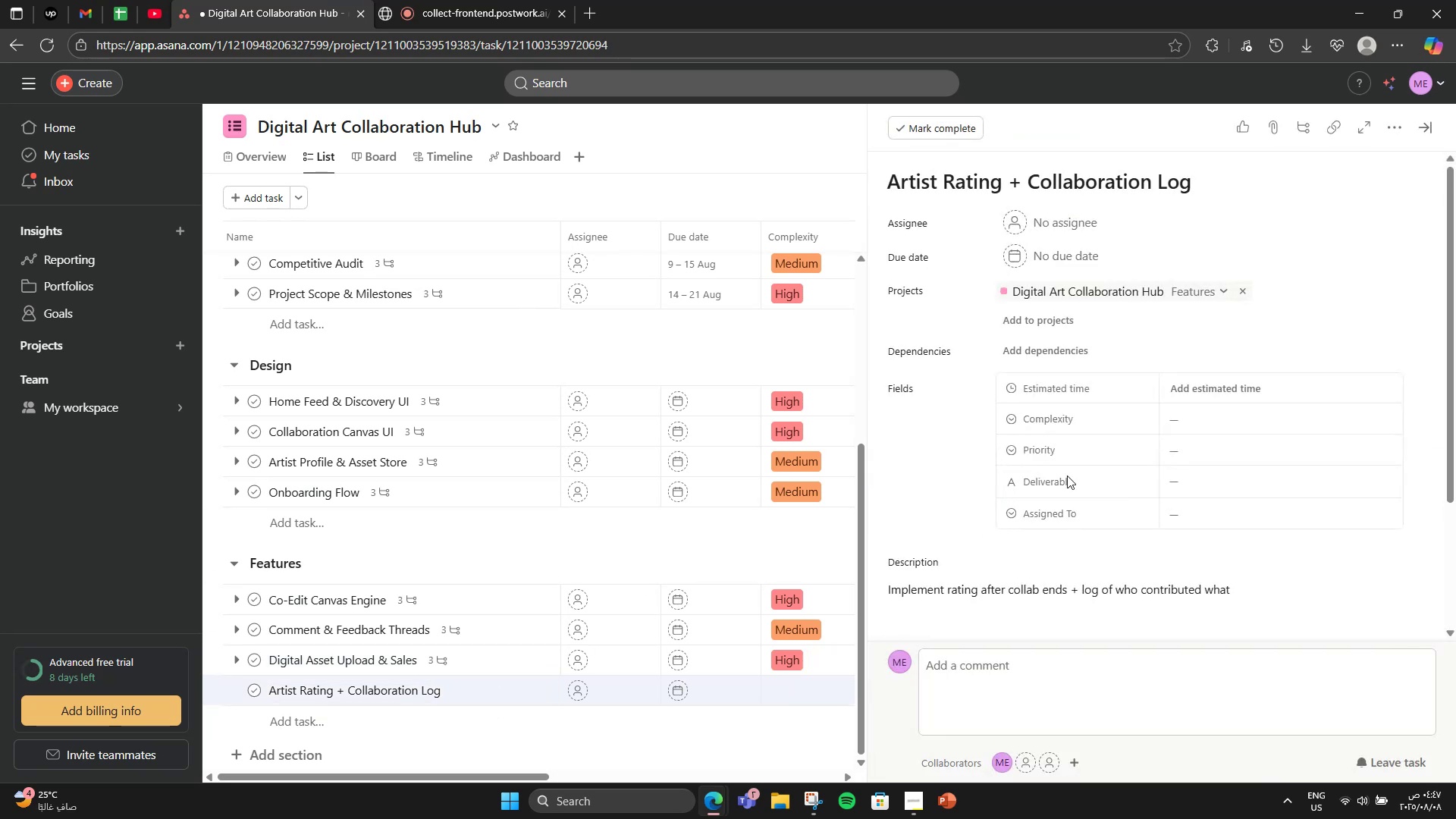 
scroll: coordinate [1118, 423], scroll_direction: down, amount: 3.0
 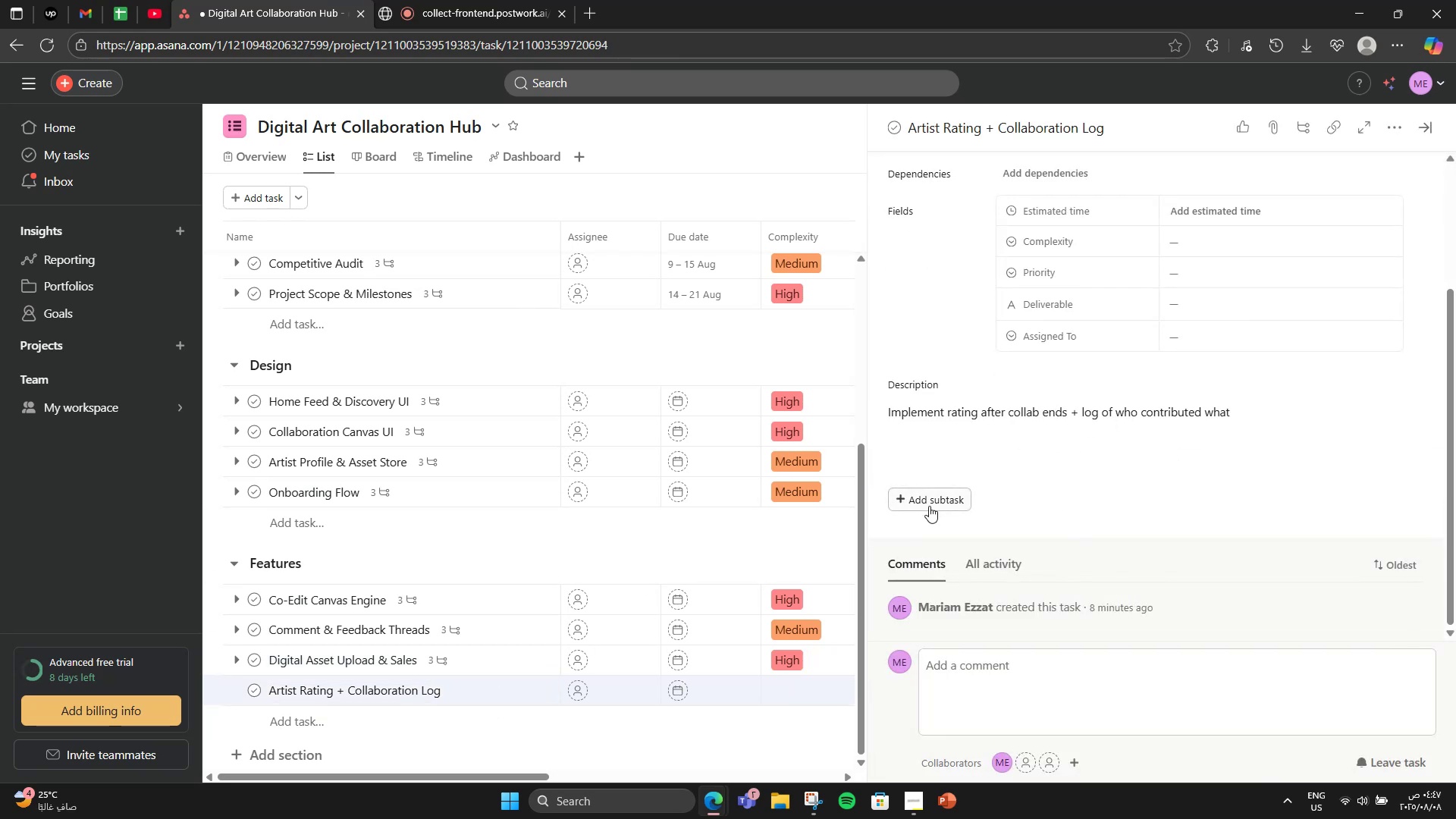 
left_click([929, 506])
 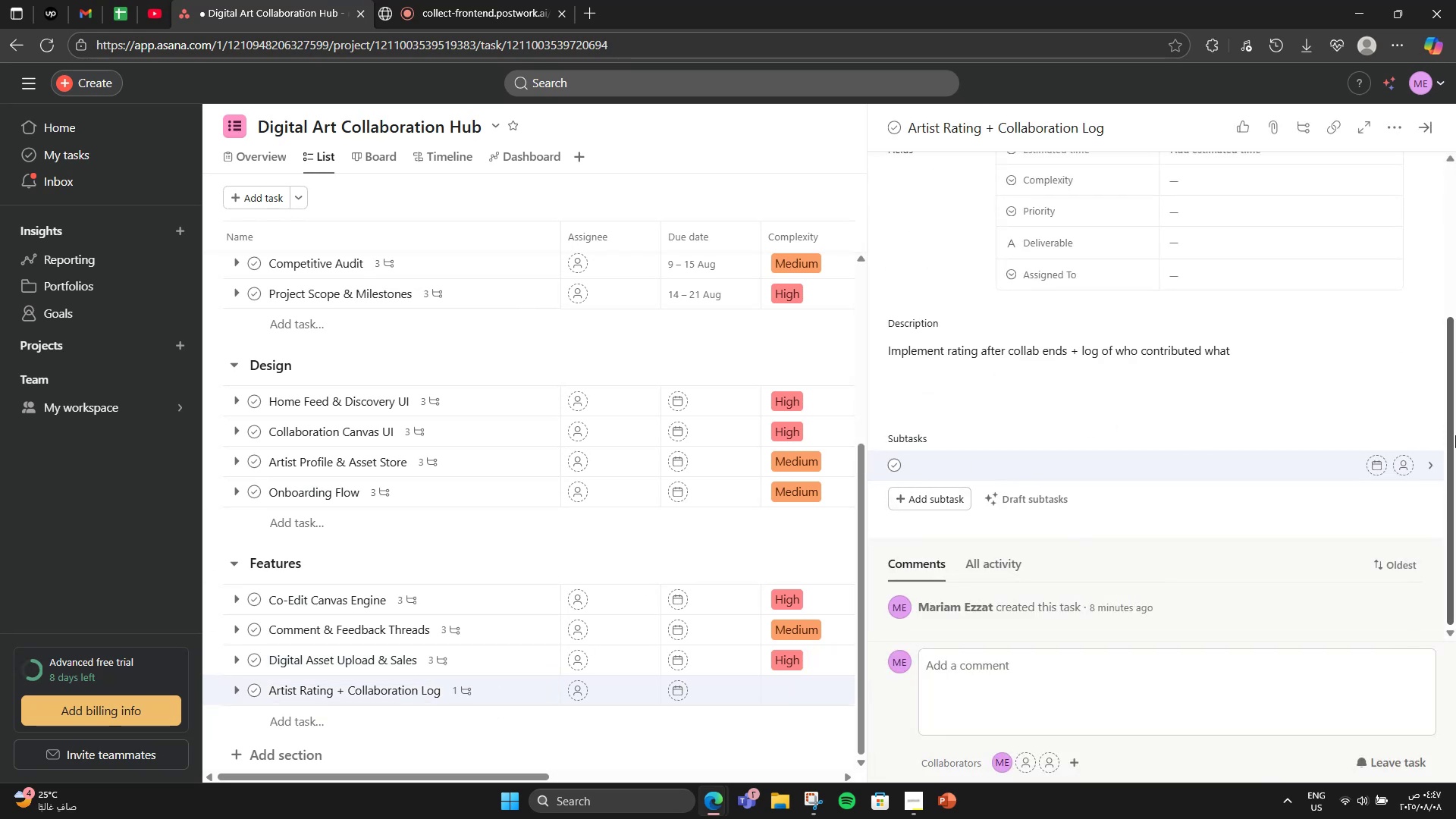 
type(UI for rating)
 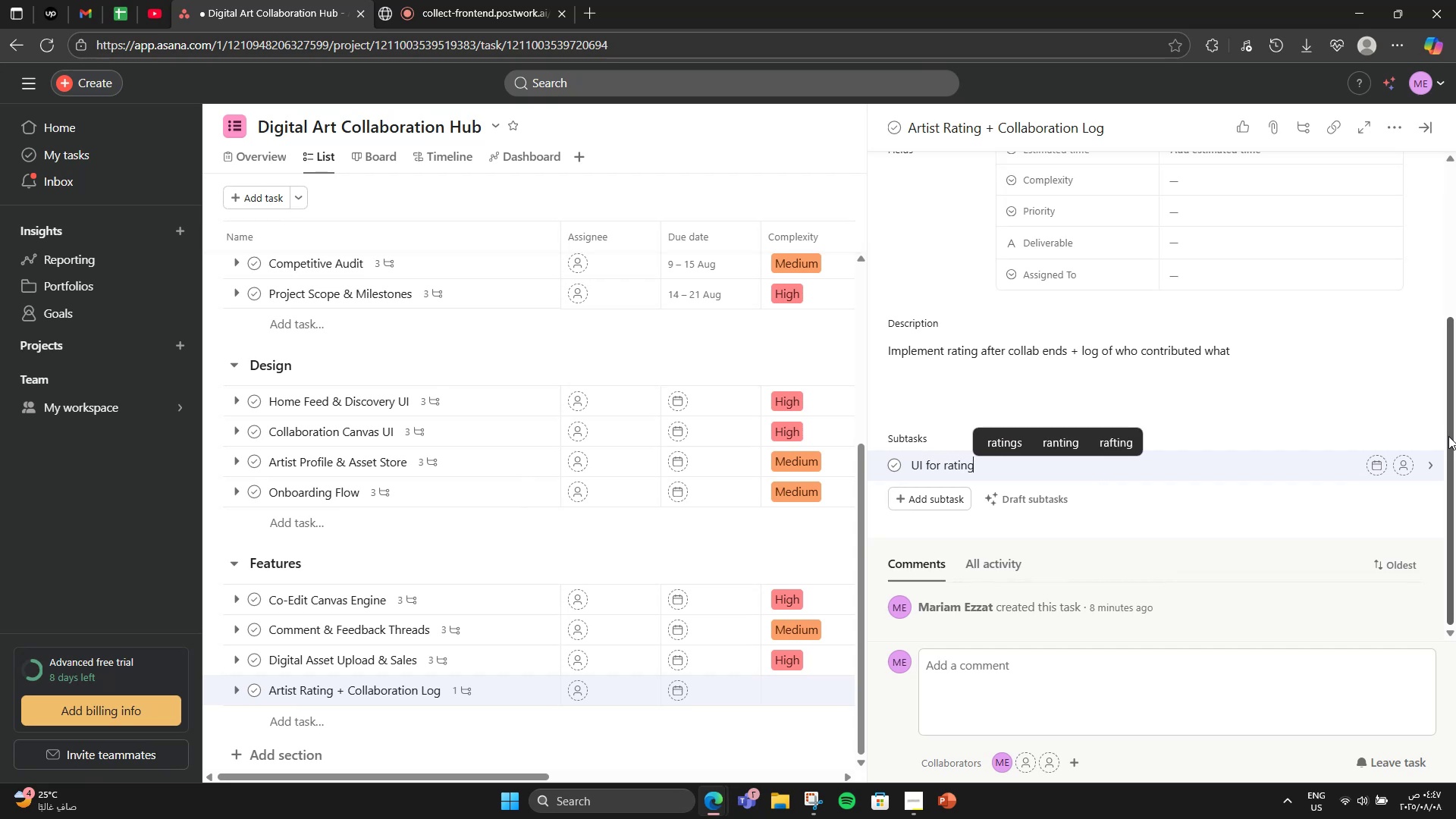 
key(Enter)
 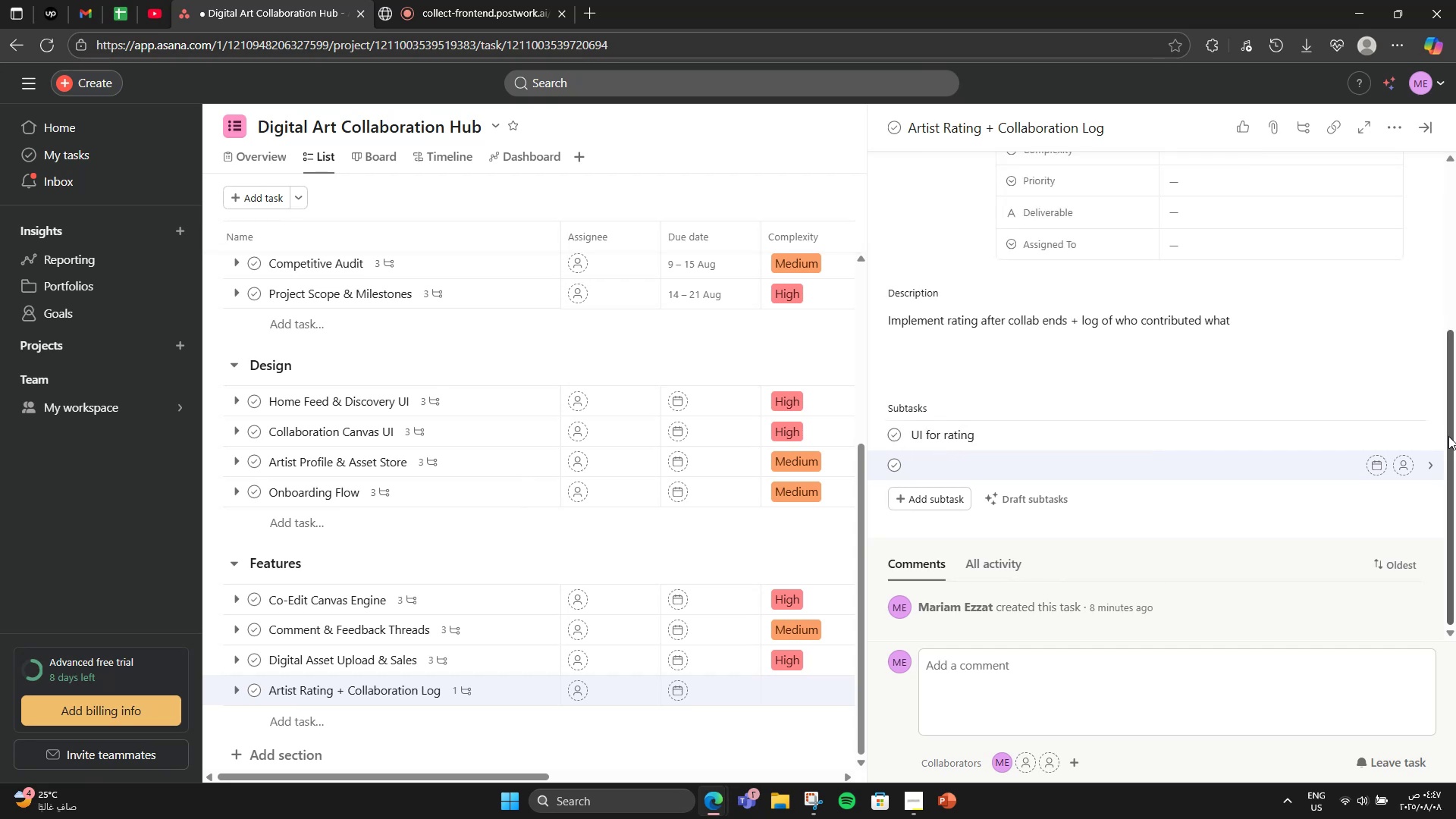 
type(Role tagging)
 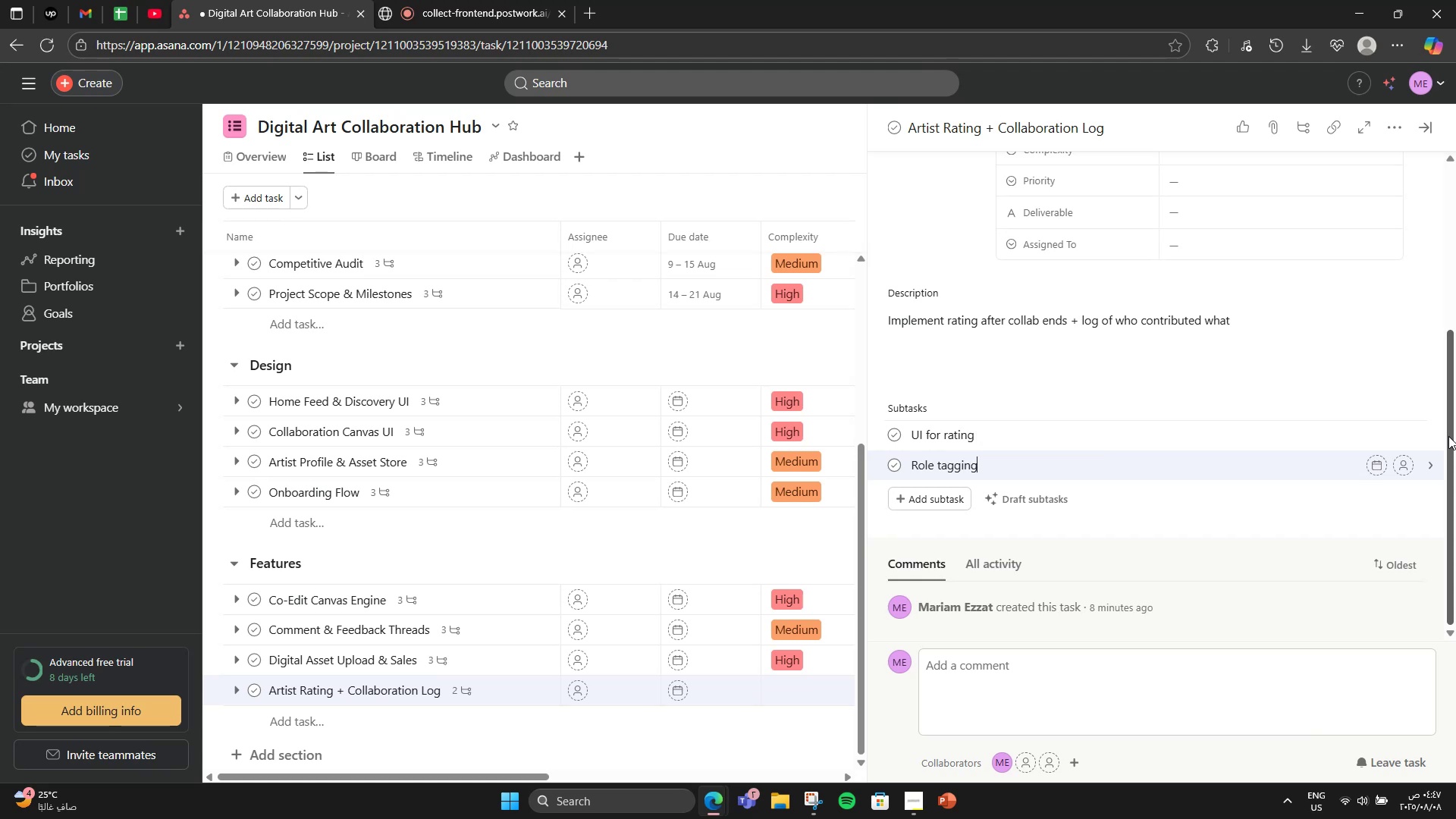 
key(Enter)
 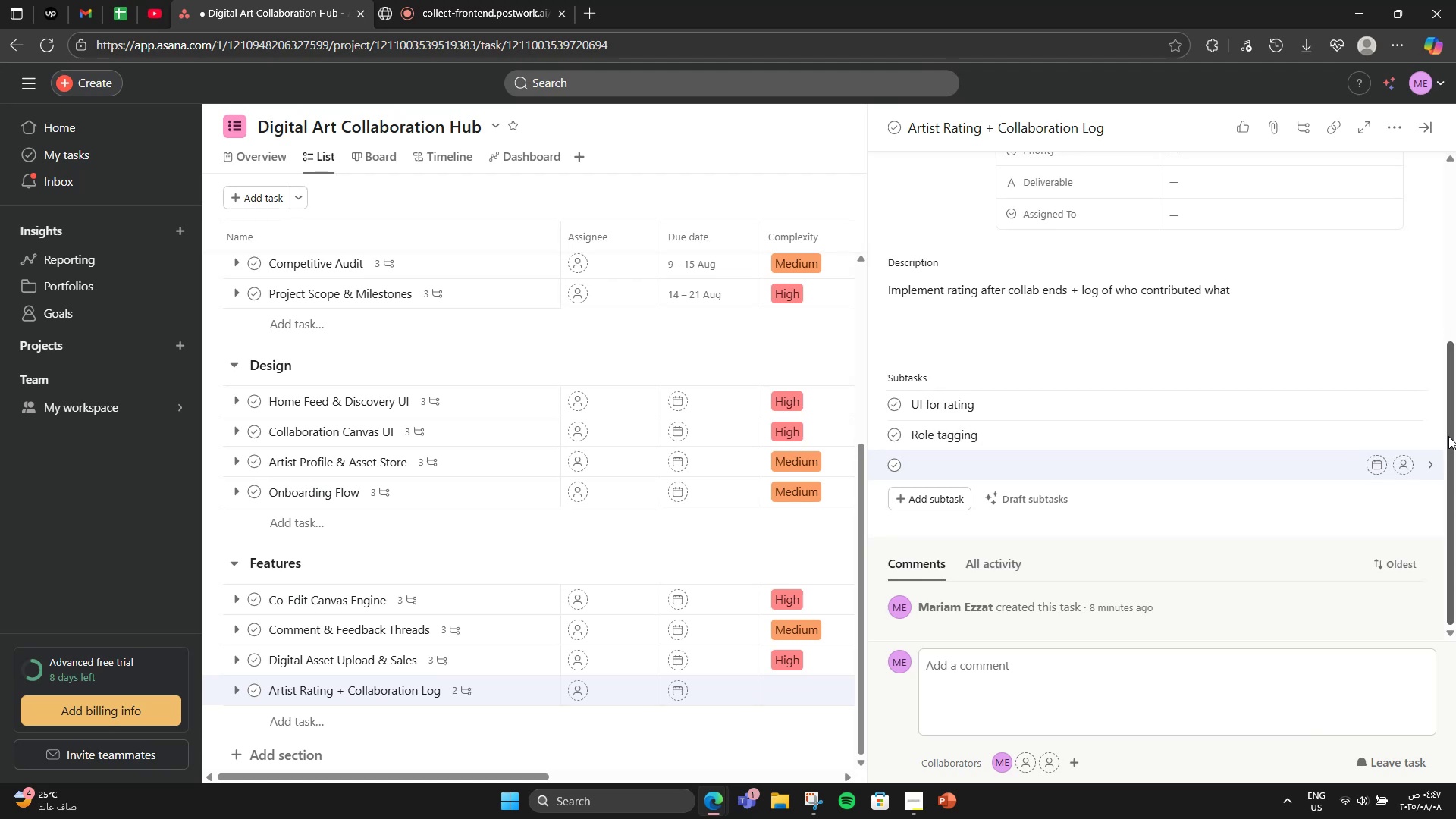 
type(Collab histry)
key(Backspace)
key(Backspace)
type(ot)
key(Backspace)
type(ry dashboard)
 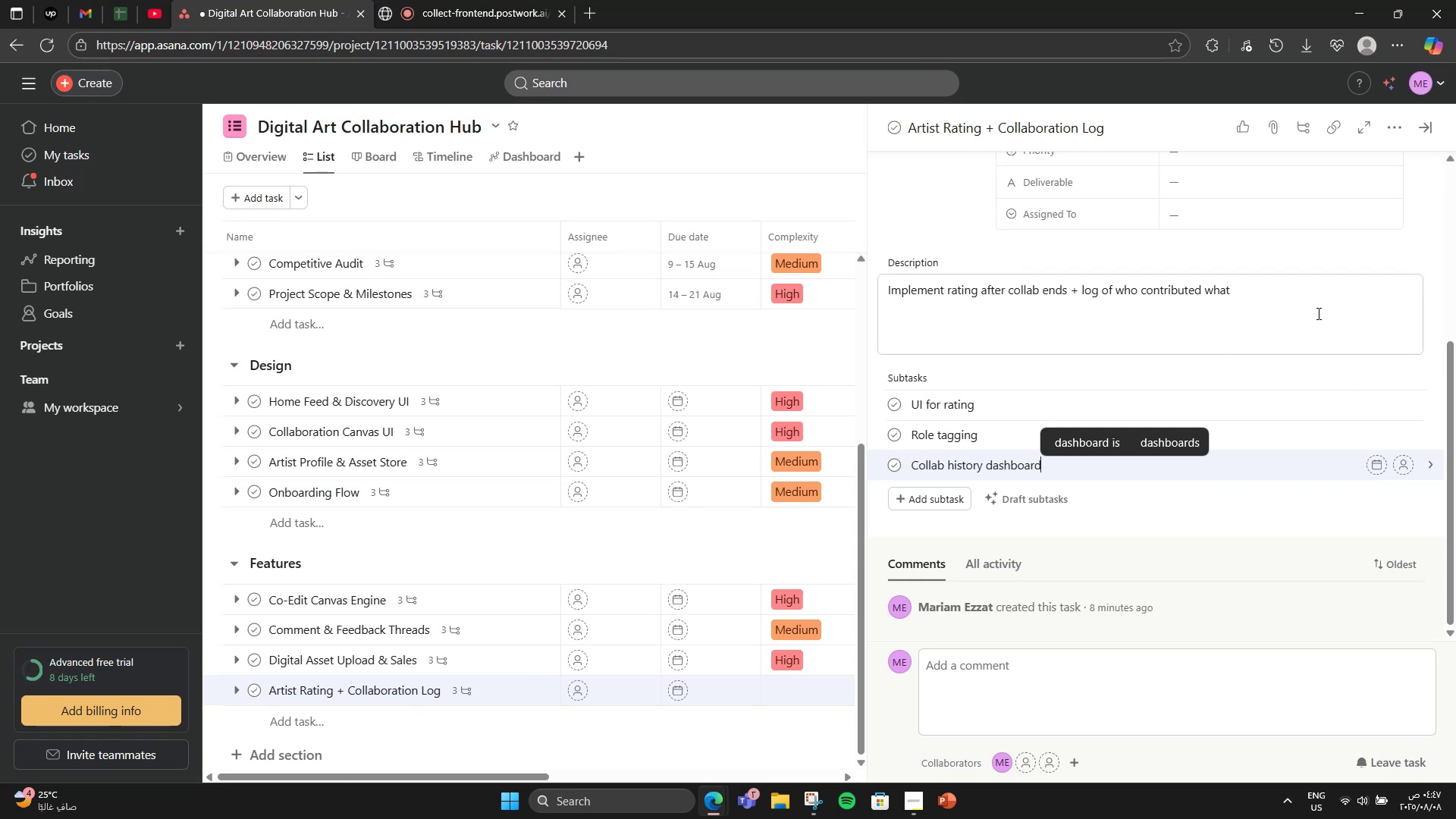 
left_click([919, 322])
 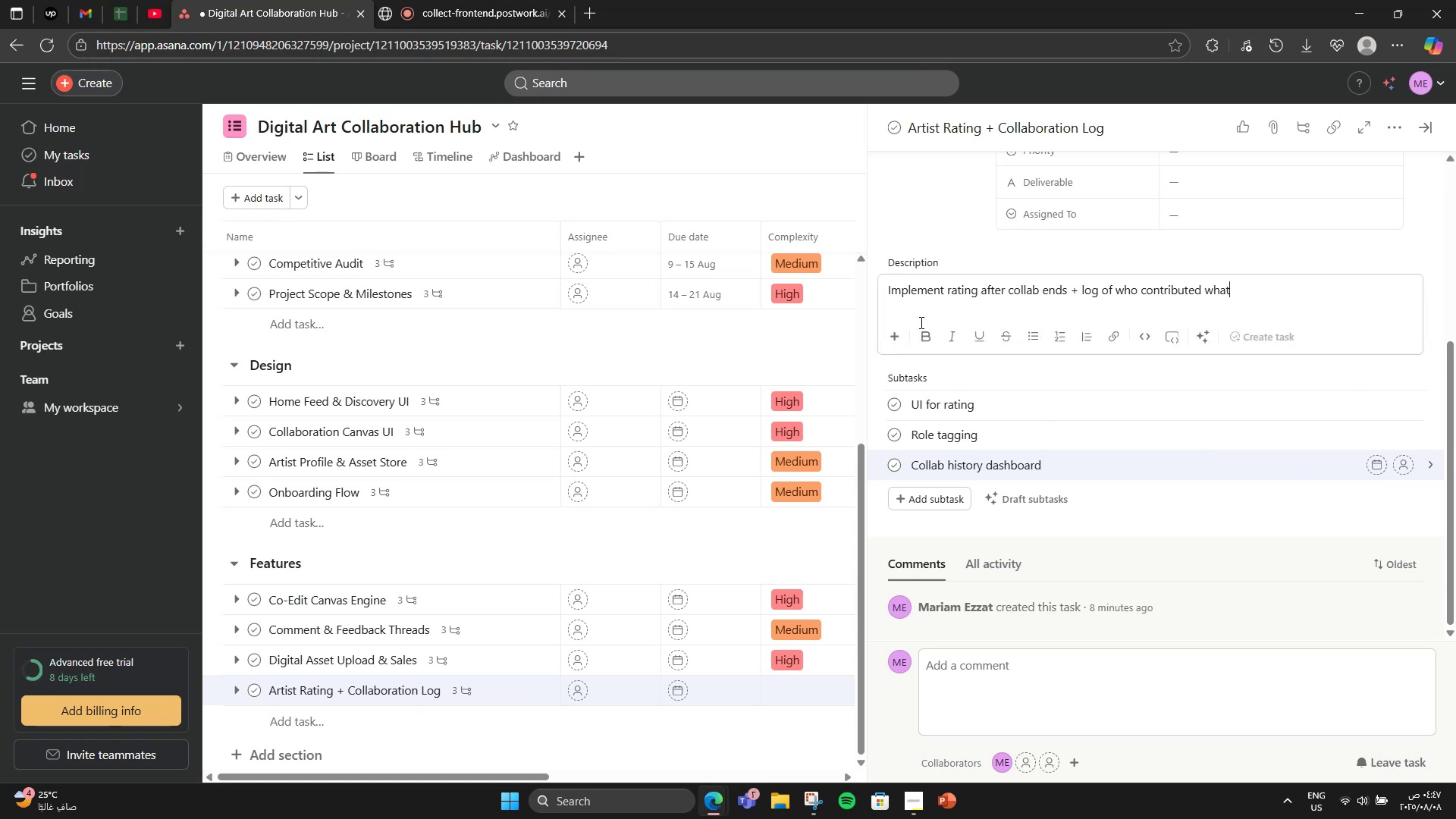 
scroll: coordinate [932, 331], scroll_direction: up, amount: 4.0
 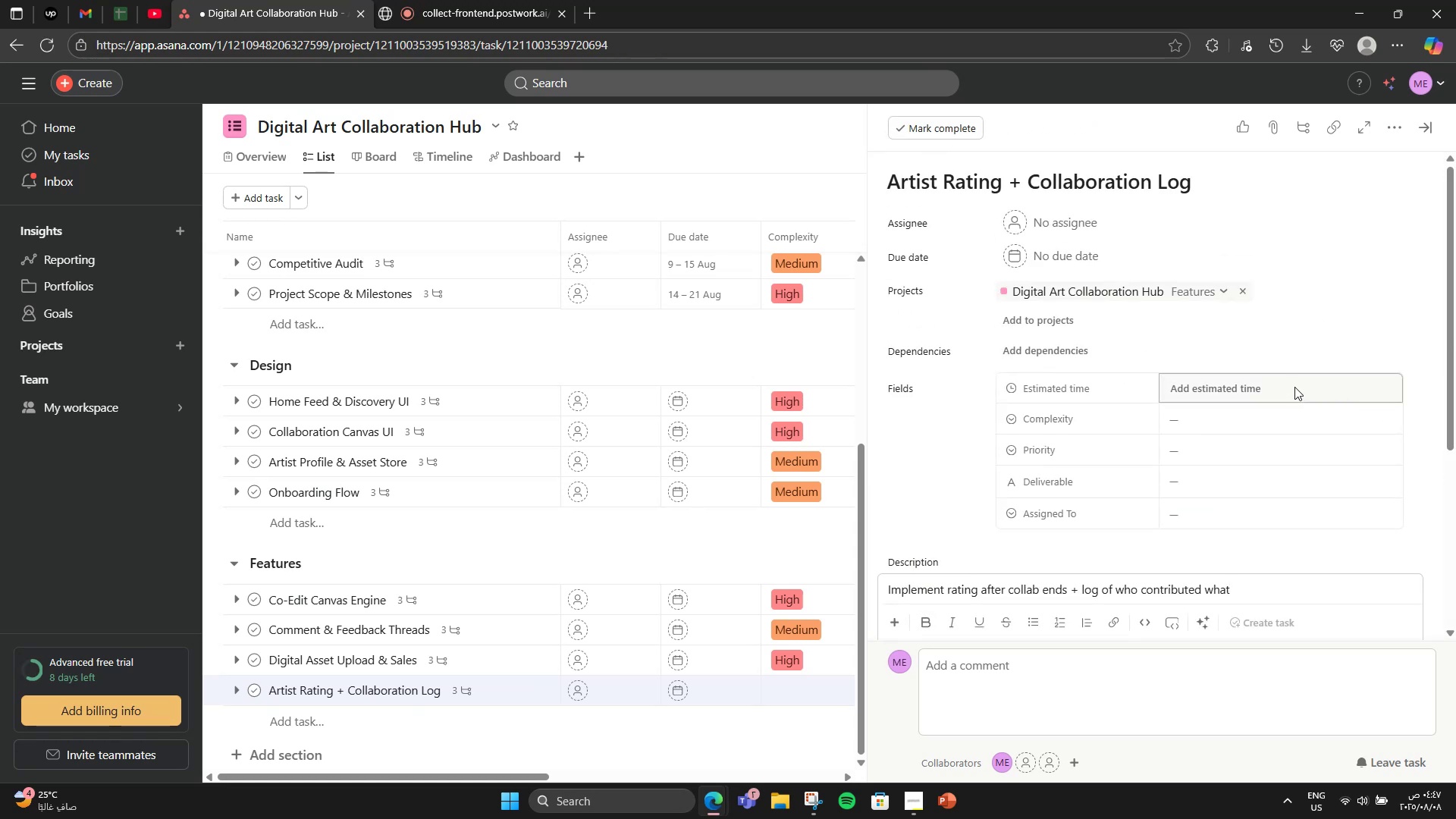 
left_click([1257, 391])
 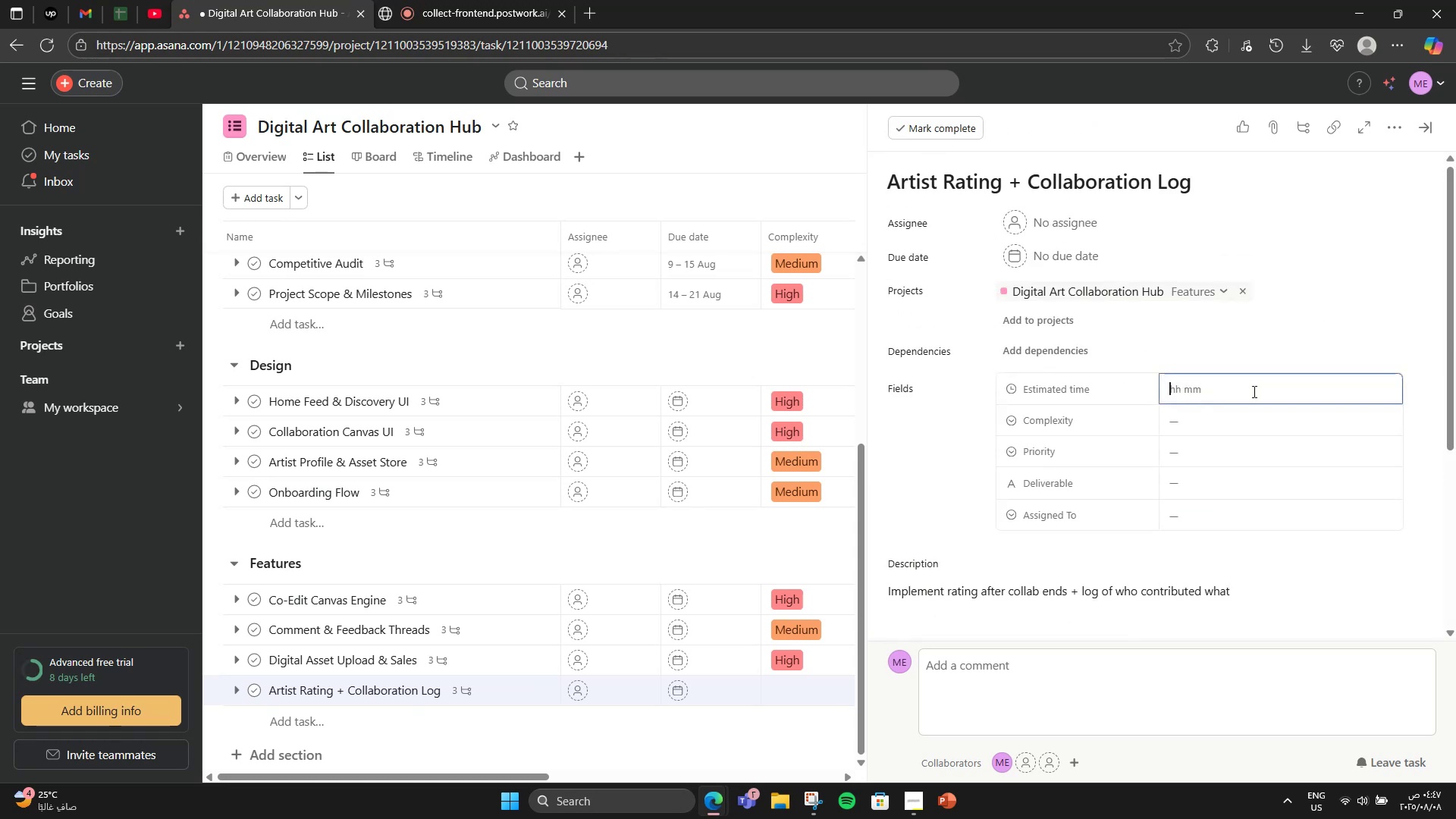 
key(Numpad1)
 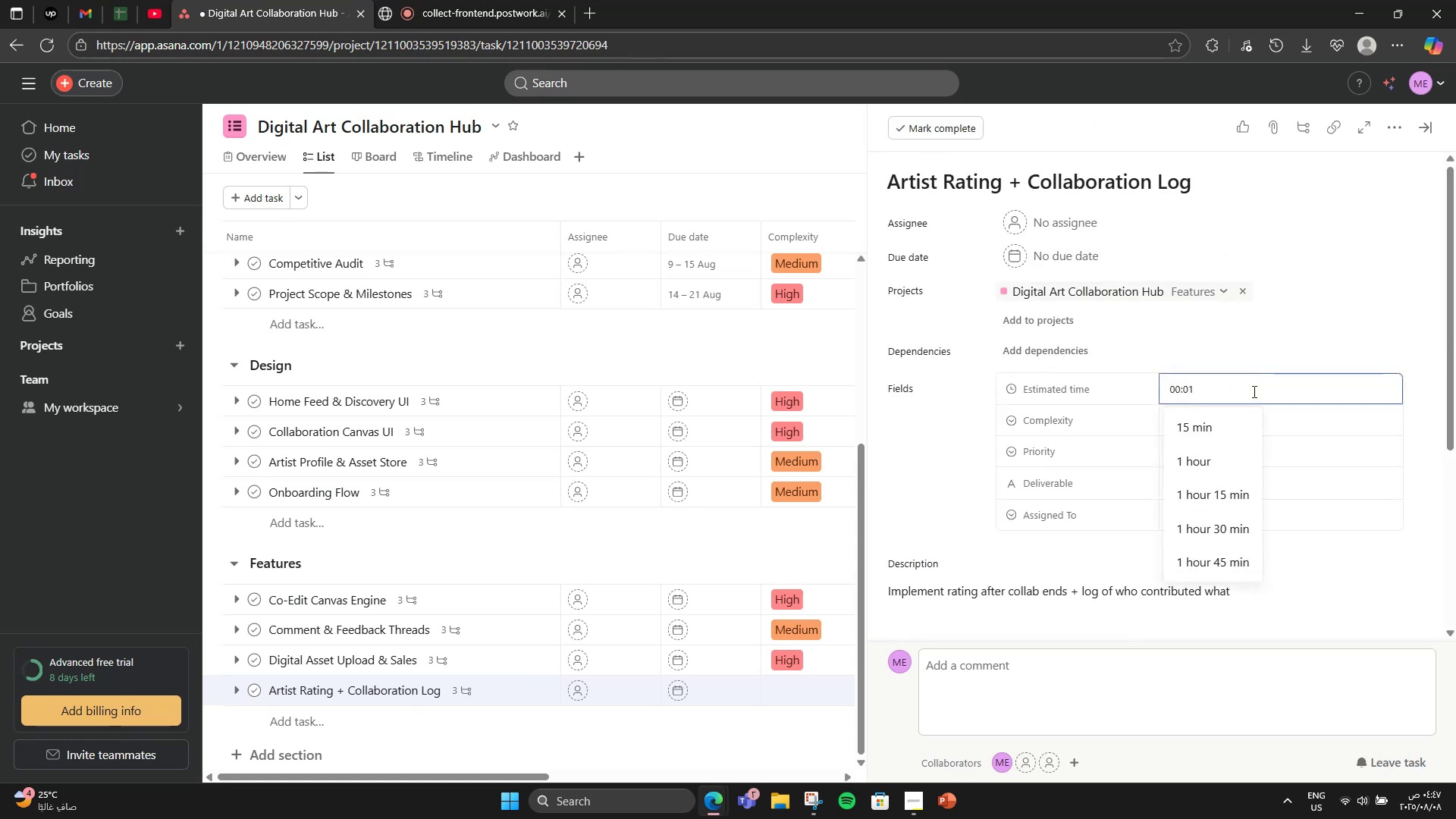 
key(Numpad0)
 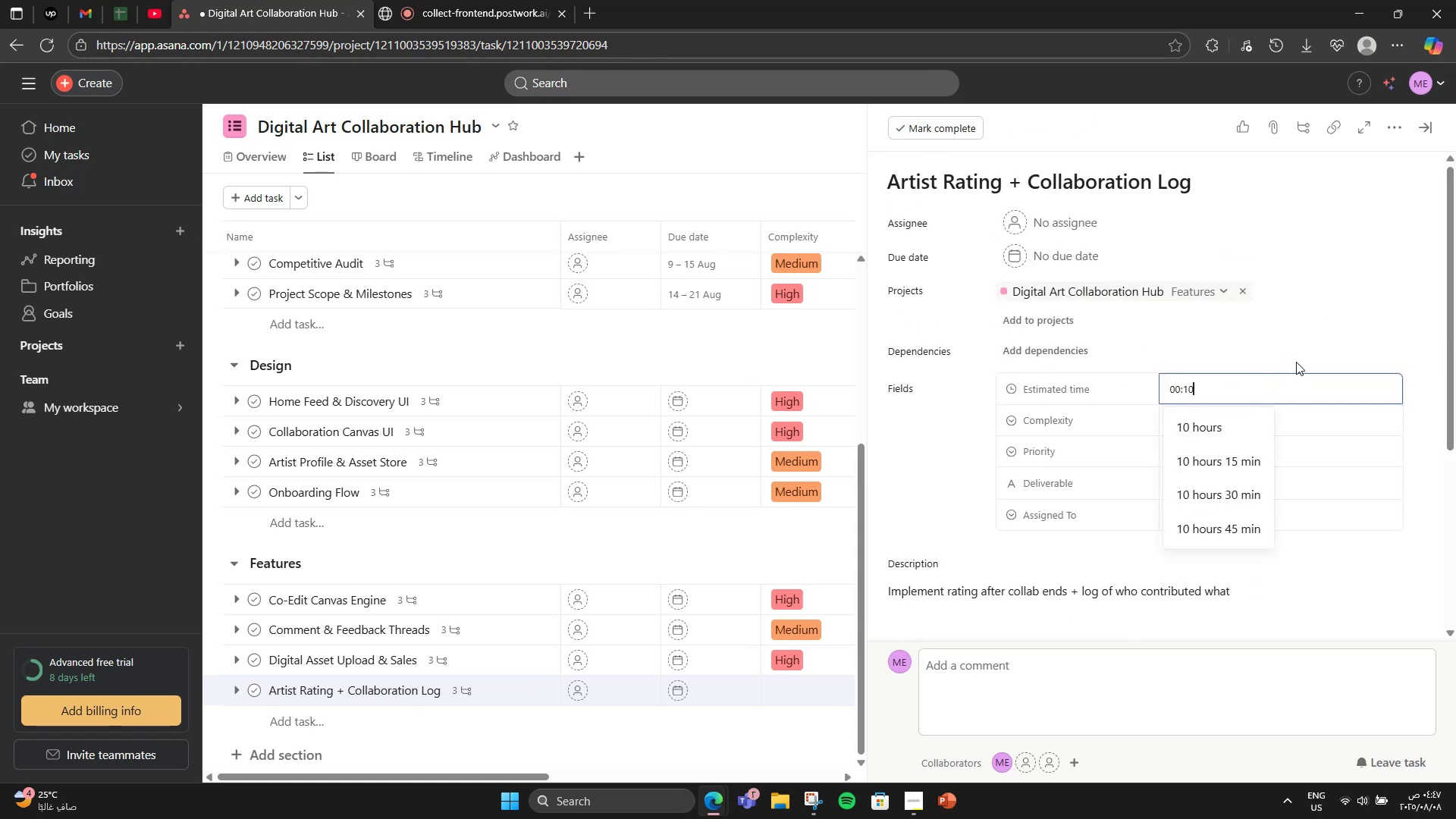 
left_click([1296, 362])
 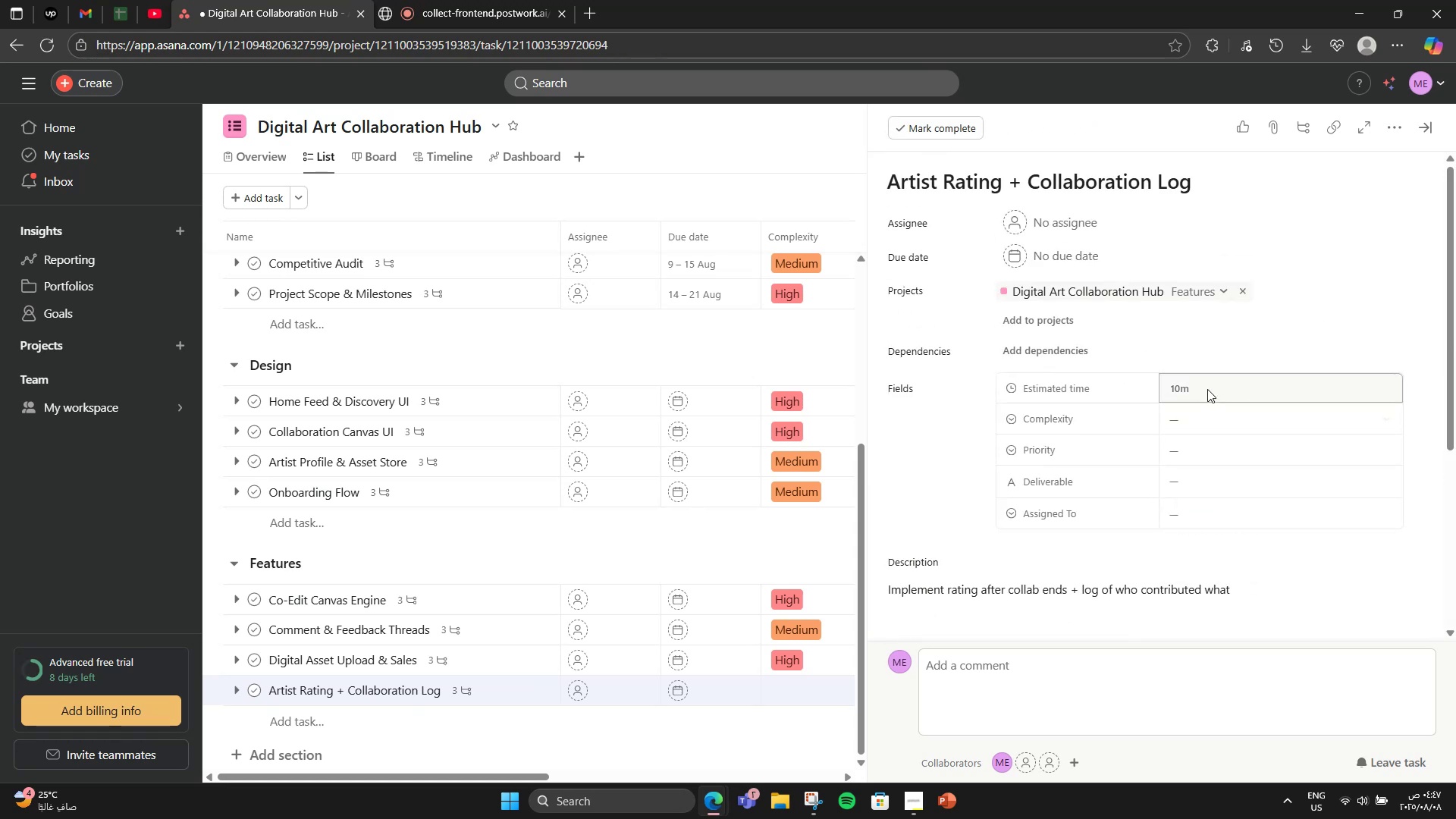 
left_click([1189, 388])
 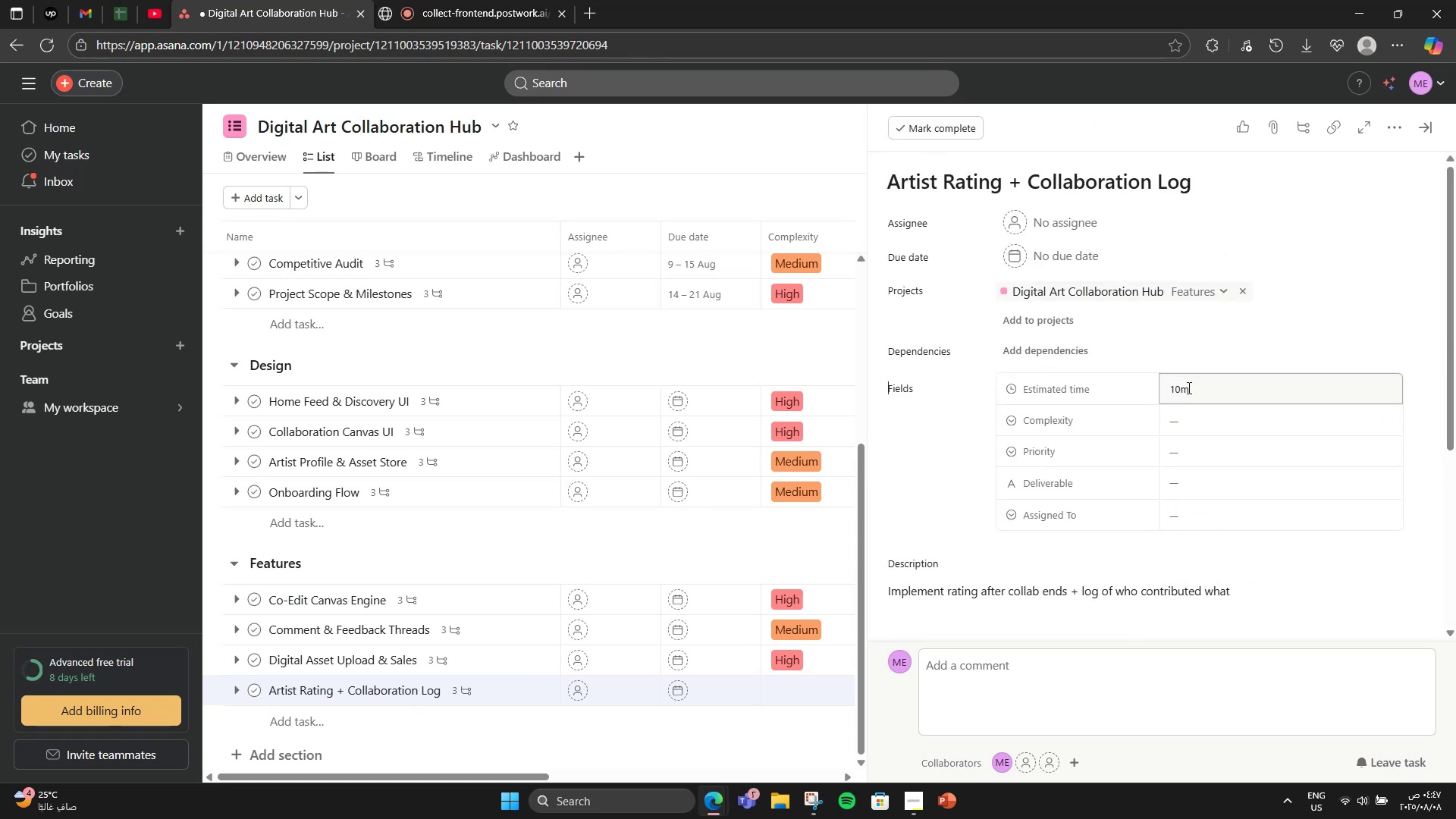 
left_click([1179, 386])
 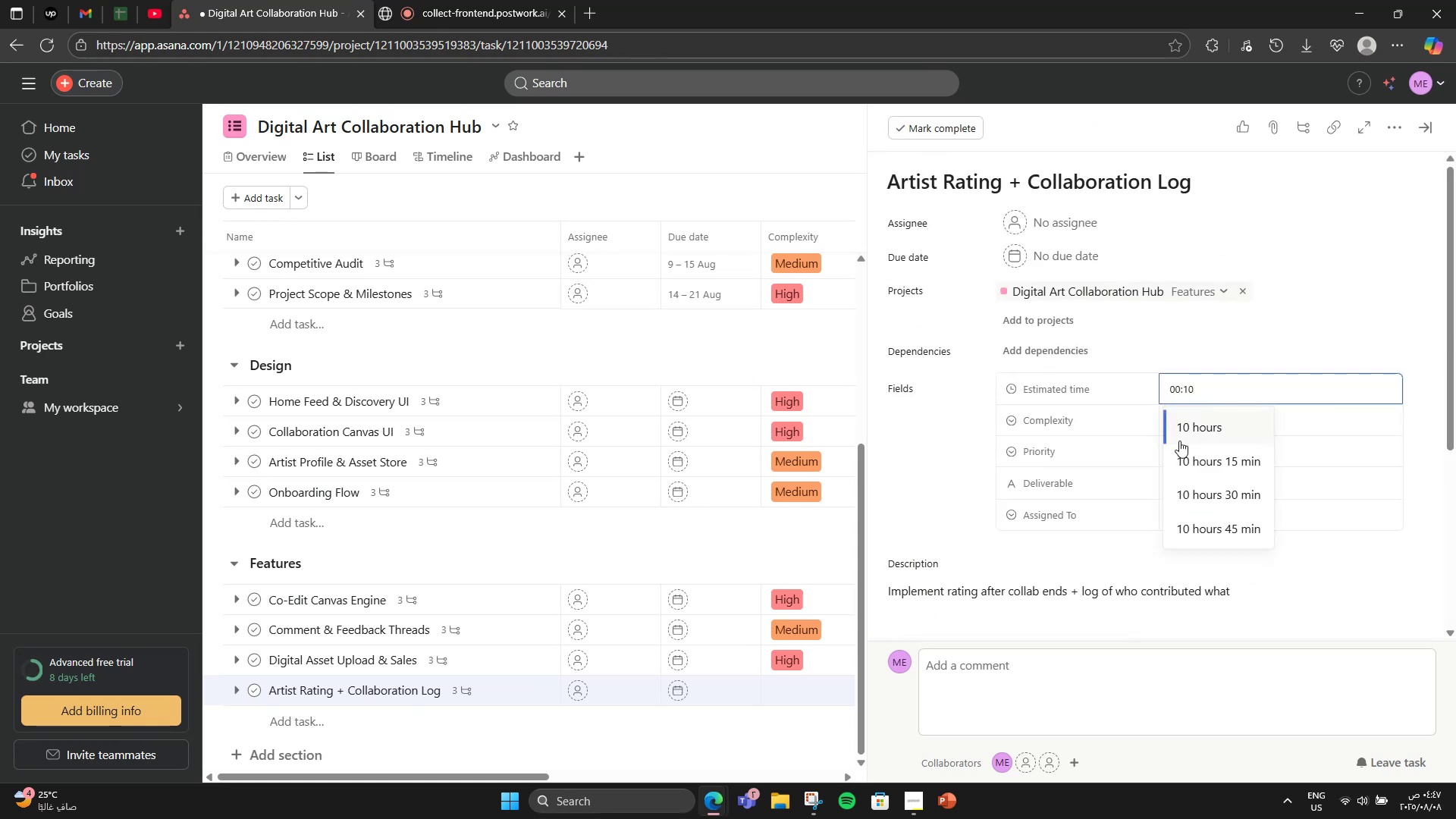 
left_click([1188, 427])
 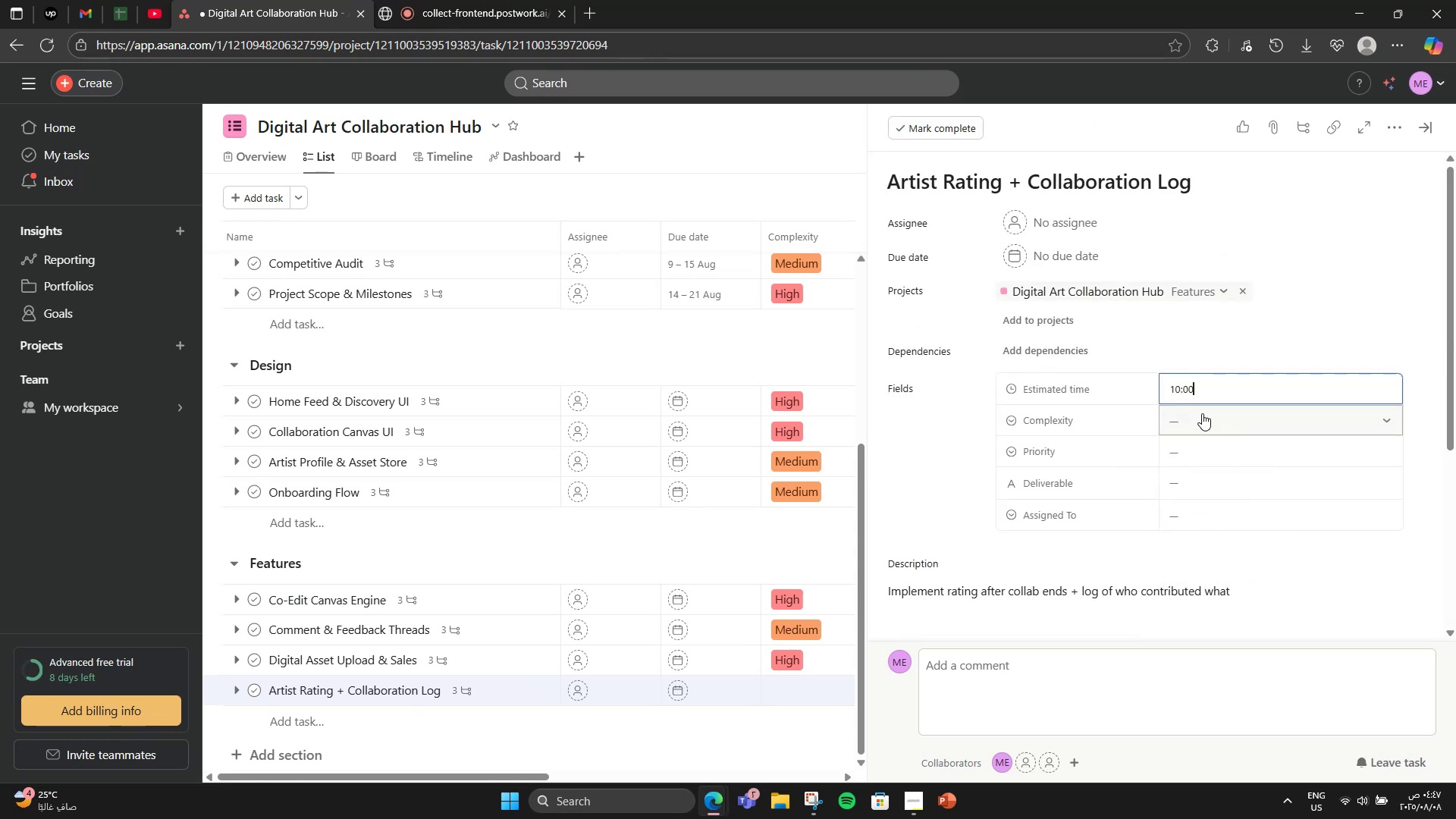 
left_click([1202, 413])
 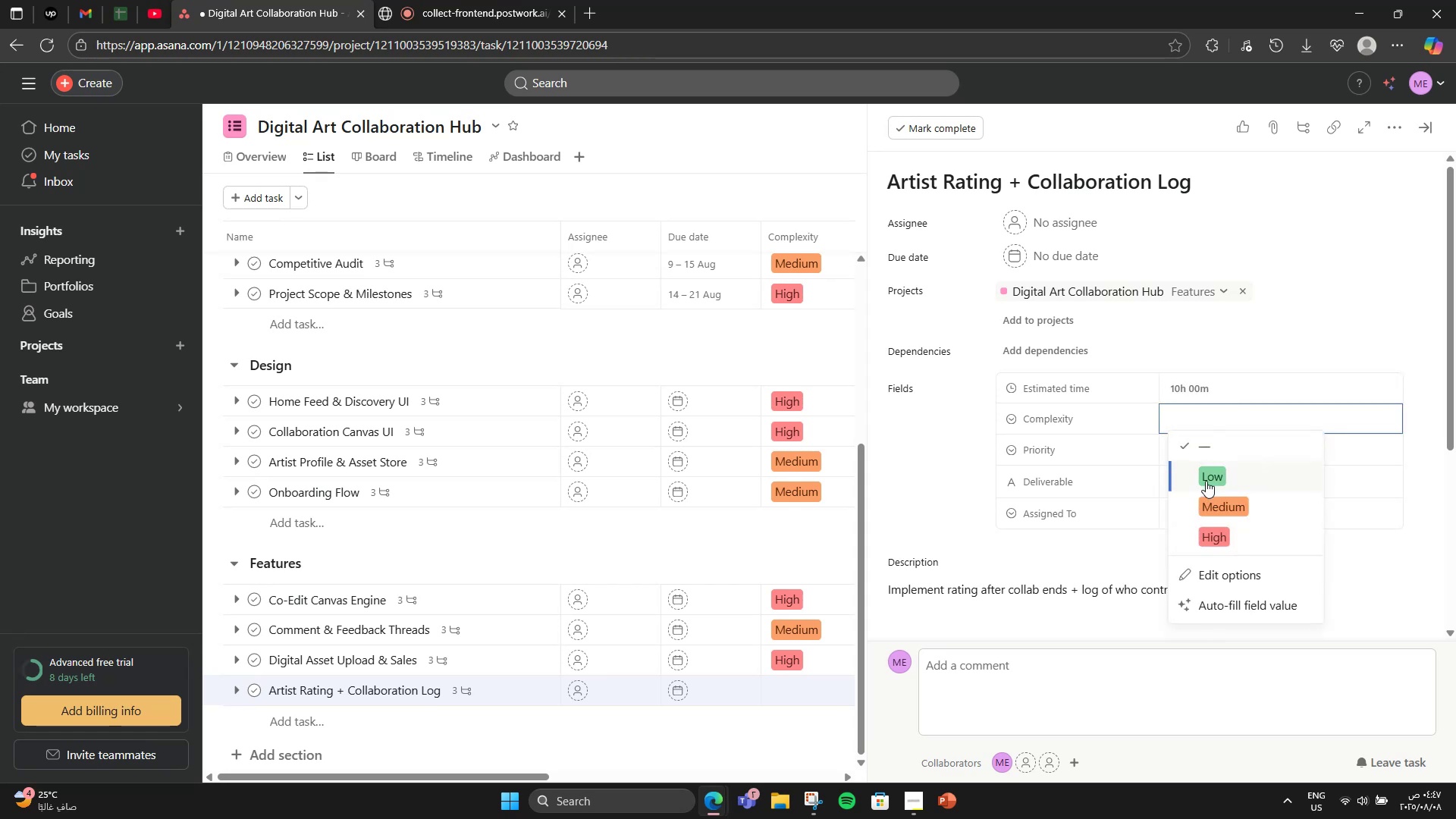 
left_click([1207, 497])
 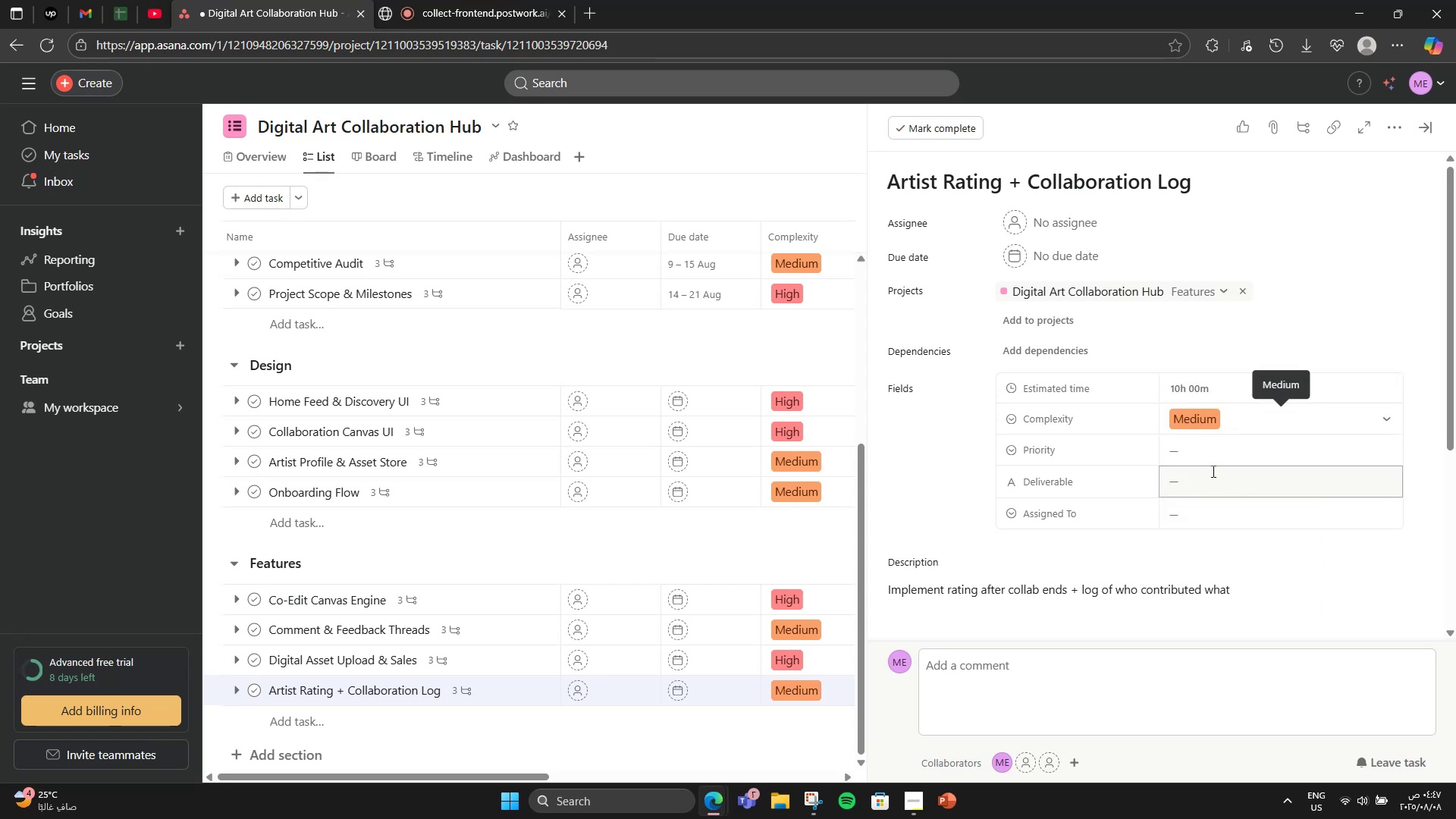 
left_click([1213, 458])
 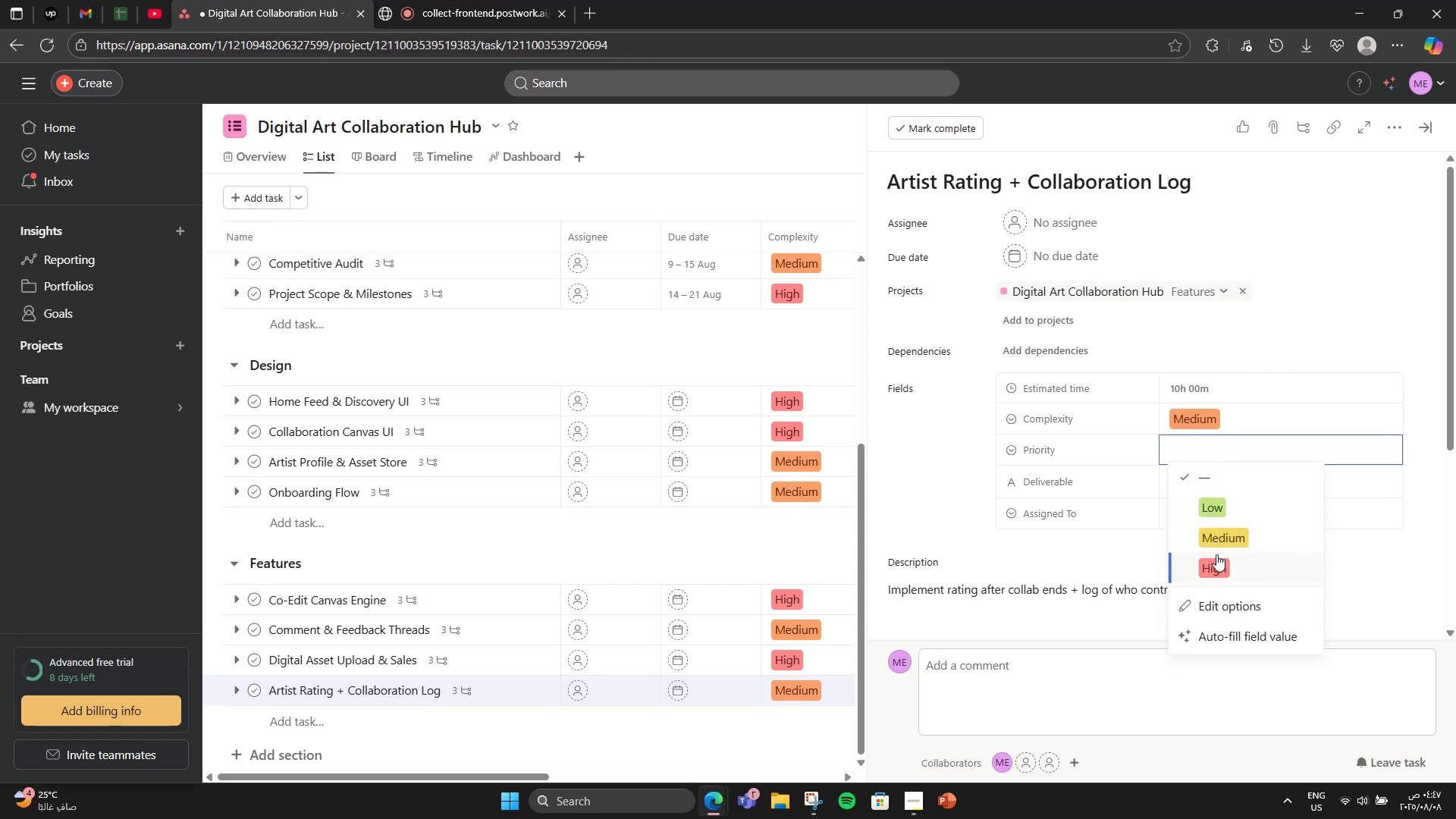 
left_click([1216, 560])
 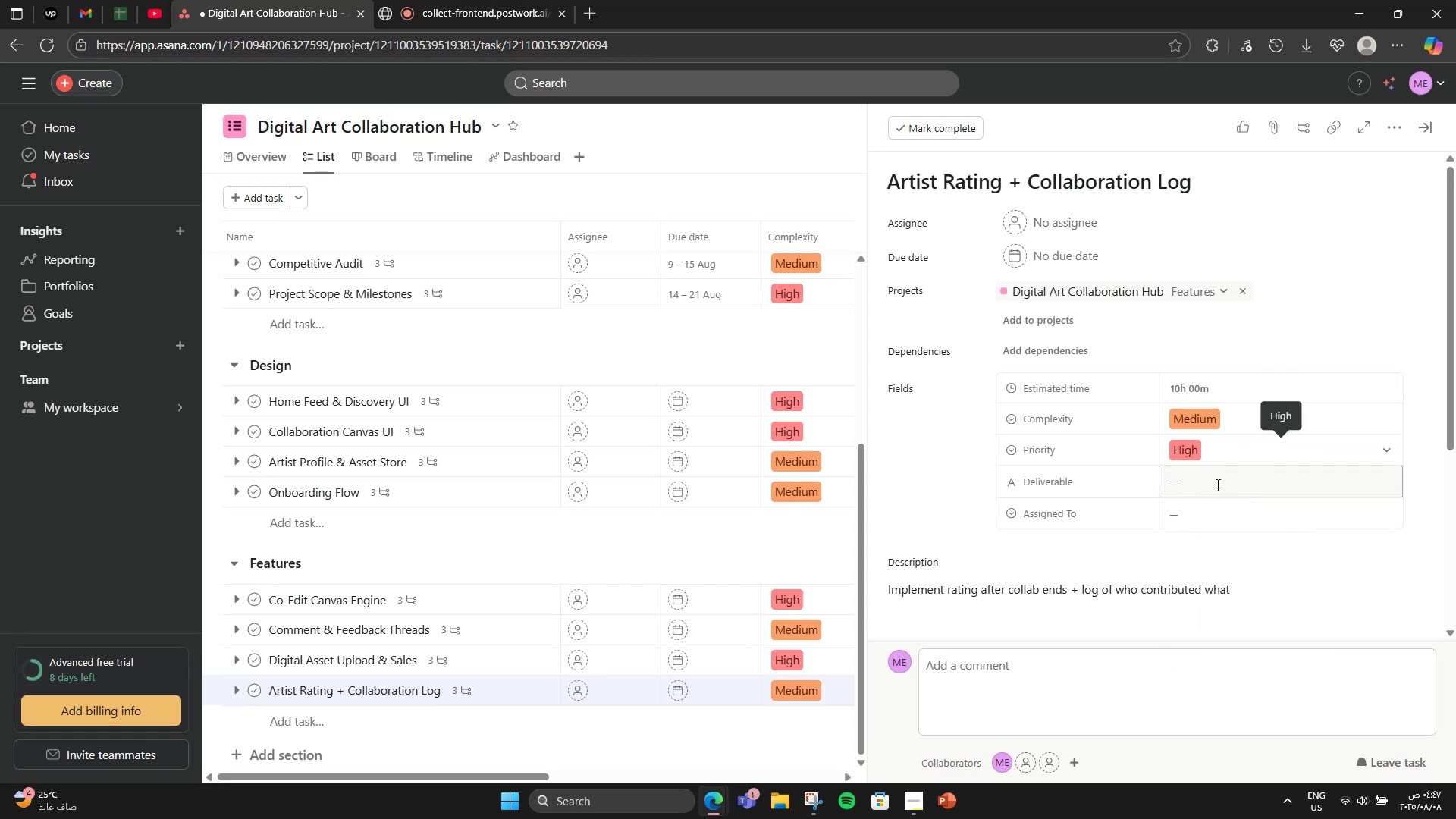 
left_click([1216, 485])
 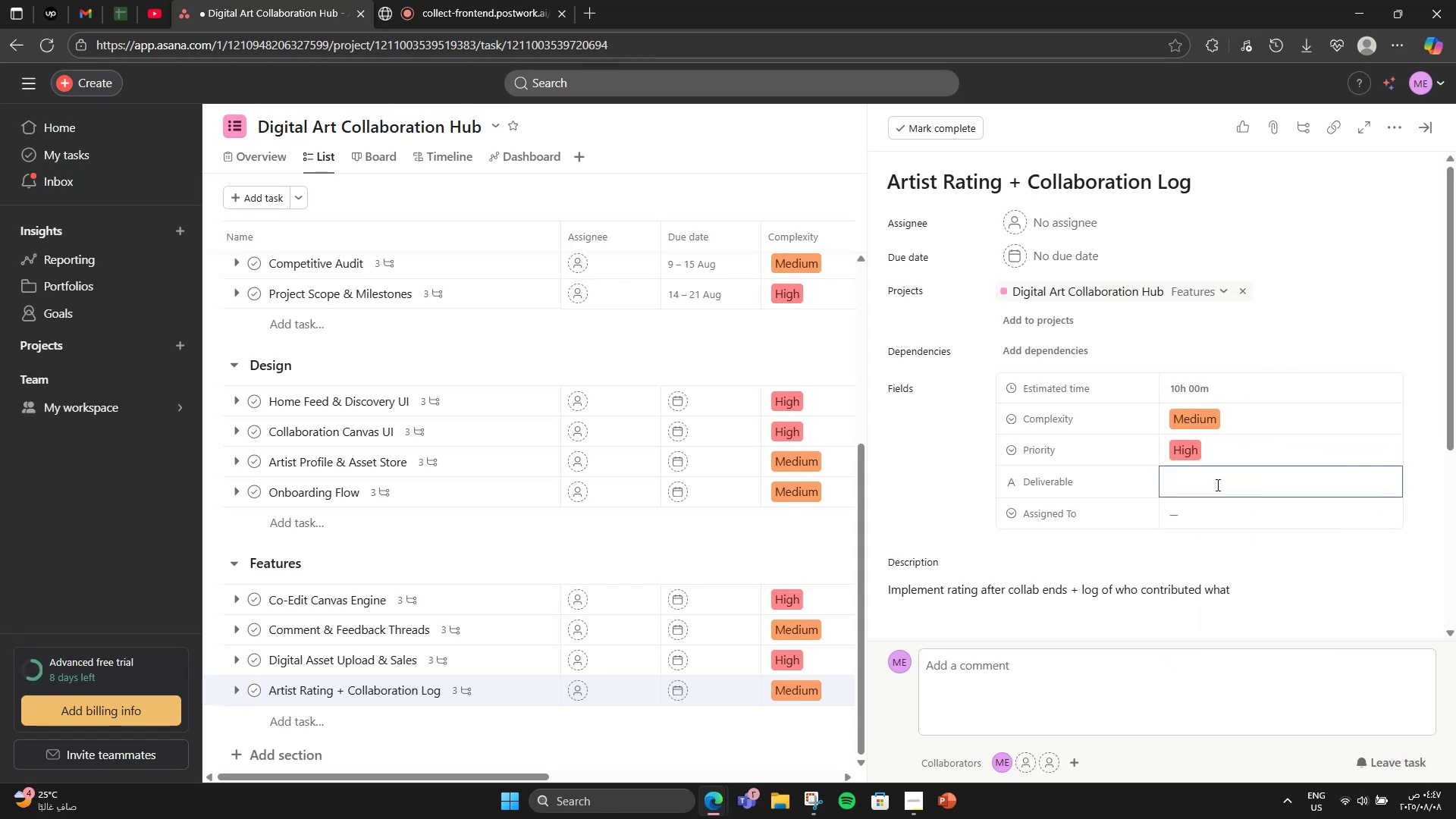 
type(Ratings + attribution system)
 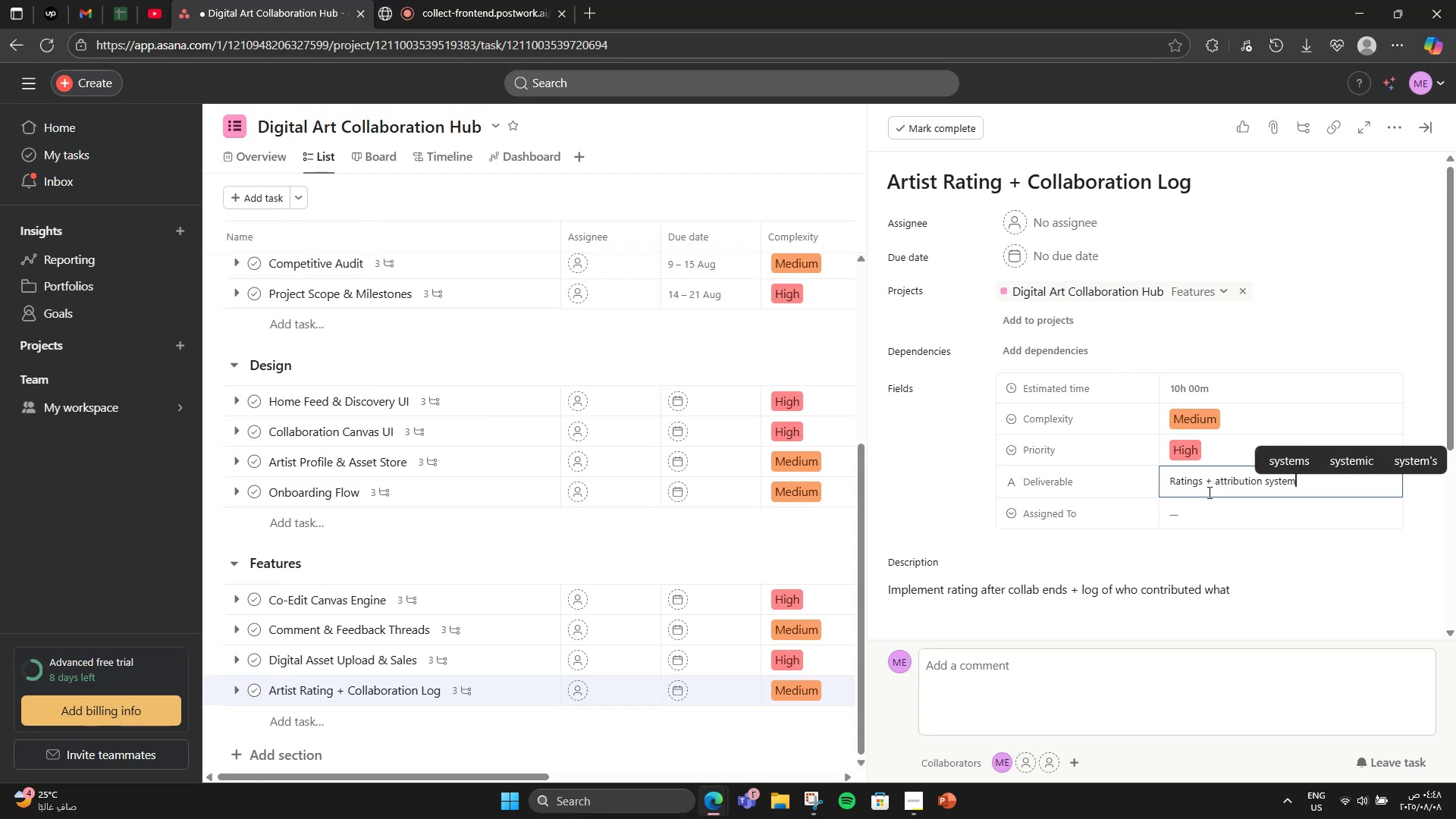 
left_click([1204, 501])
 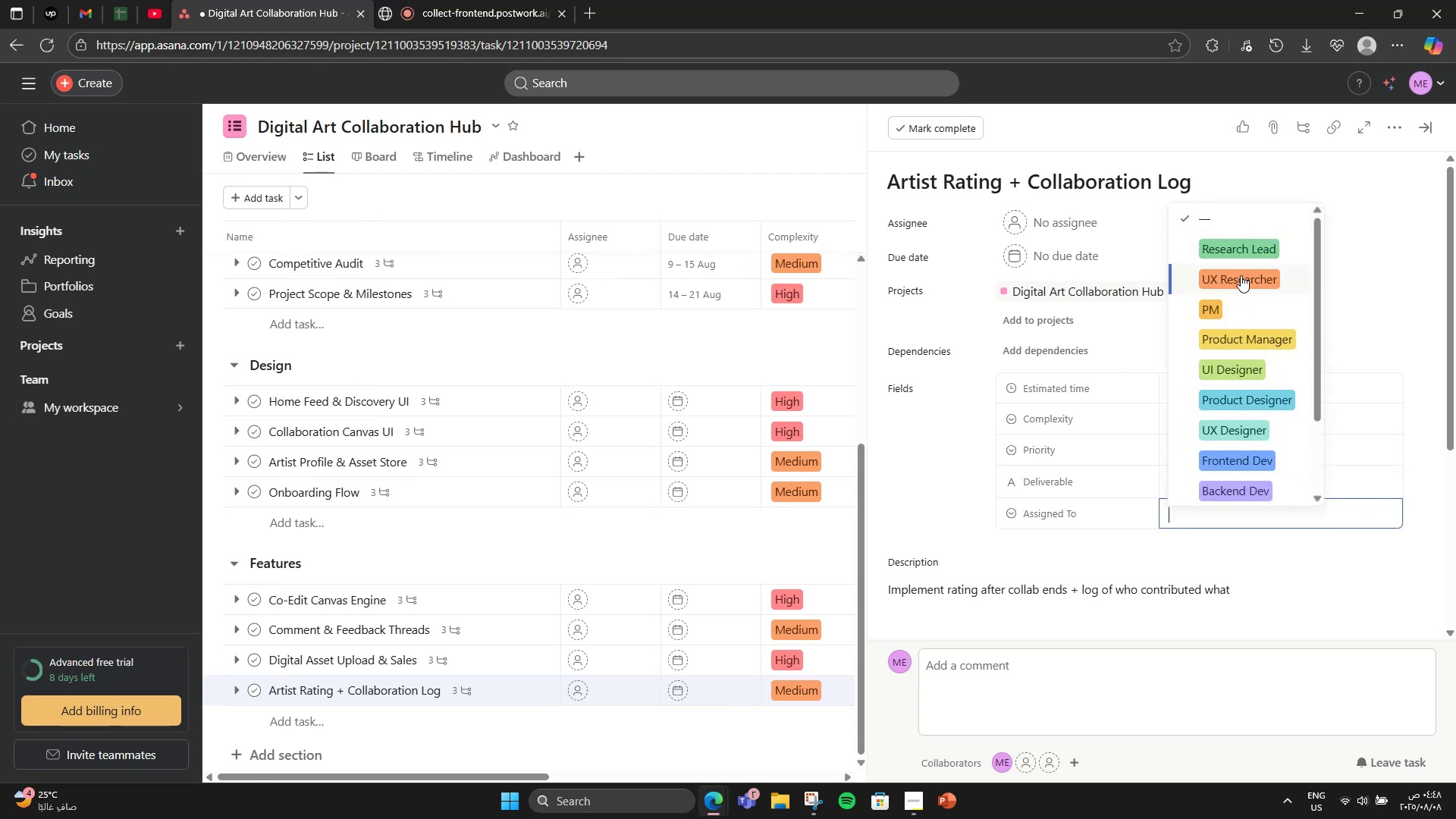 
scroll: coordinate [1232, 428], scroll_direction: down, amount: 3.0
 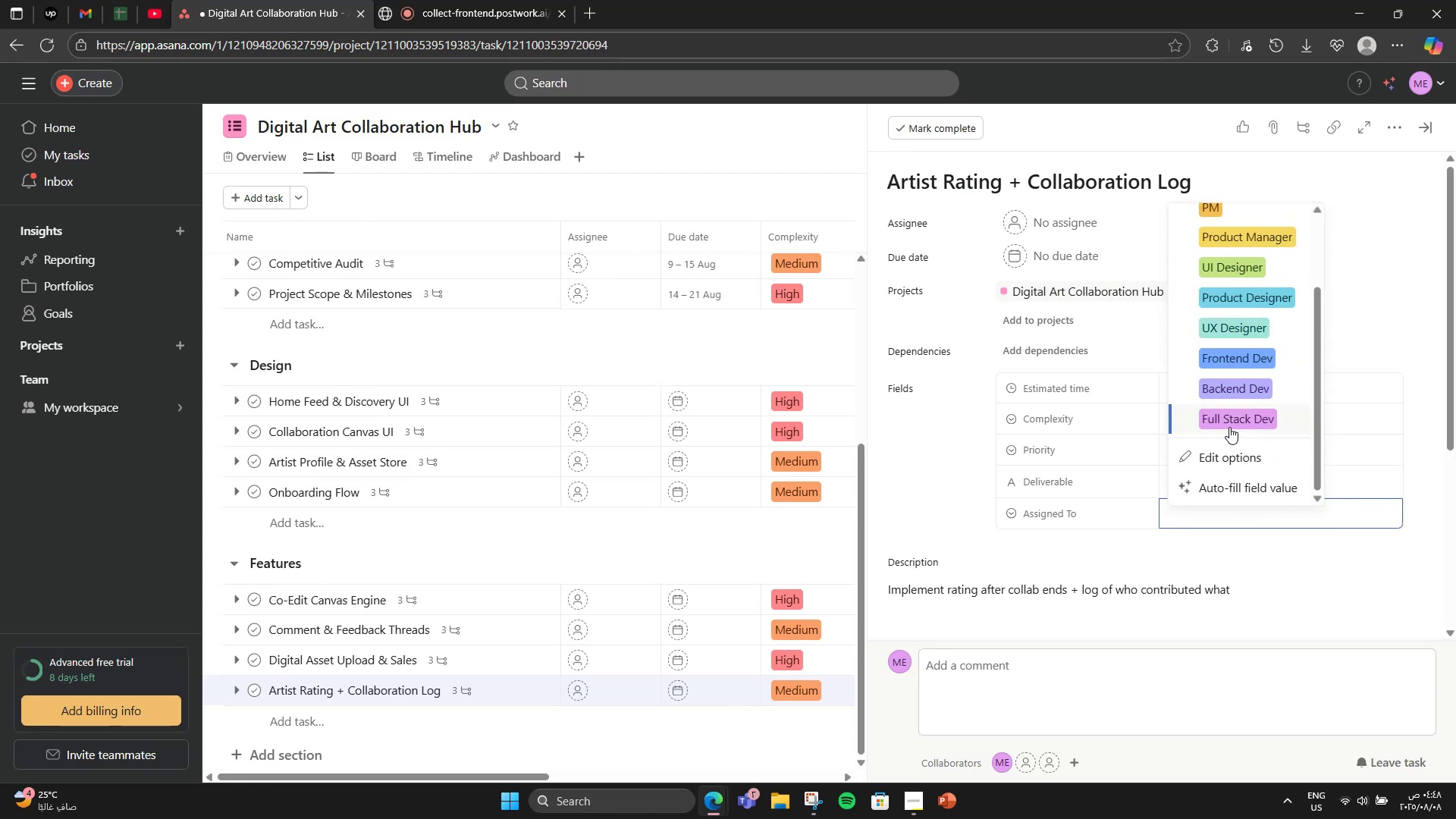 
left_click([1229, 427])
 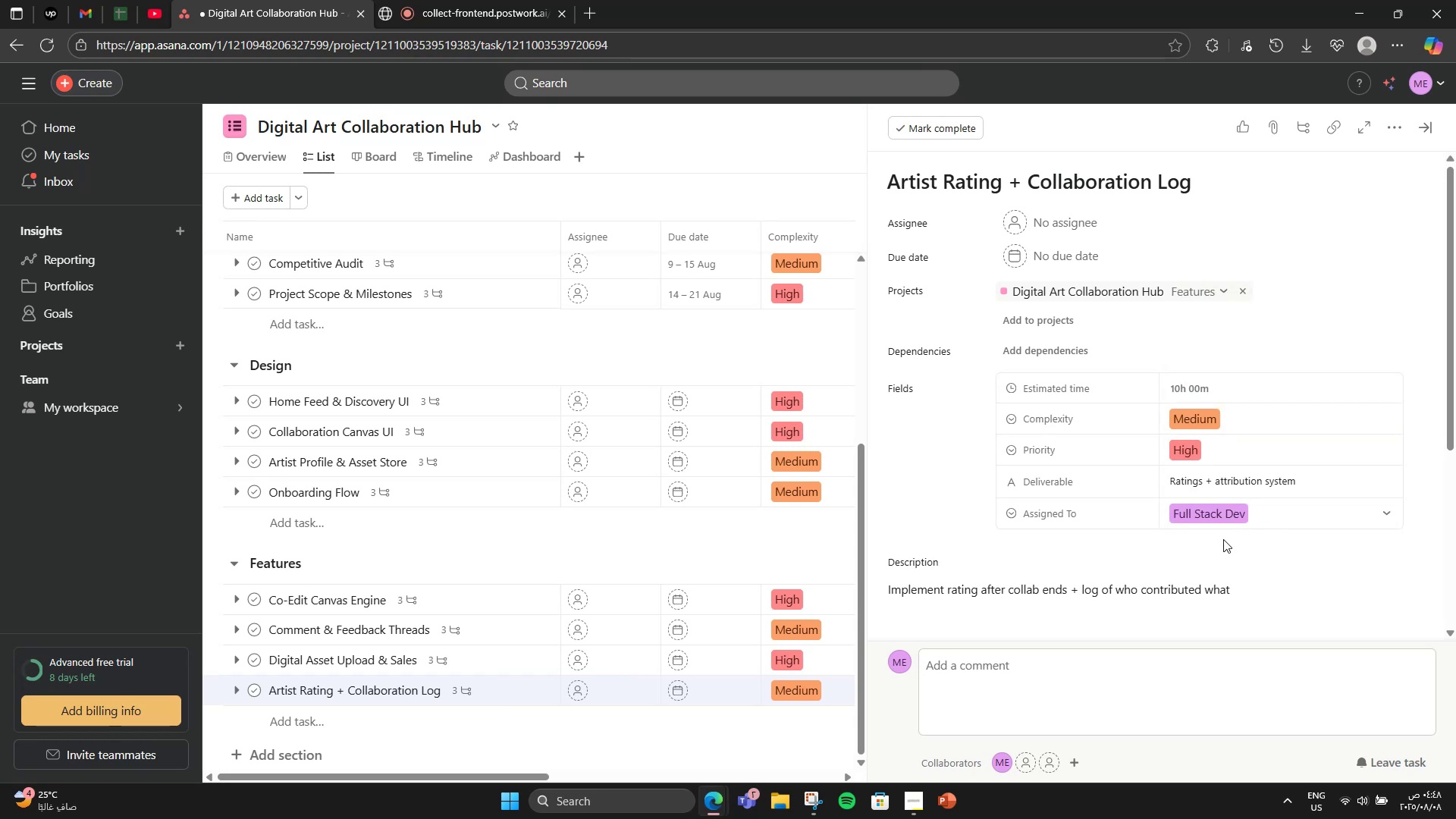 
left_click([1224, 540])
 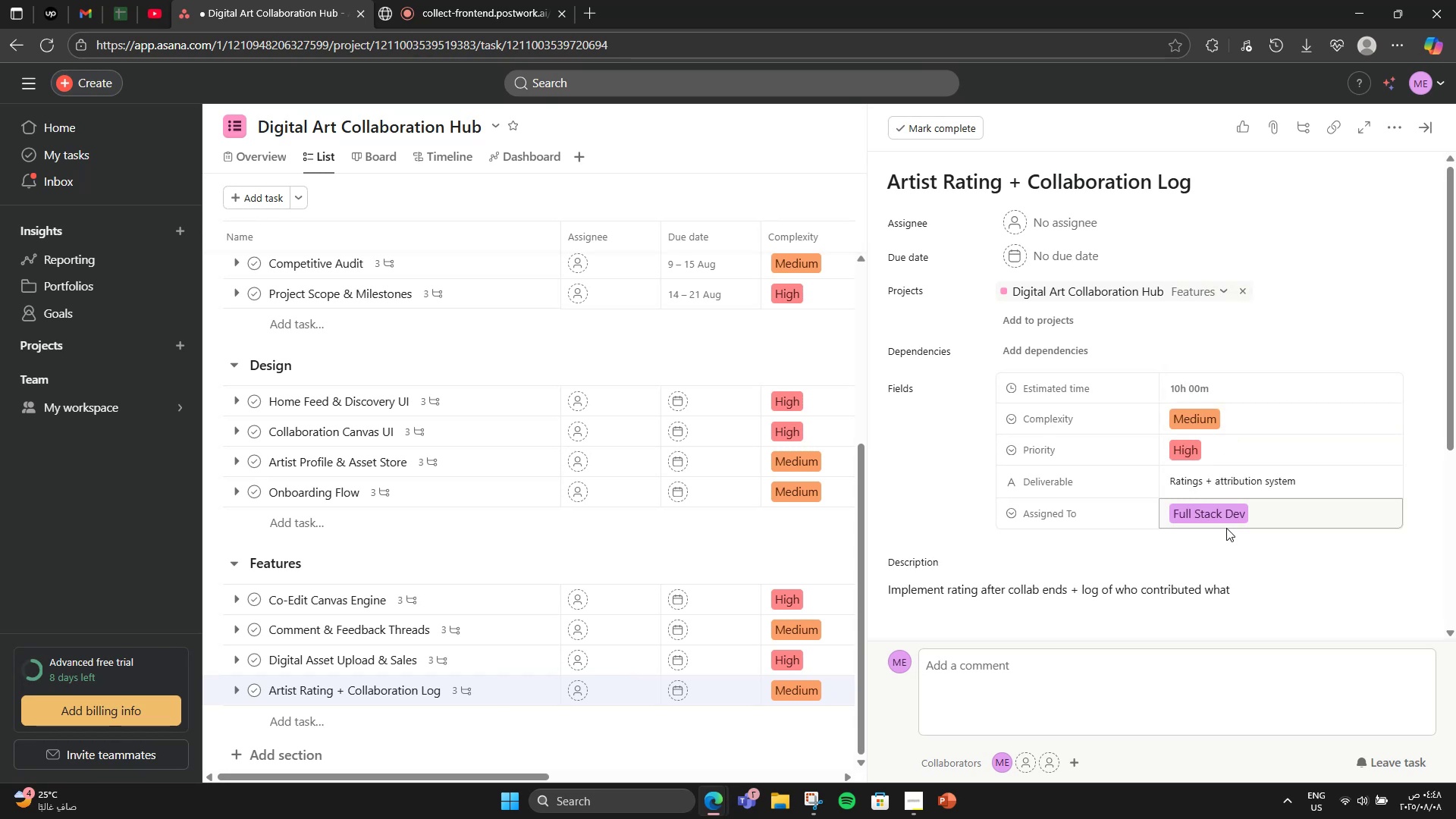 
scroll: coordinate [1226, 528], scroll_direction: down, amount: 3.0
 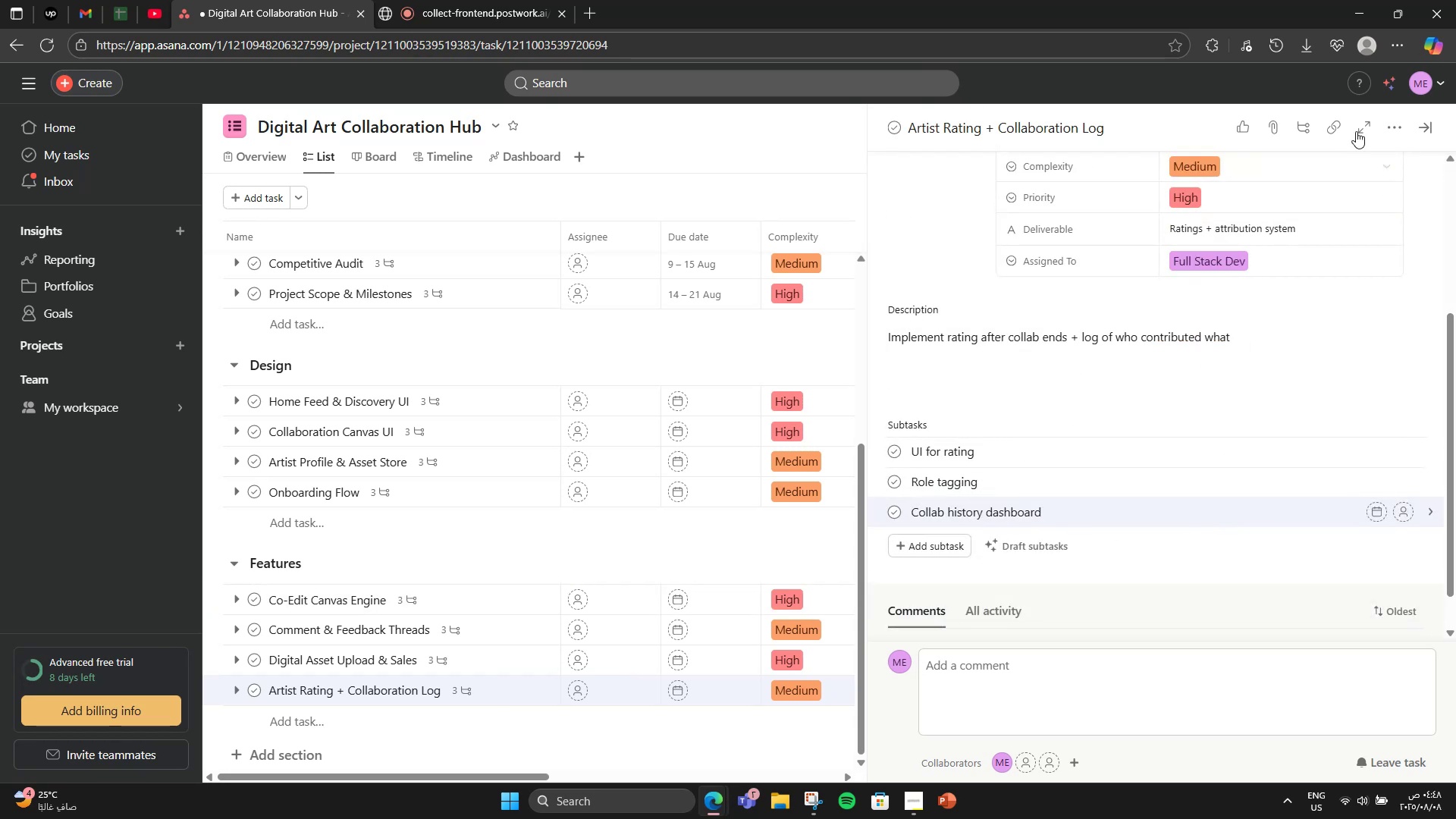 
left_click([1429, 119])
 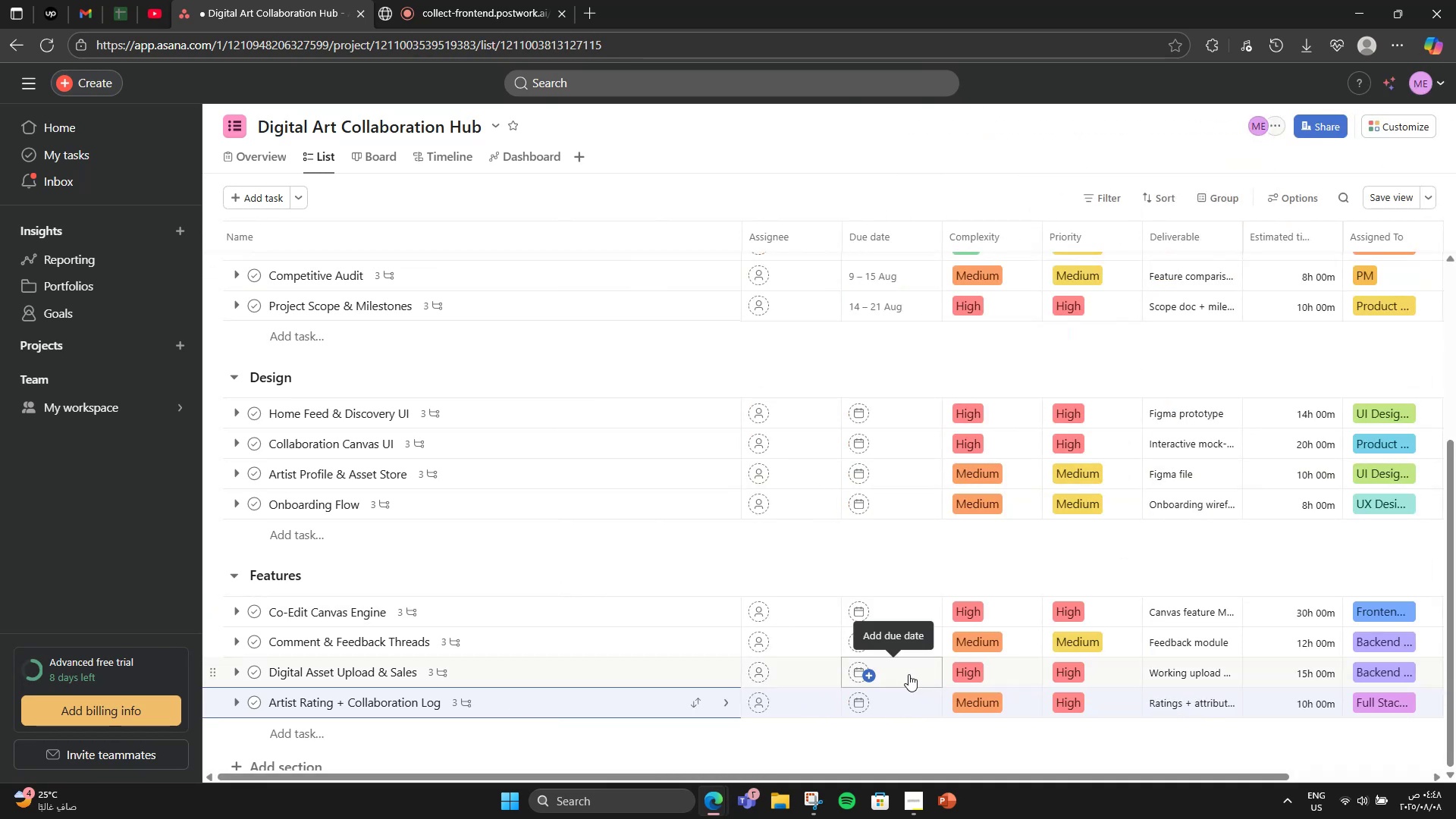 
scroll: coordinate [908, 656], scroll_direction: up, amount: 5.0
 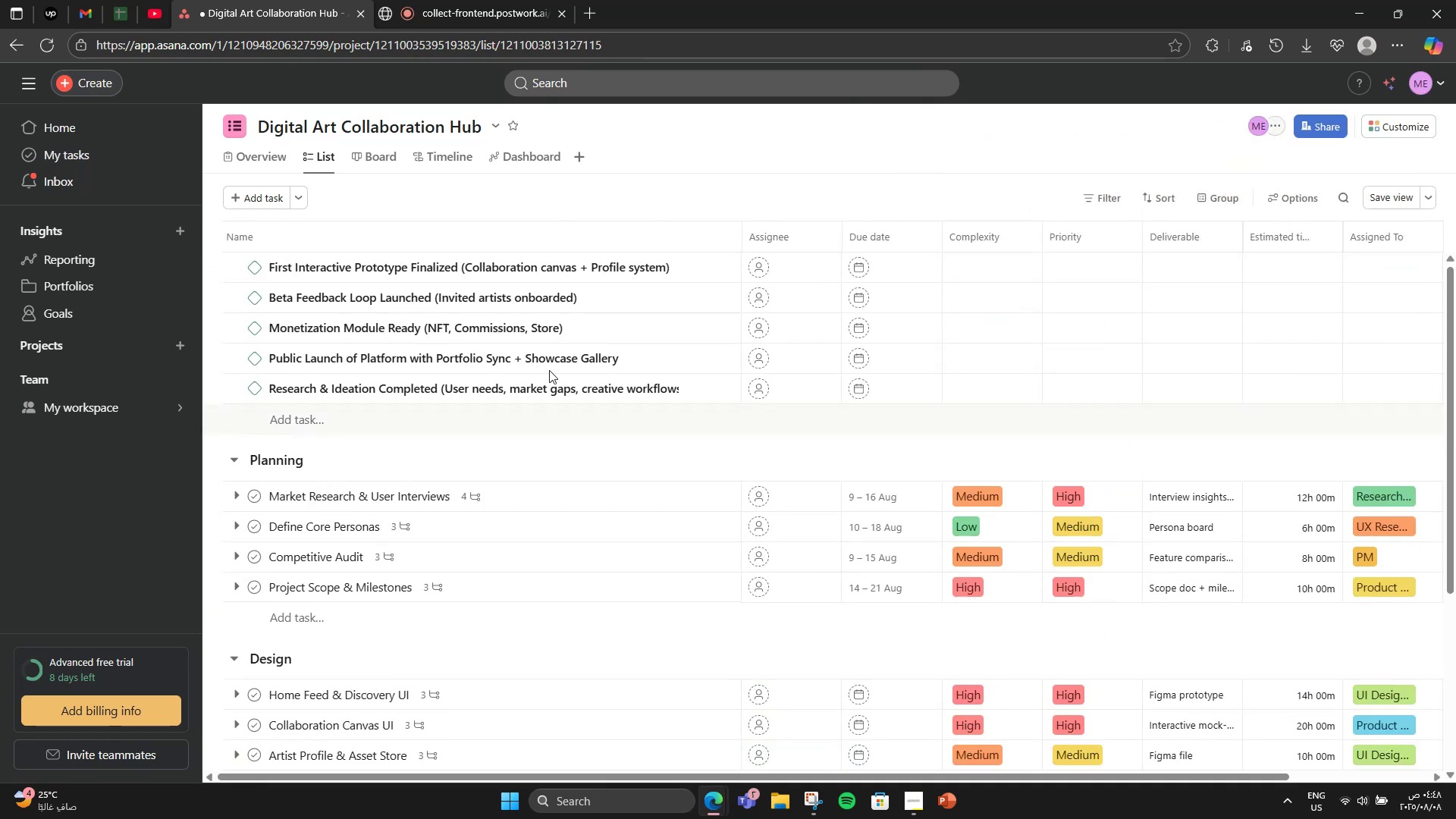 
left_click([448, 0])
 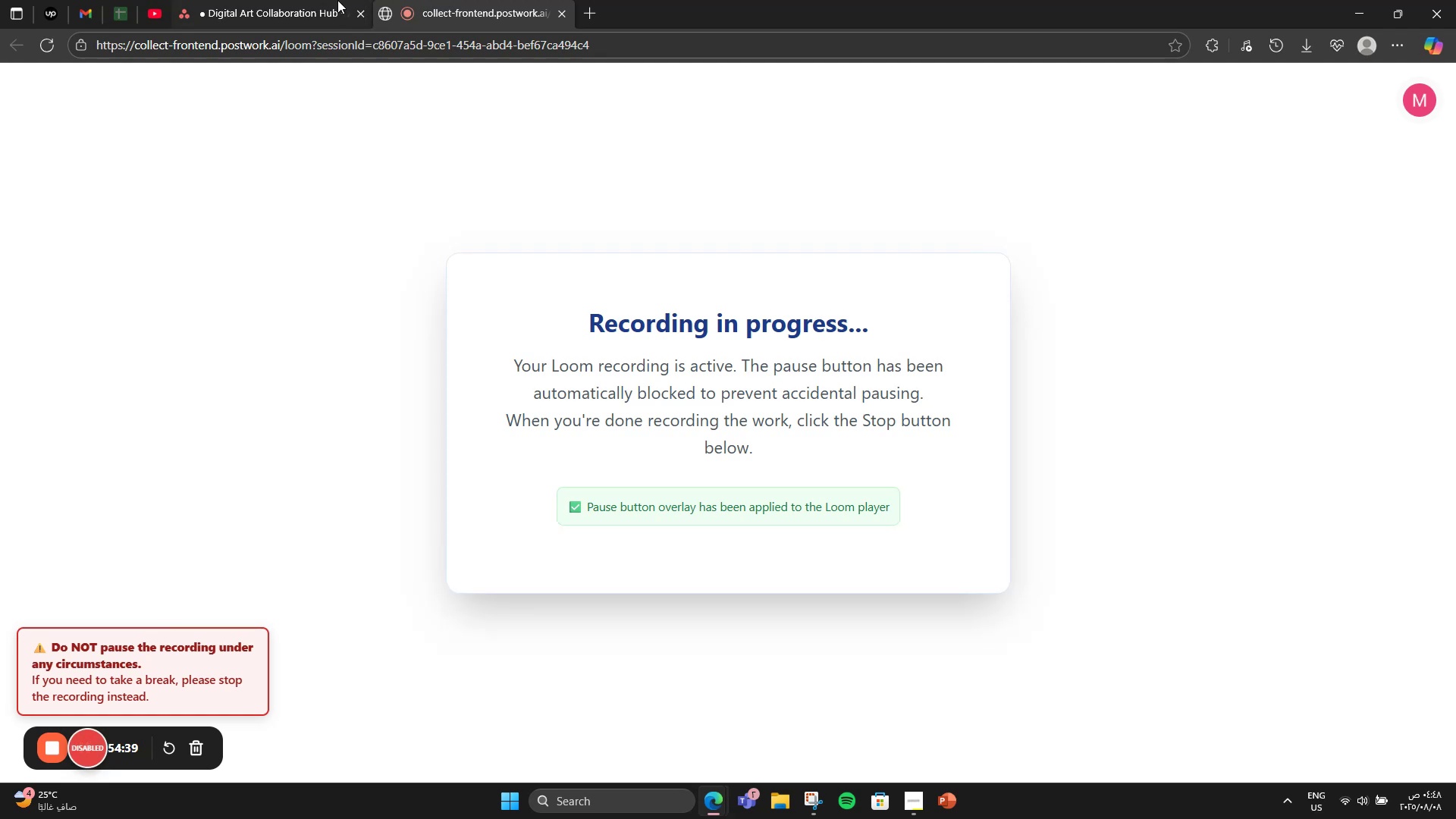 
left_click([305, 0])
 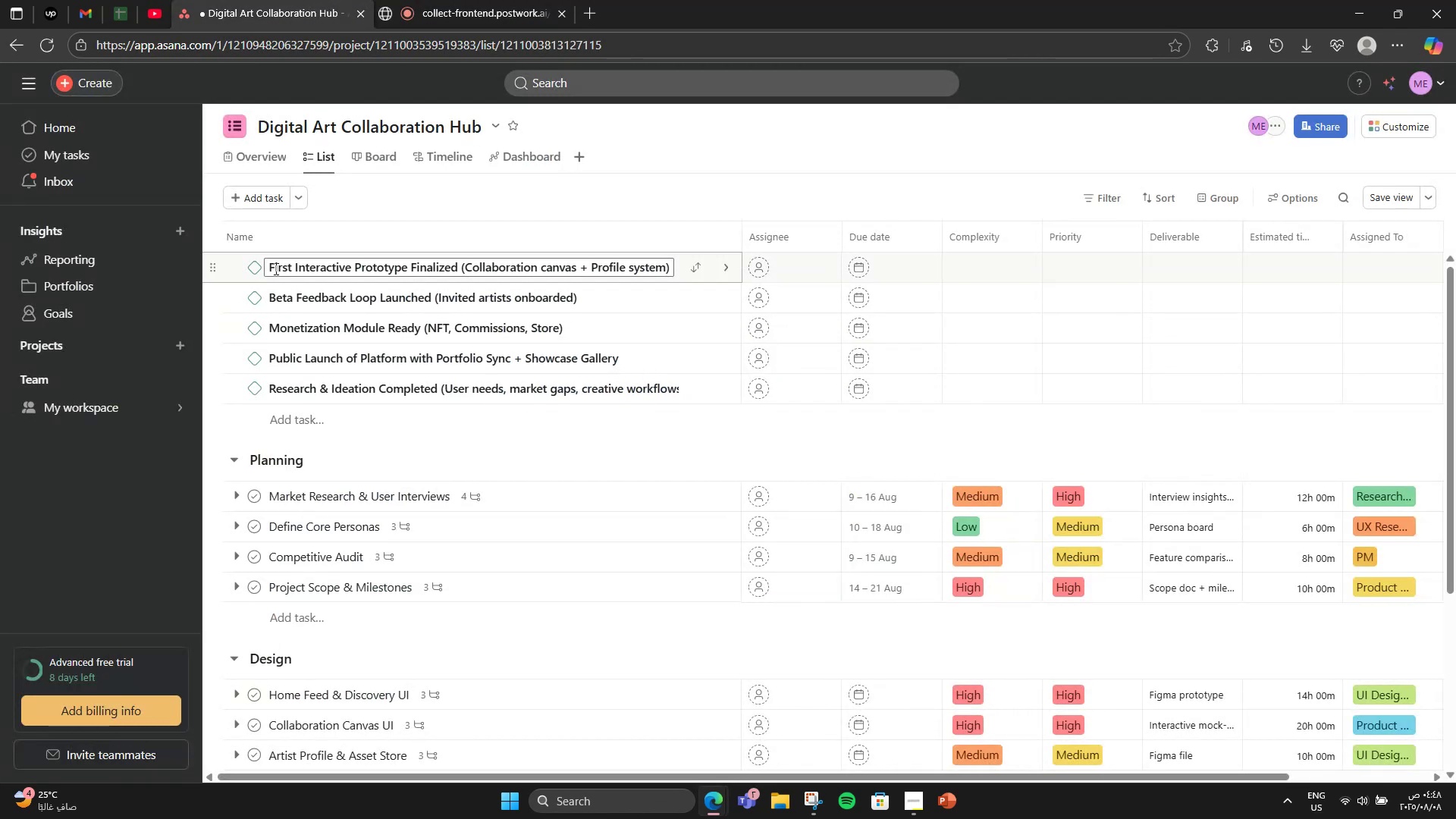 
left_click([370, 162])
 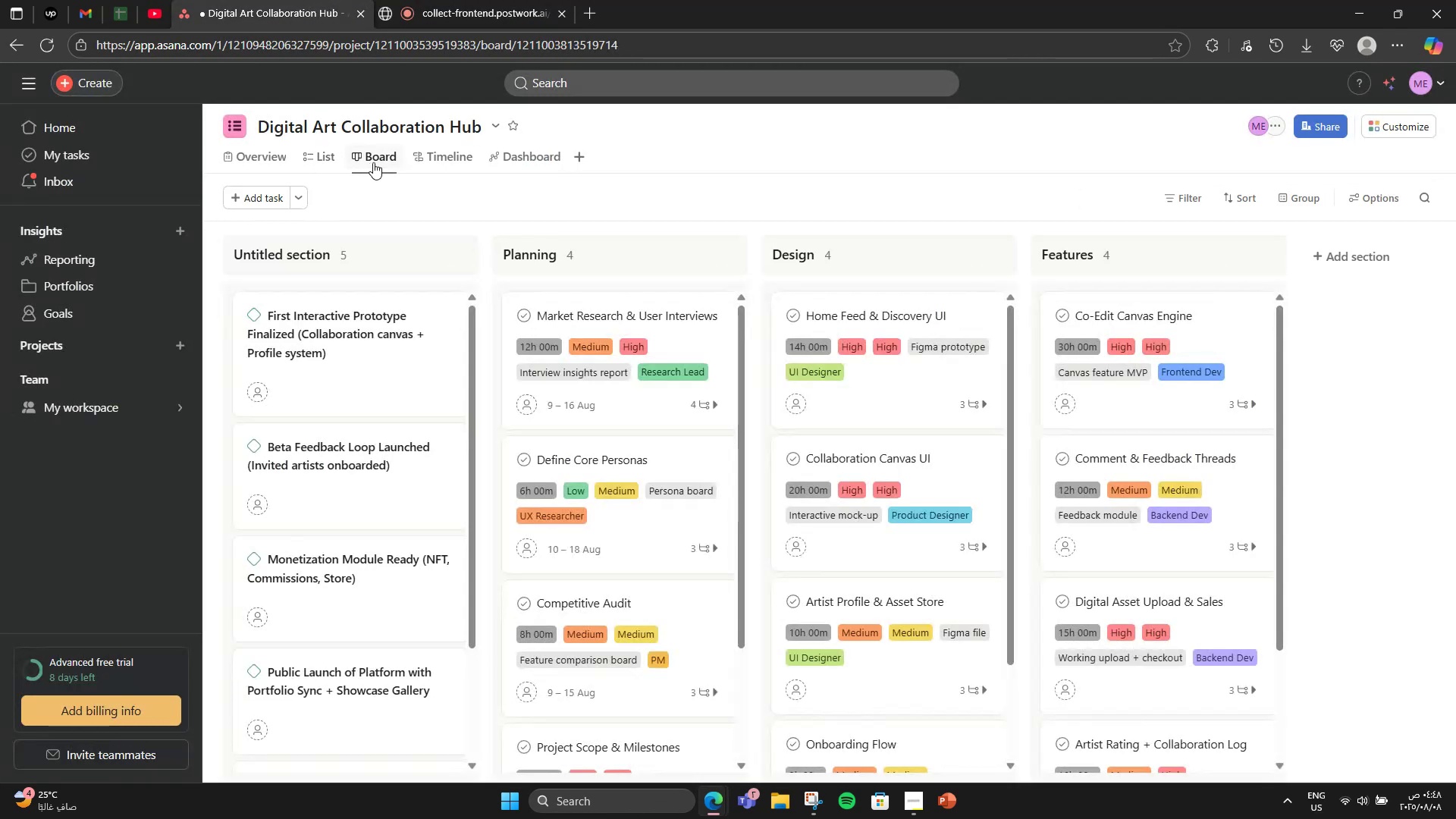 
left_click([410, 149])
 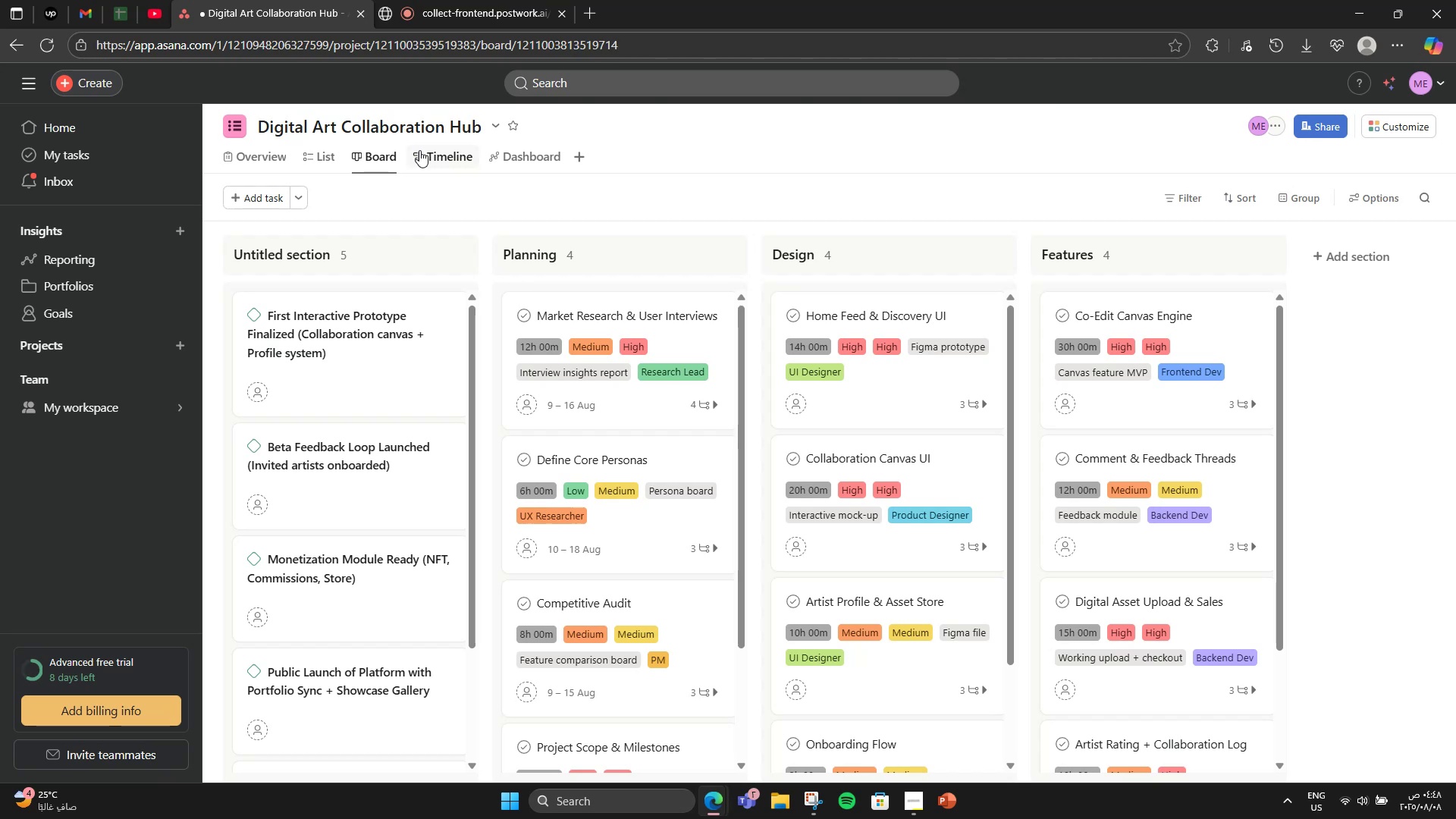 
wait(11.59)
 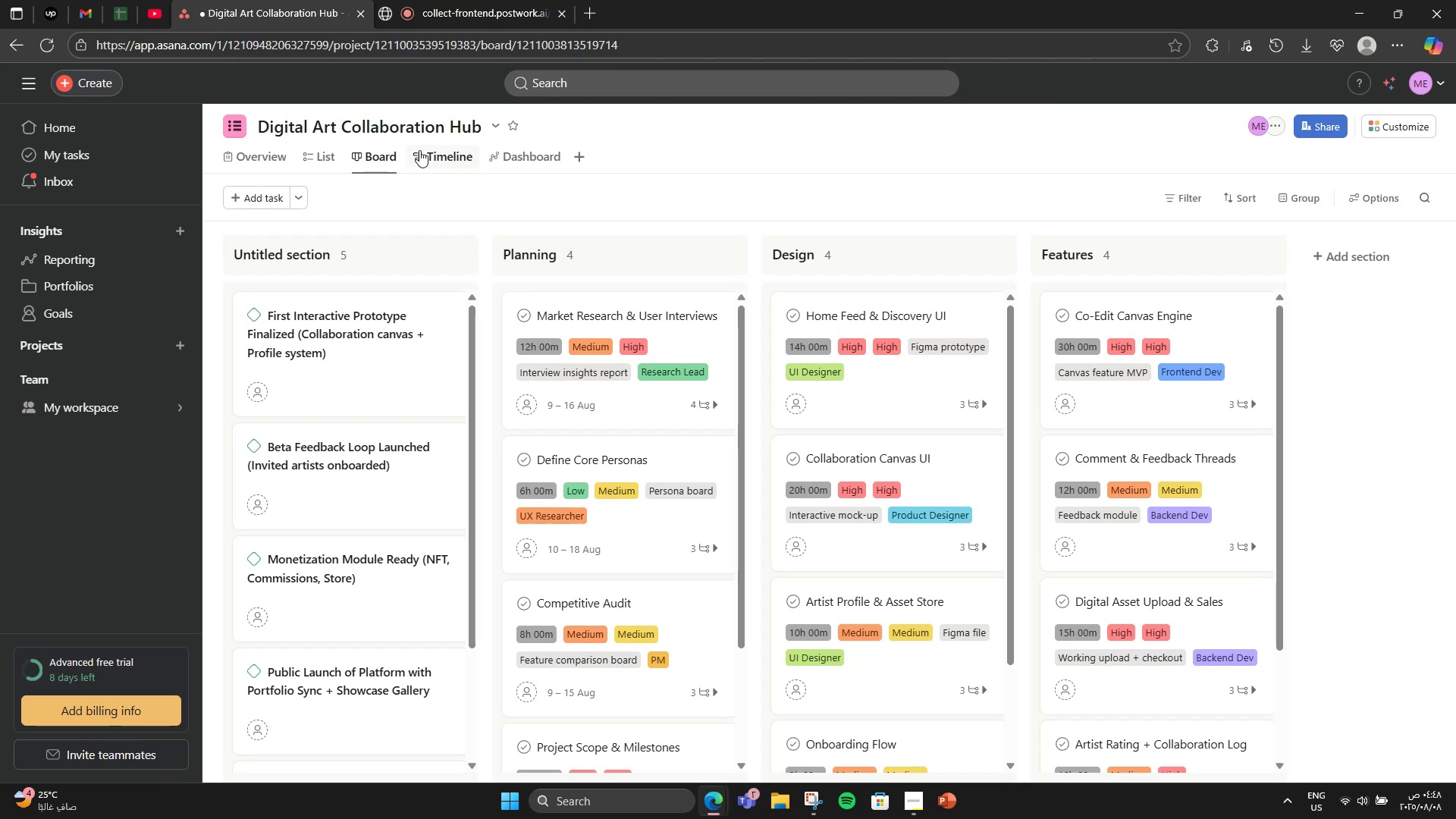 
left_click([1369, 127])
 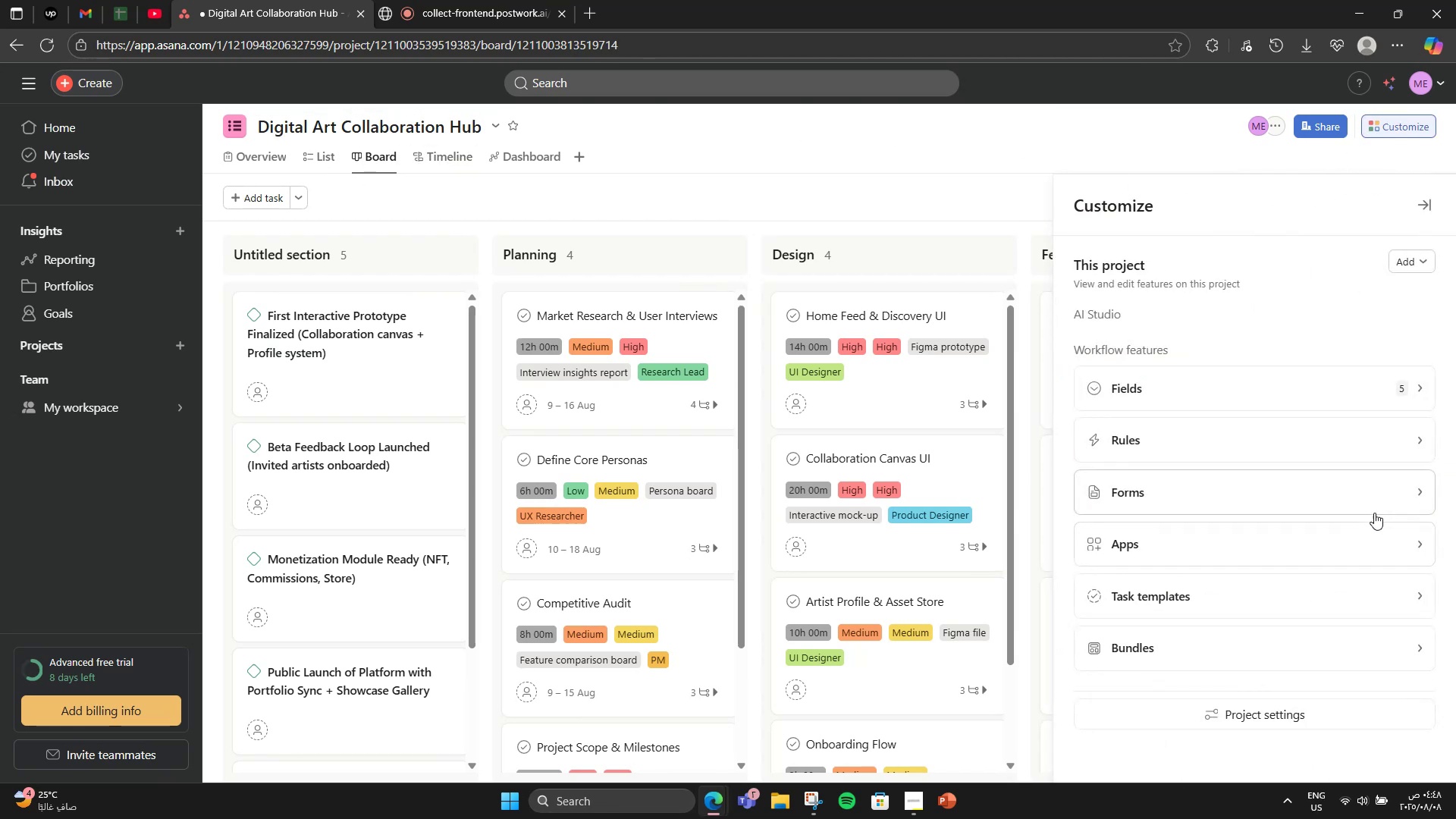 
left_click([1343, 487])
 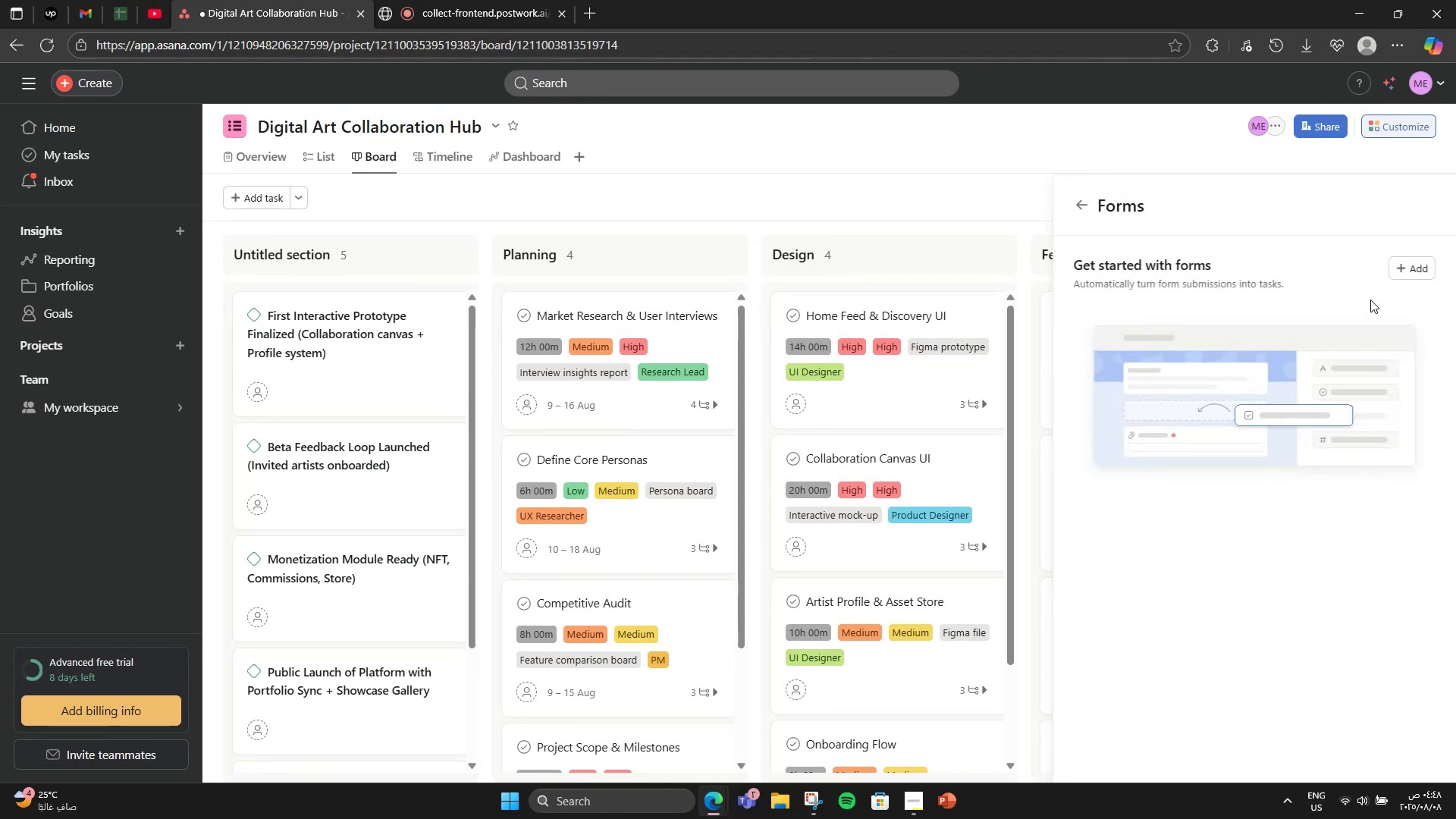 
left_click([1409, 272])
 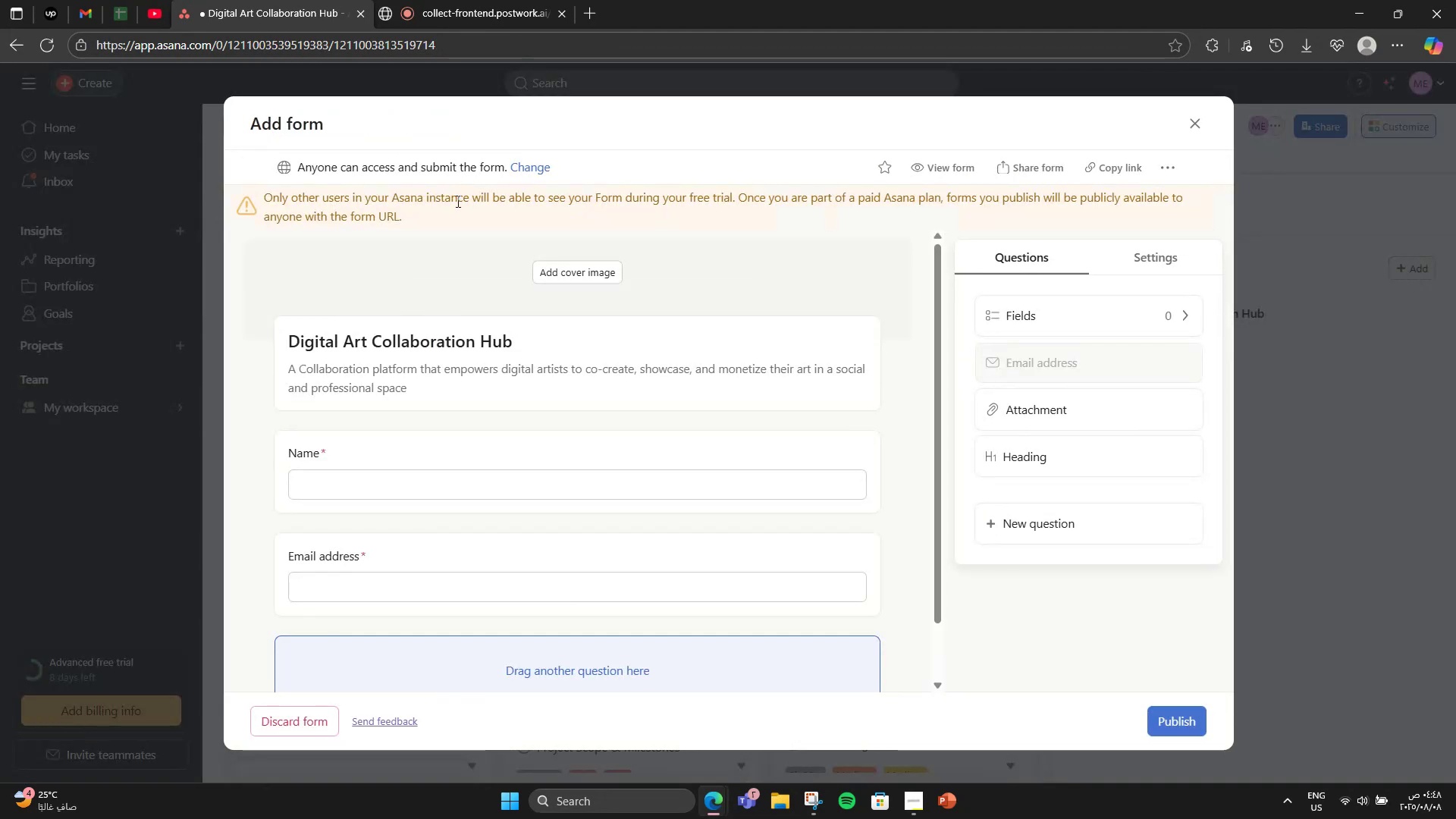 
scroll: coordinate [408, 336], scroll_direction: down, amount: 2.0
 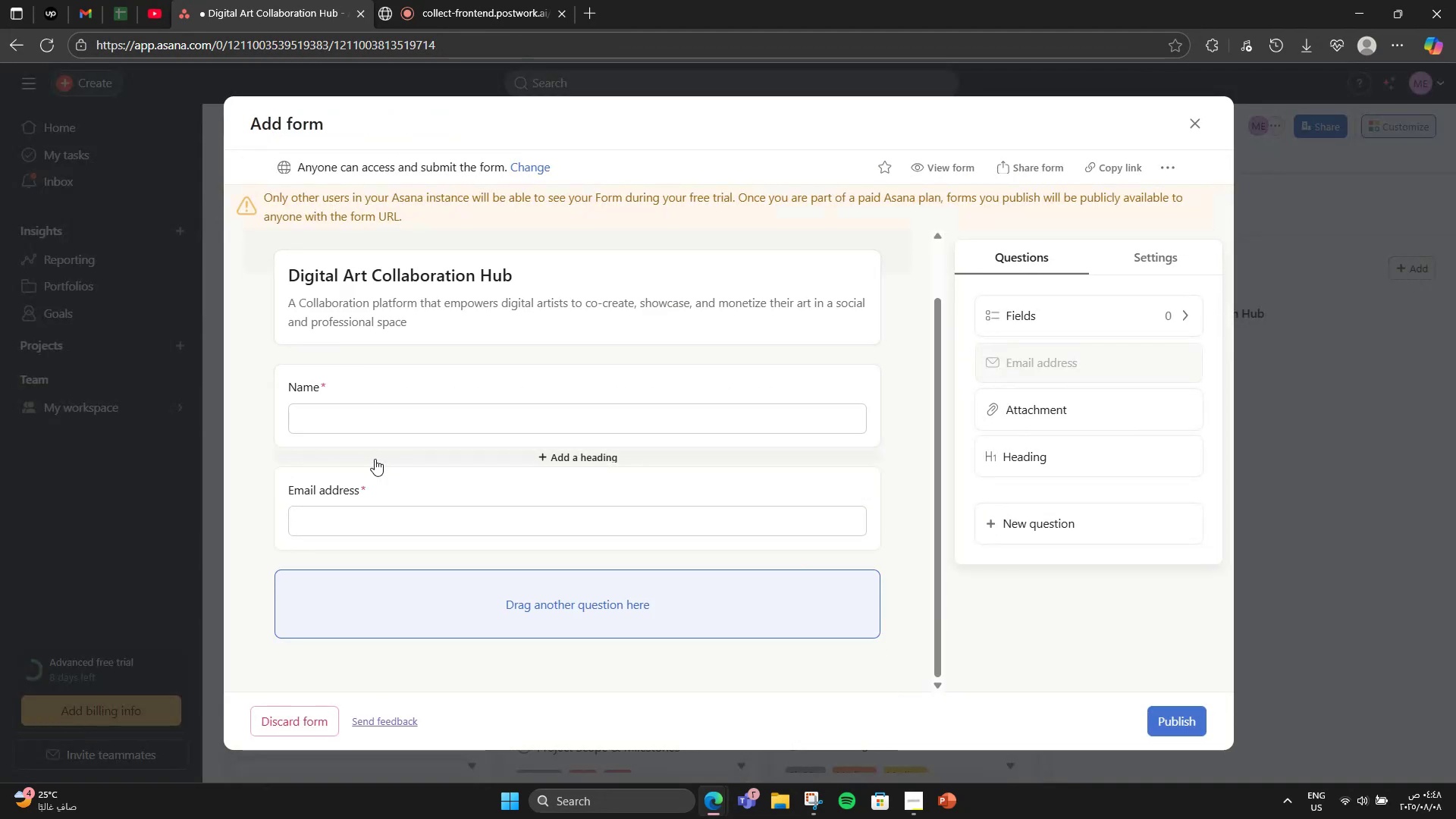 
left_click([297, 377])
 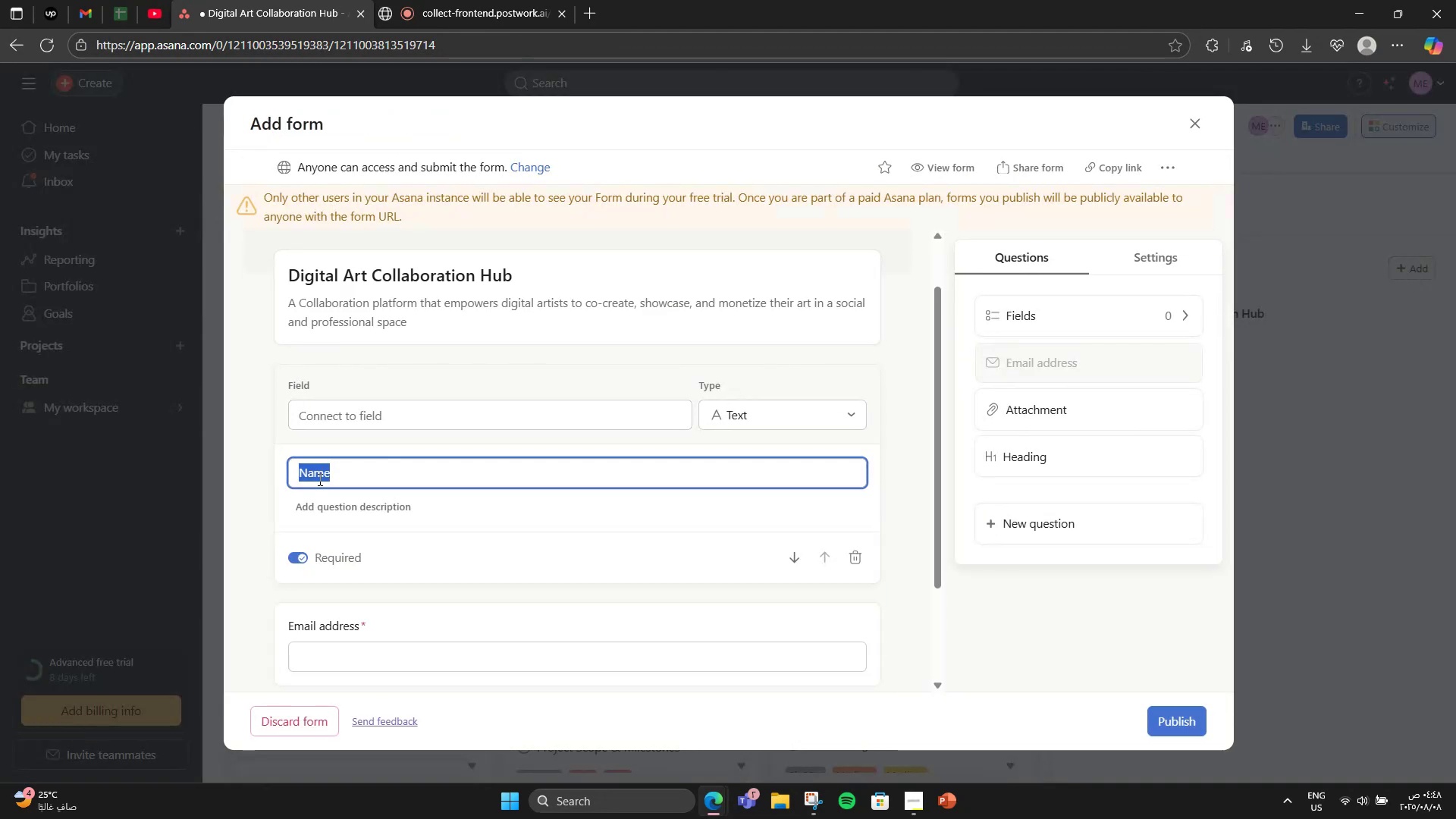 
type(Artist an)
key(Backspace)
key(Backspace)
type(n)
key(Backspace)
type(Name)
 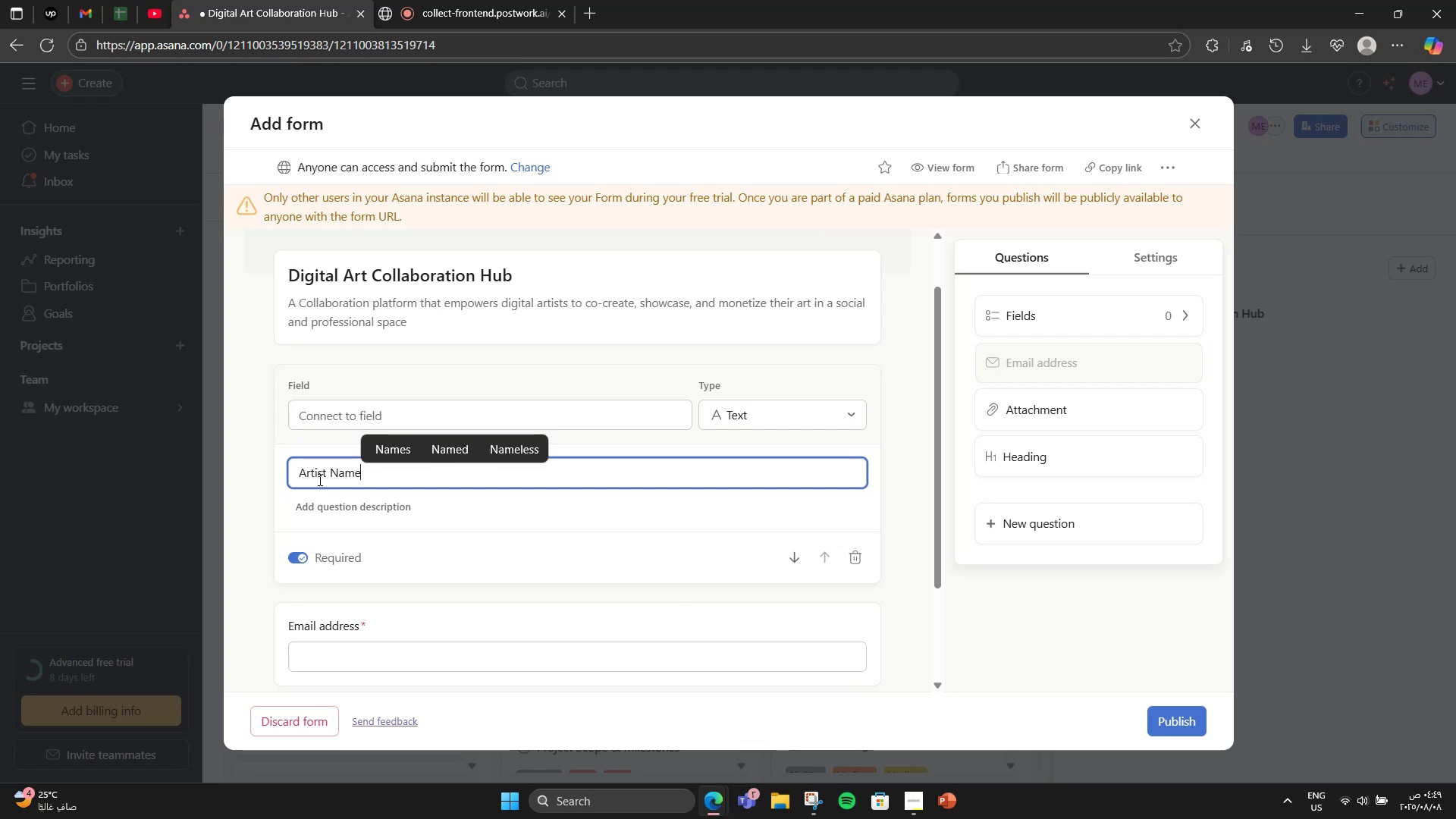 
left_click([257, 500])
 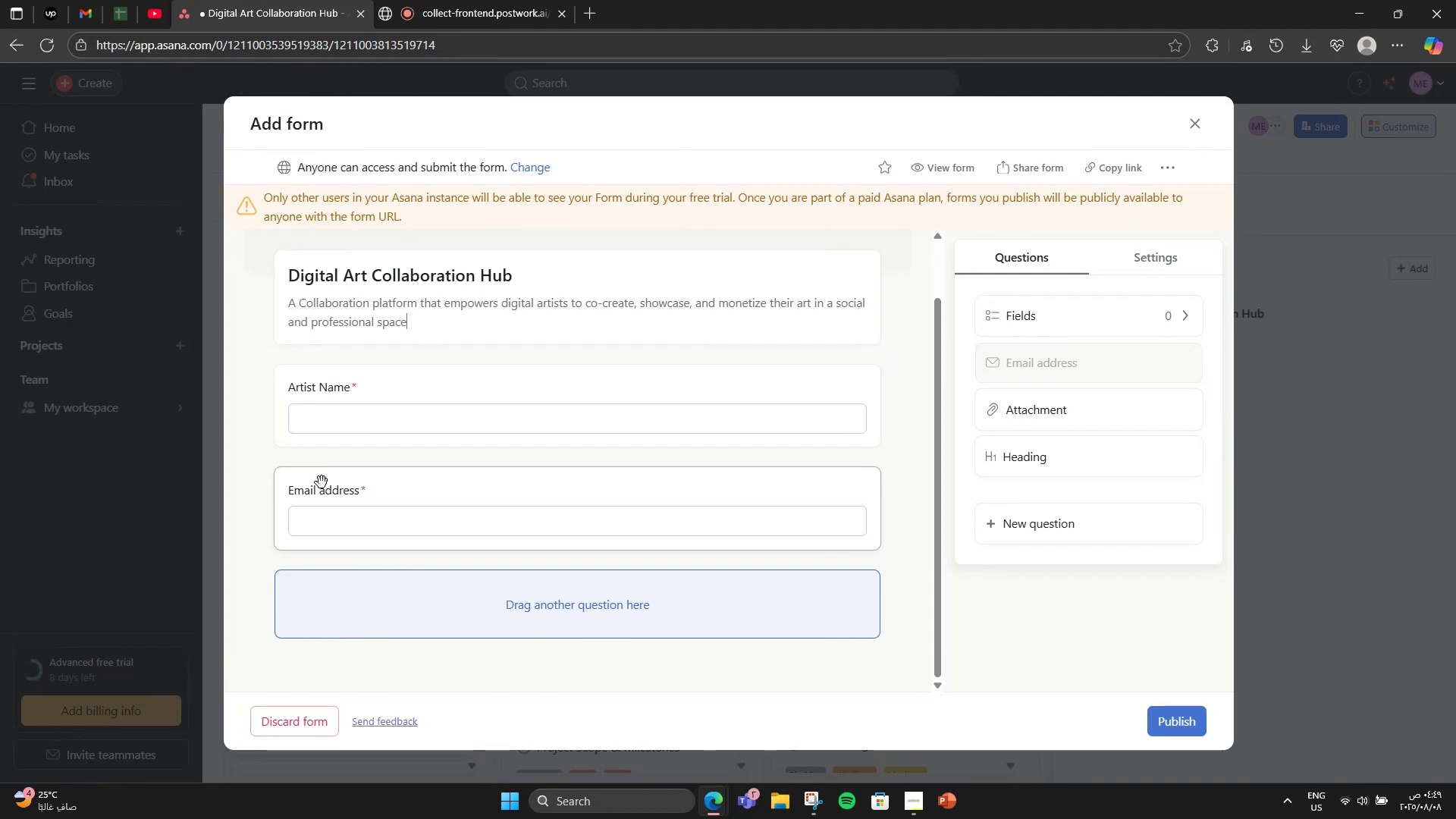 
left_click([337, 499])
 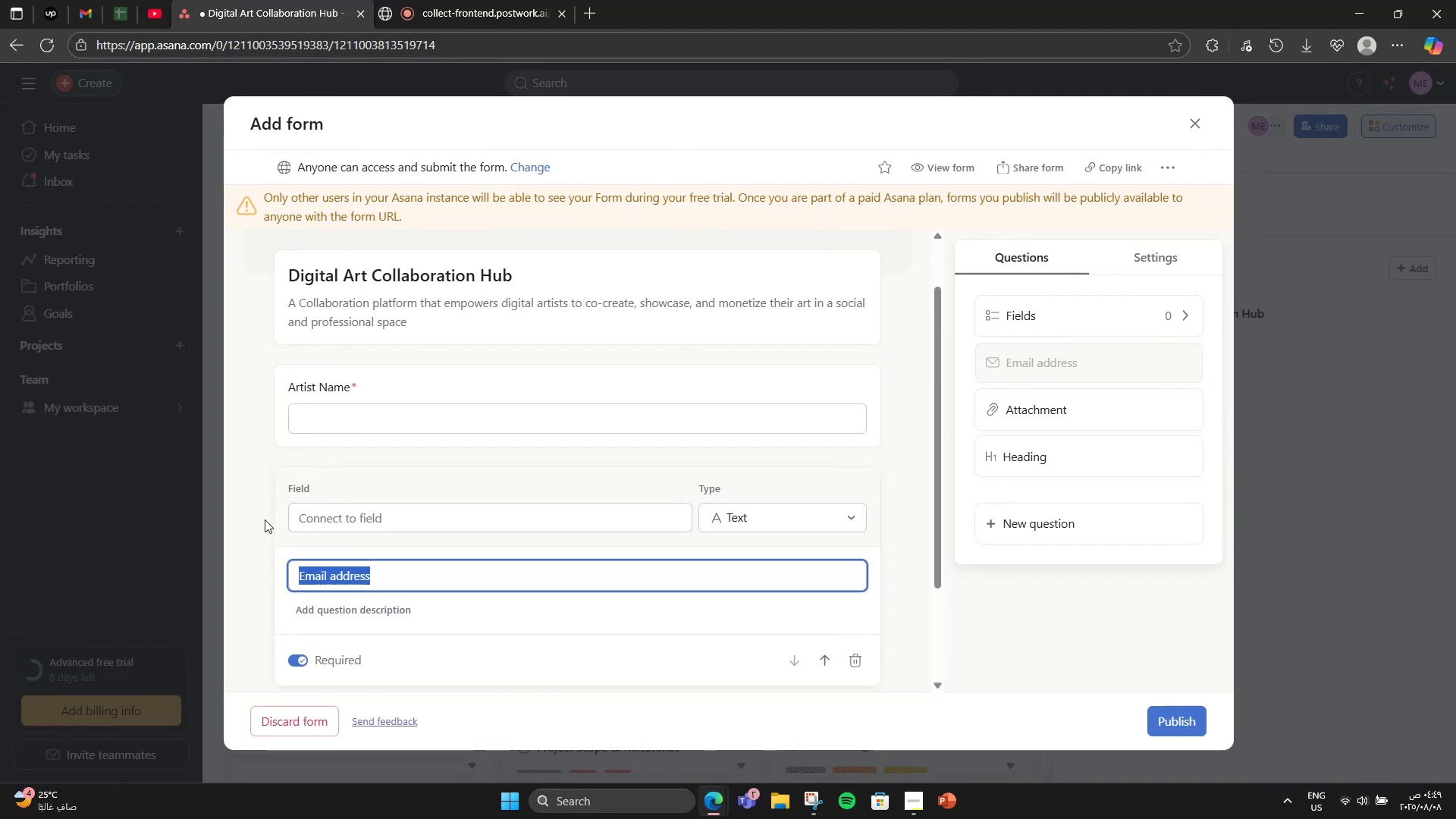 
left_click([253, 516])
 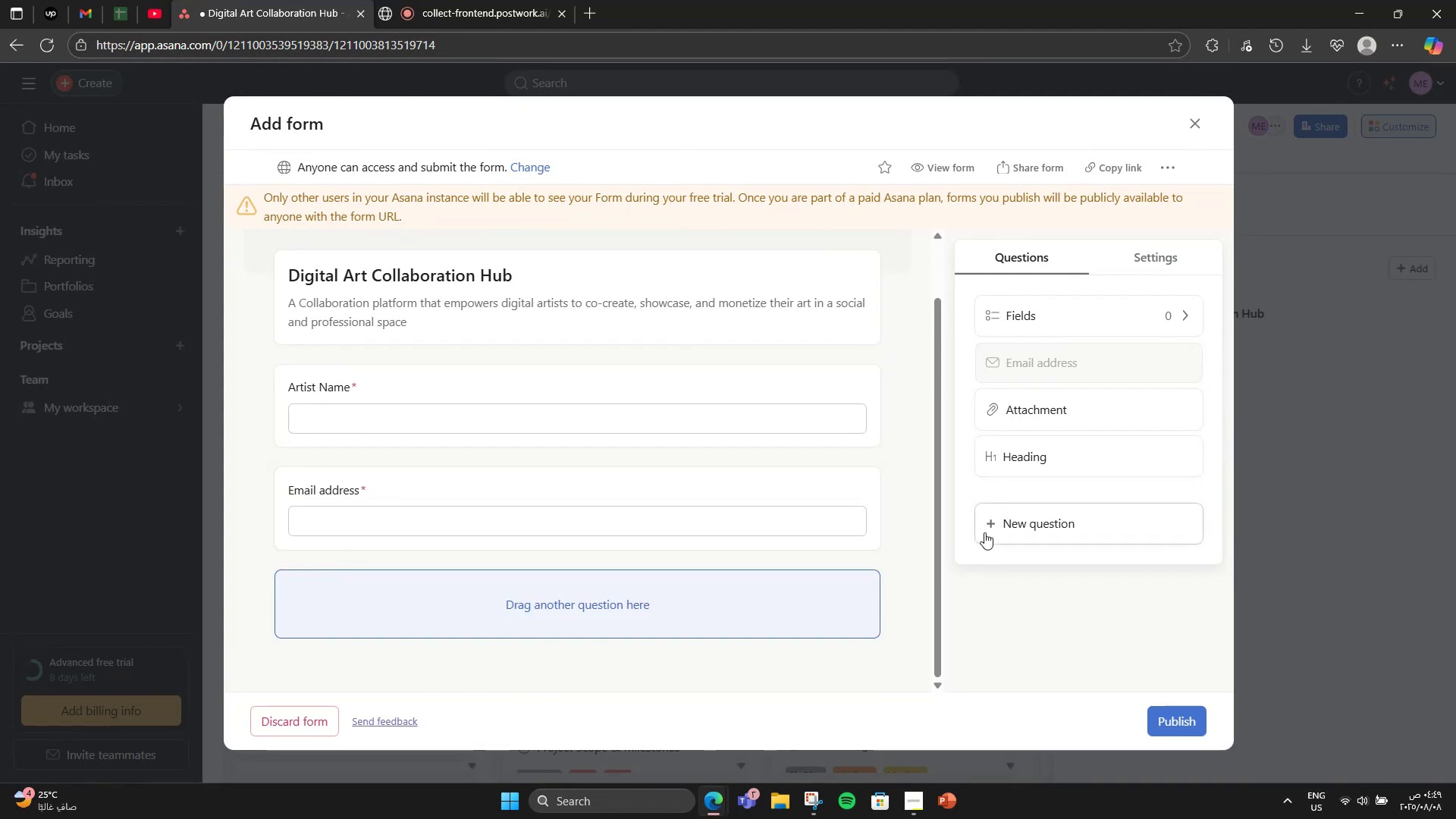 
left_click([984, 531])
 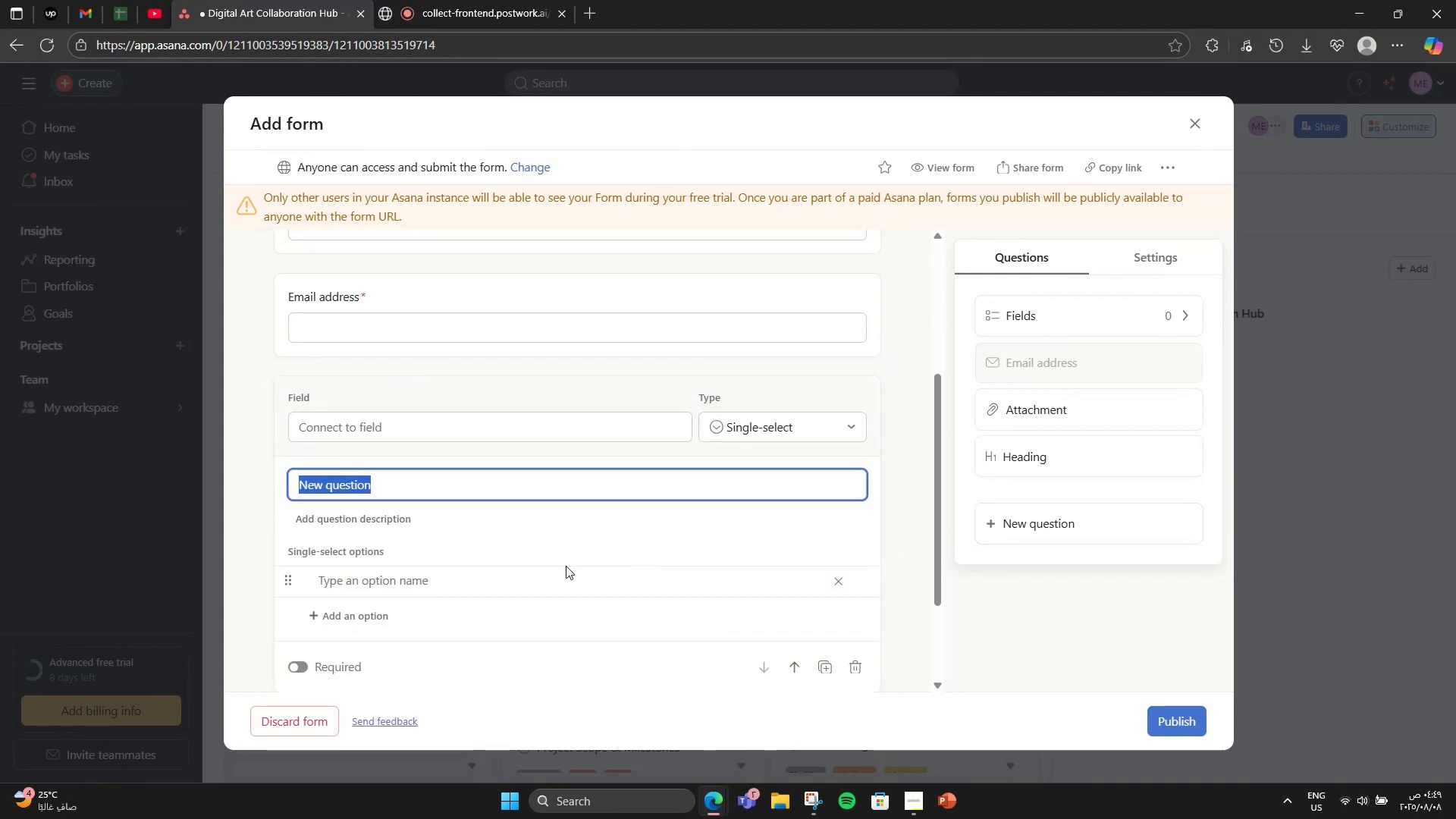 
type(Project Idea or Colla)
 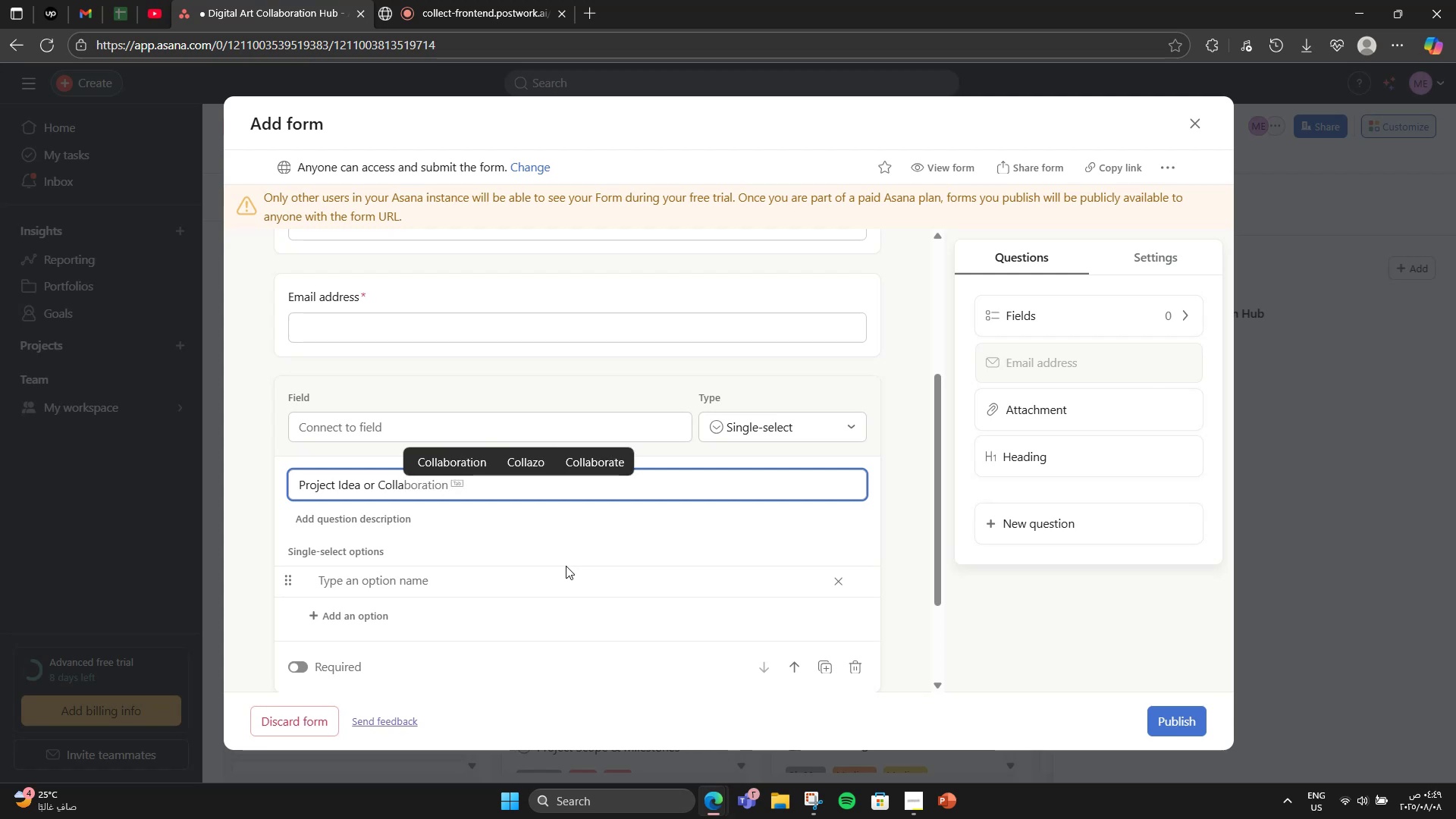 
key(ArrowRight)
 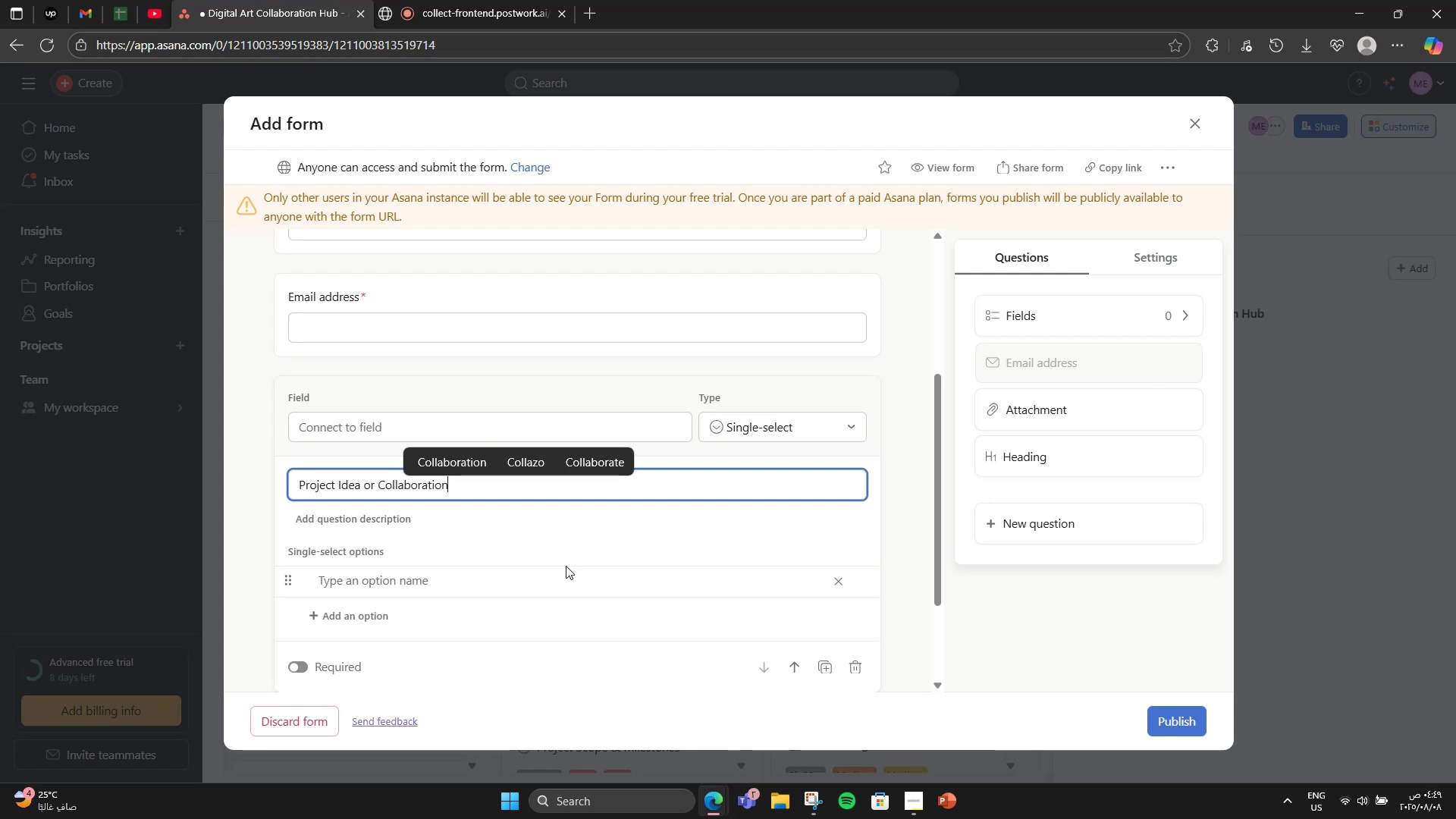 
type( Goal)
 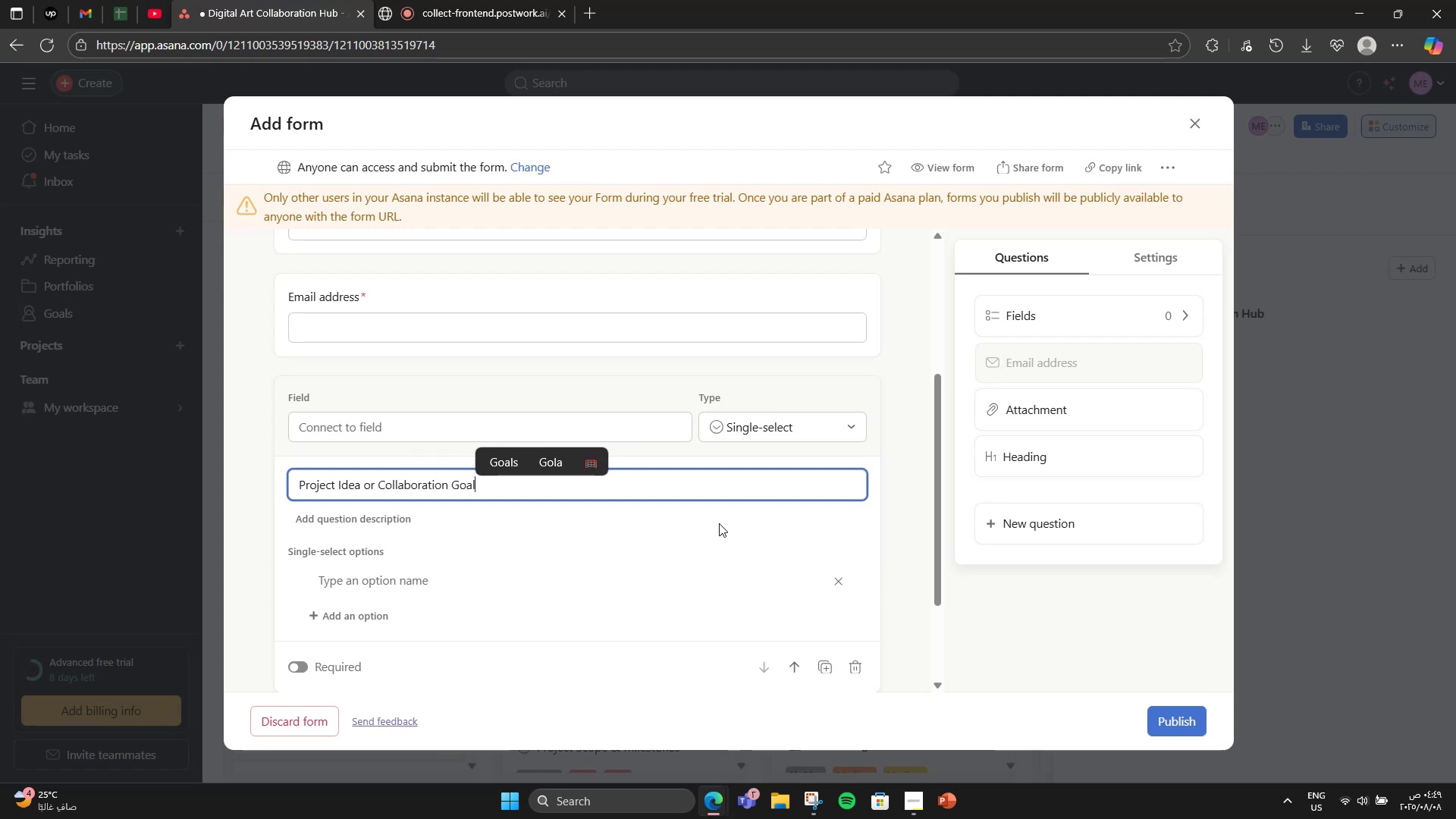 
left_click([790, 534])
 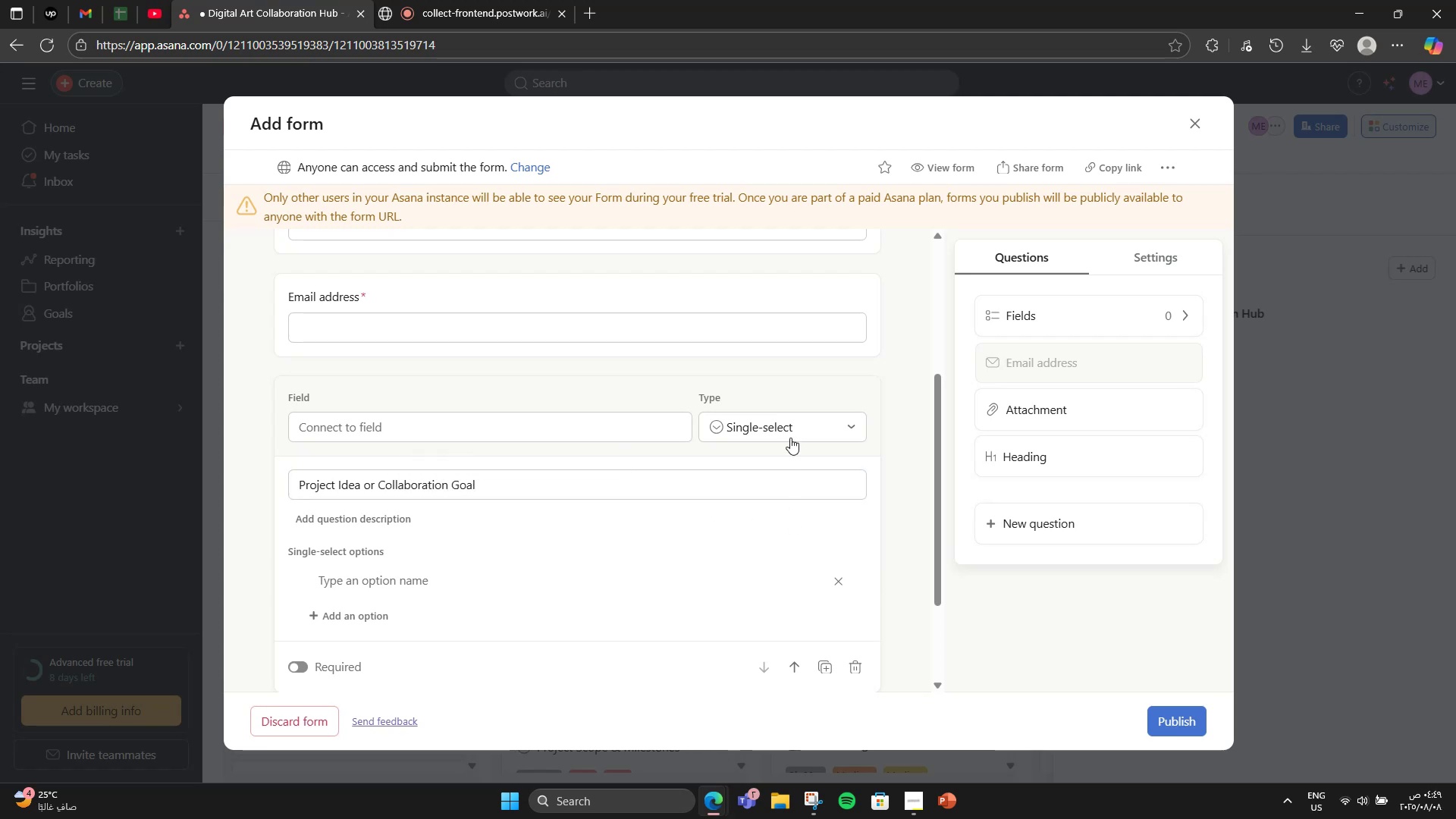 
left_click([790, 436])
 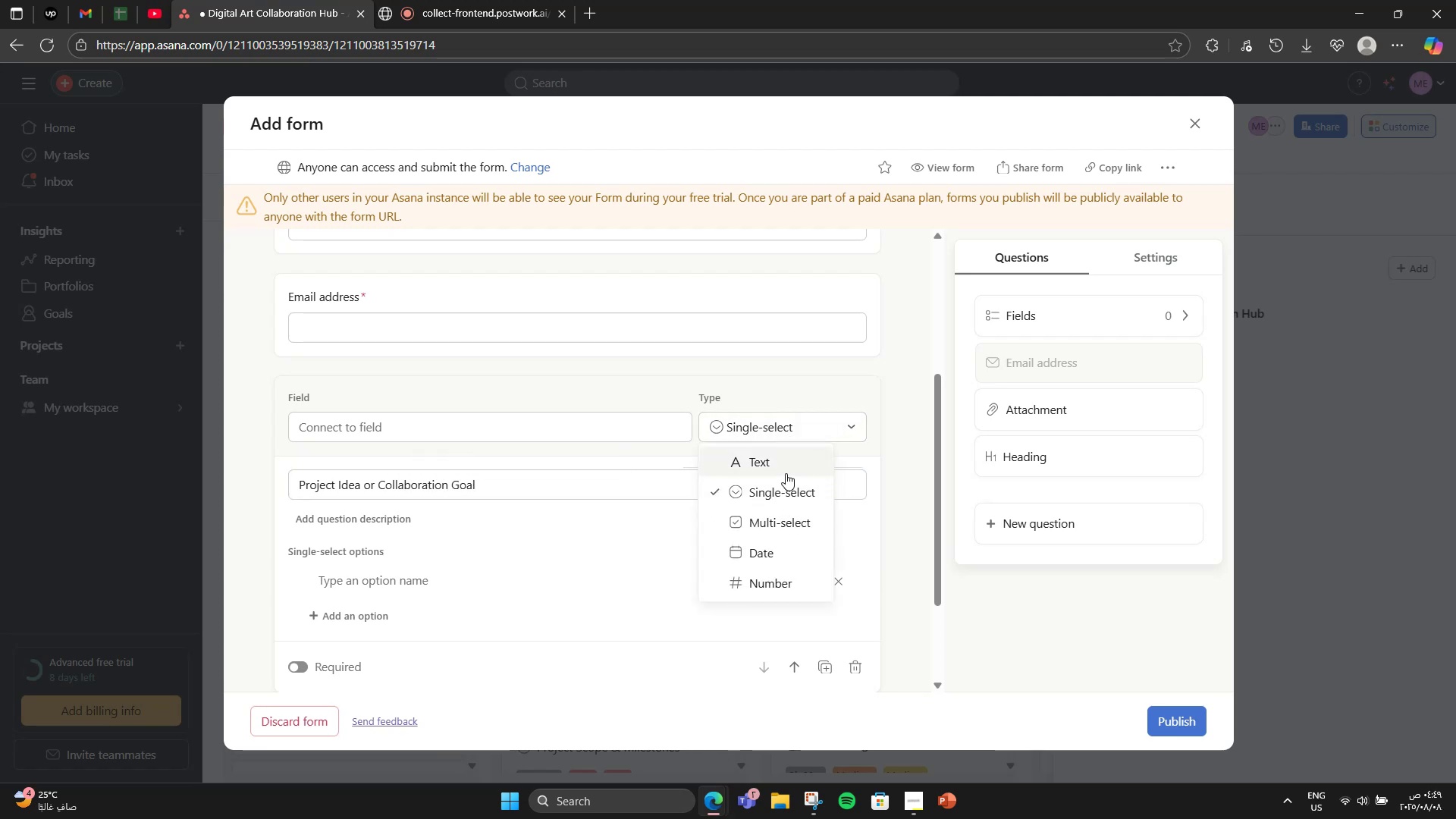 
left_click([786, 472])
 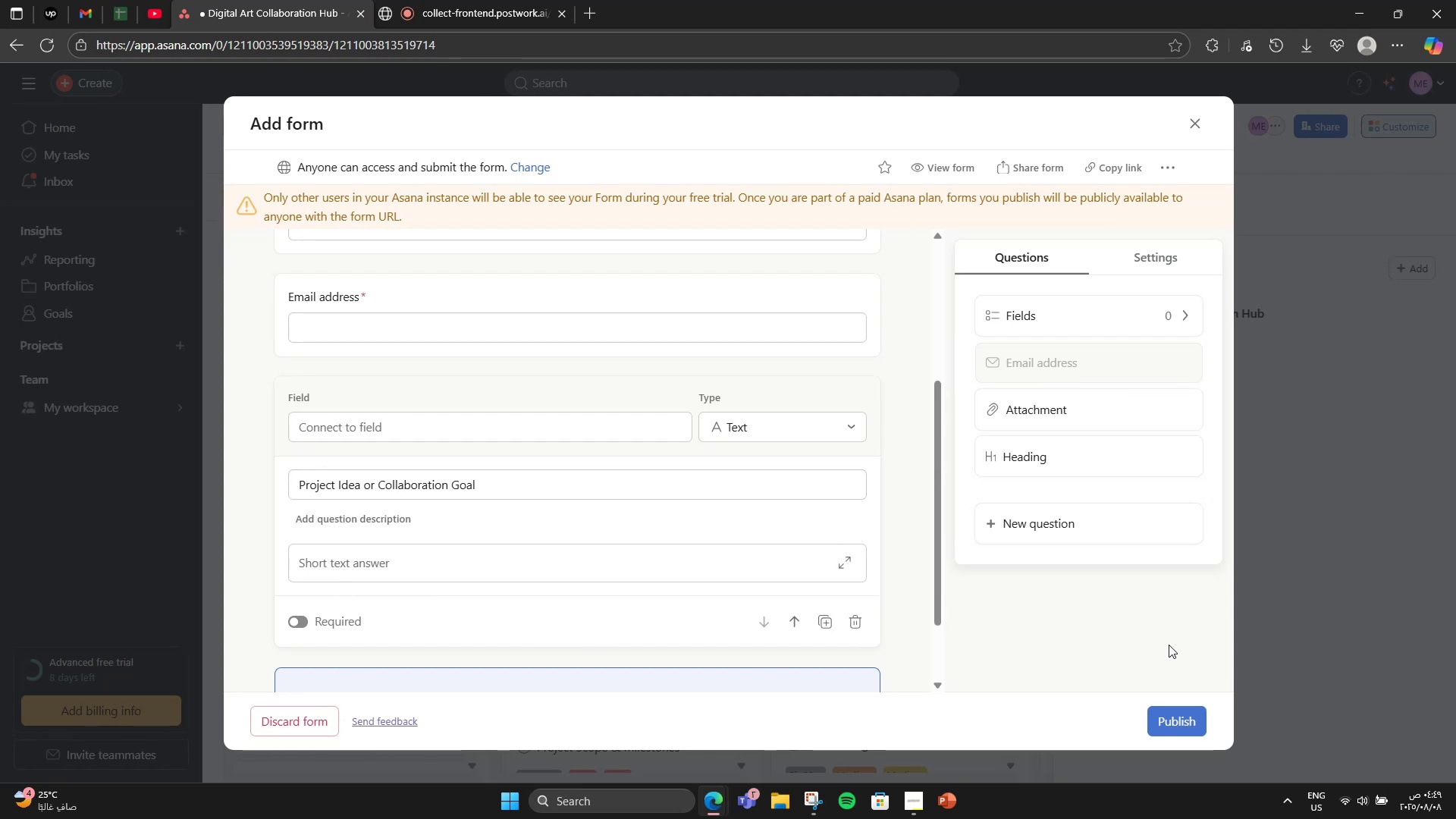 
left_click([1086, 522])
 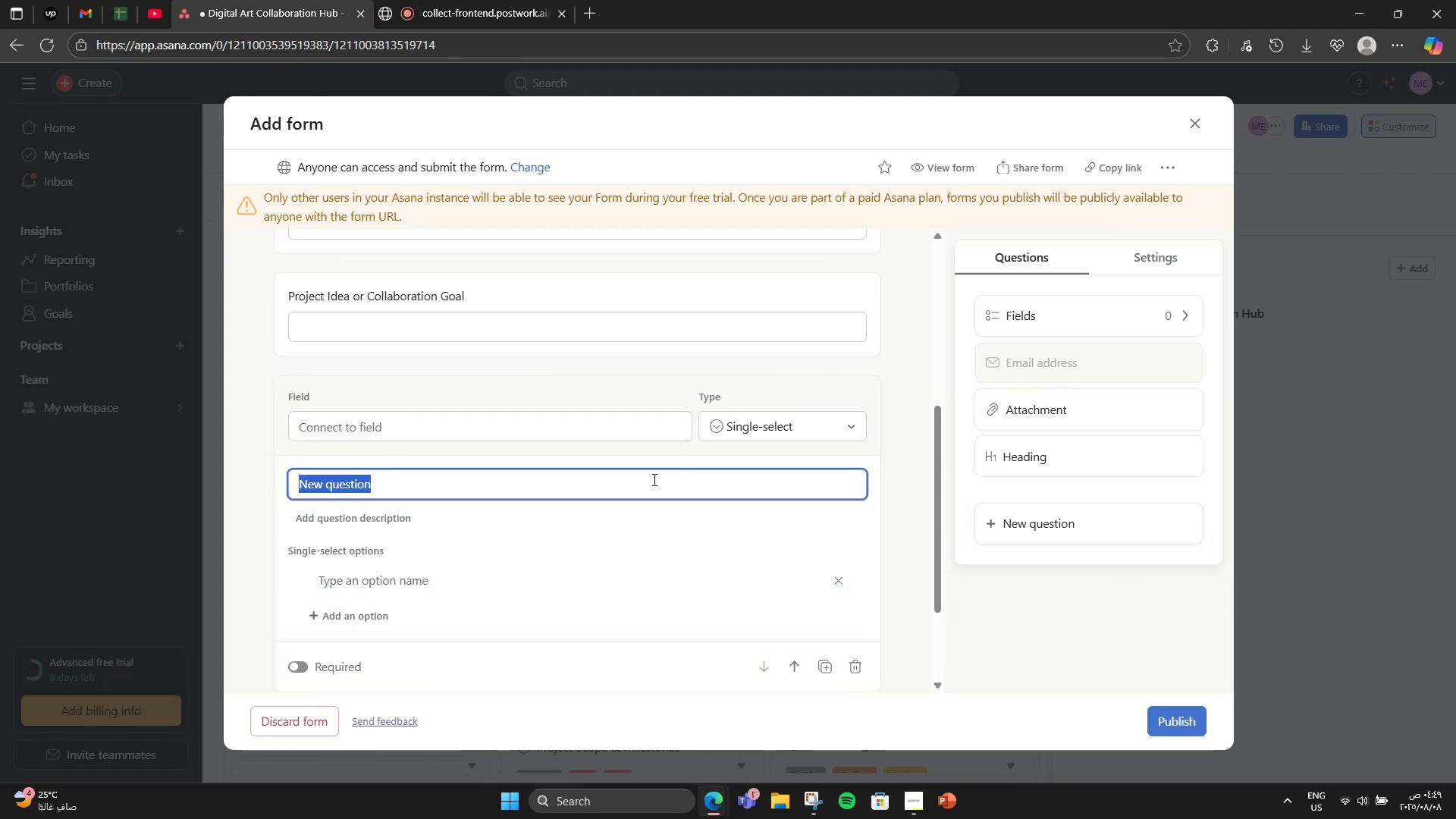 
type(Art Type)
 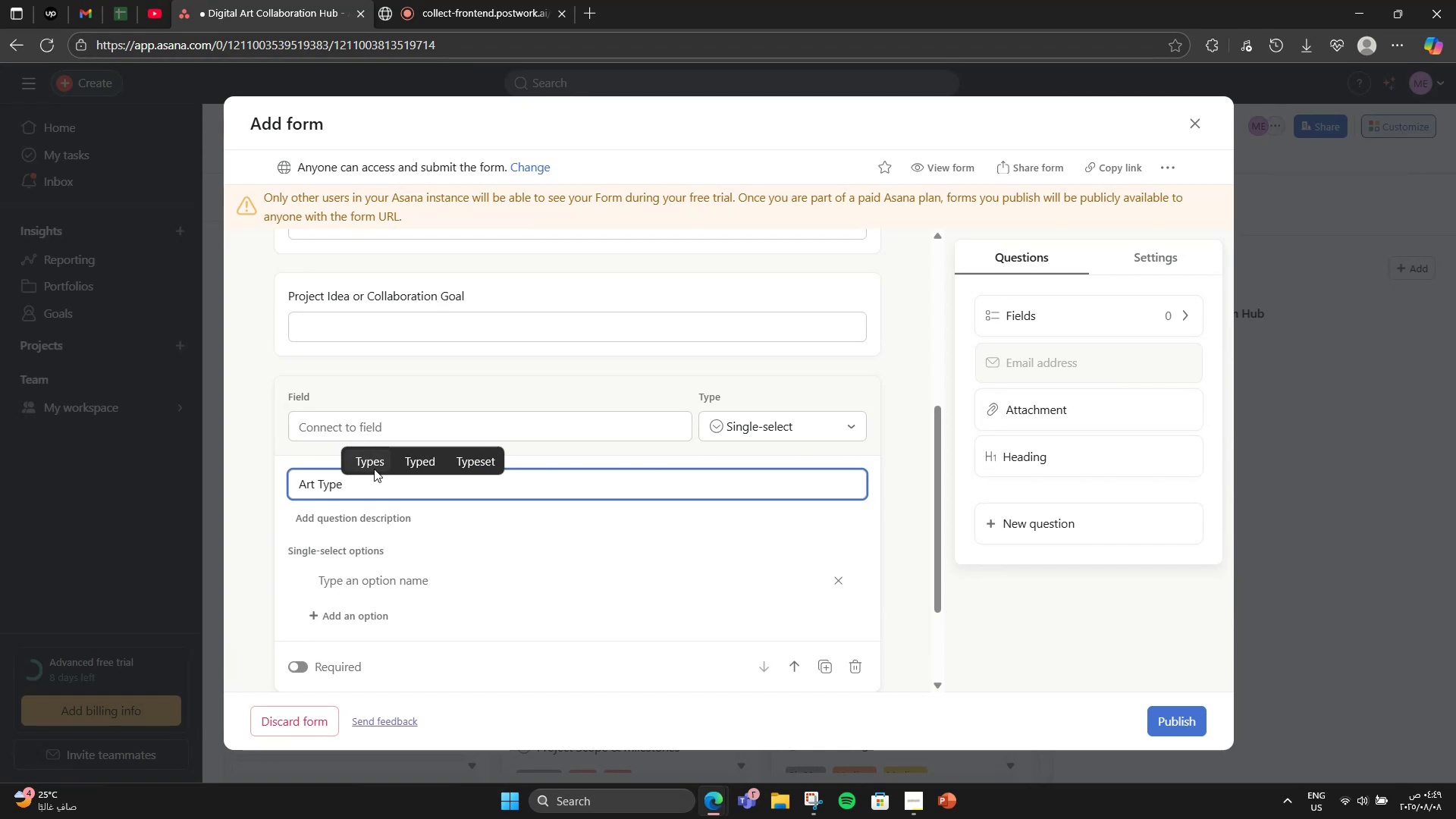 
left_click([265, 450])
 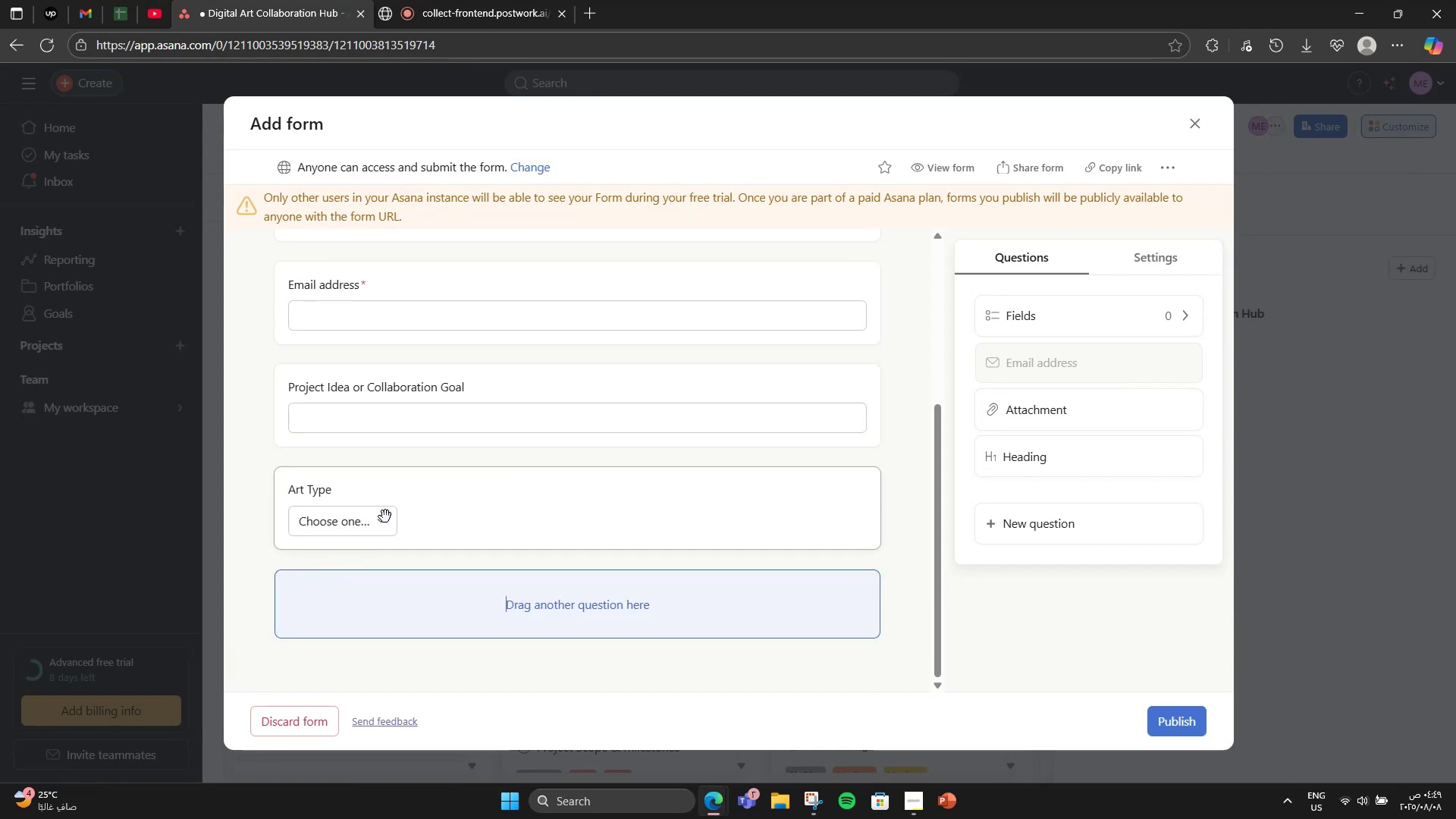 
left_click([369, 521])
 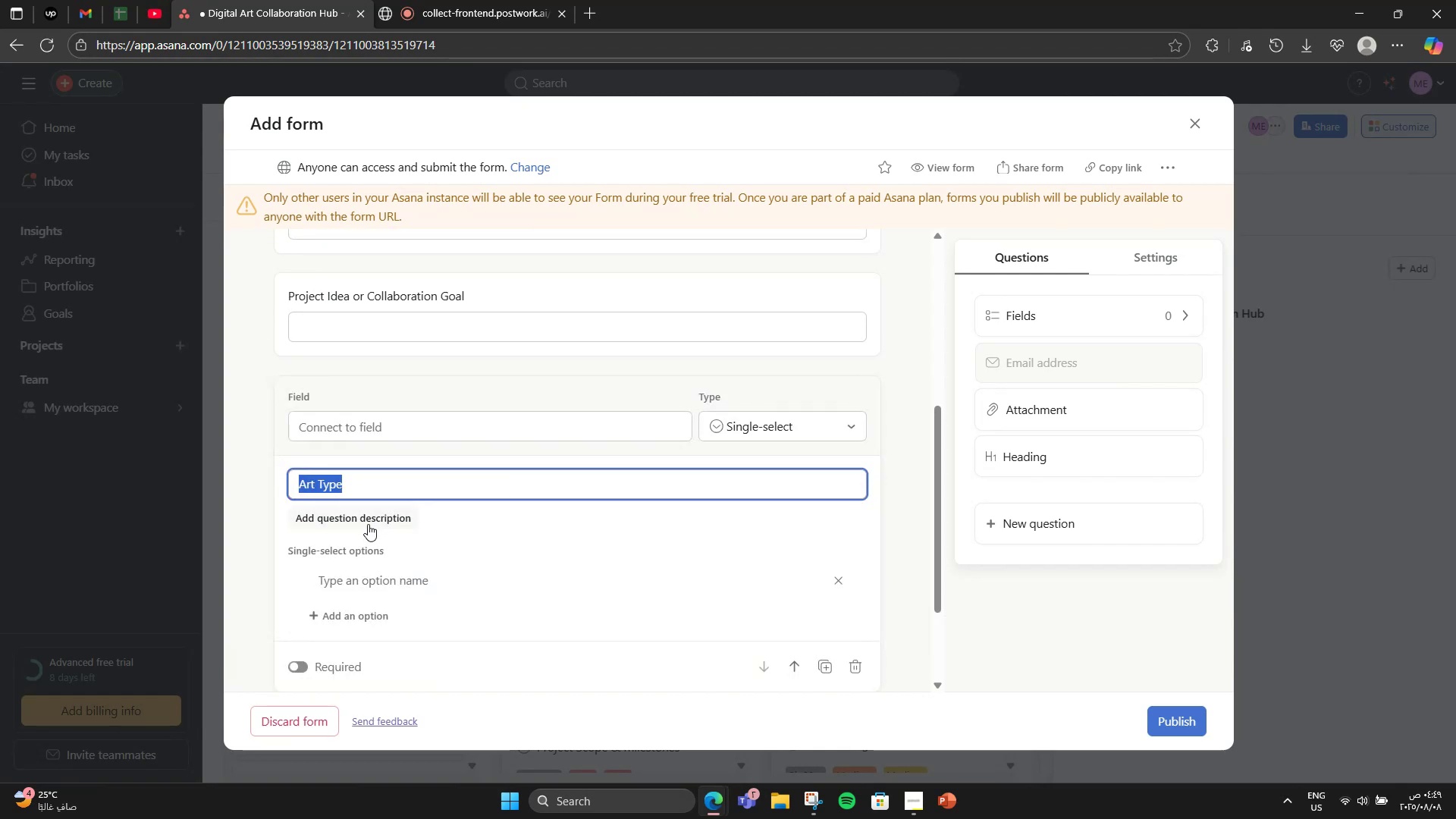 
scroll: coordinate [350, 585], scroll_direction: down, amount: 2.0
 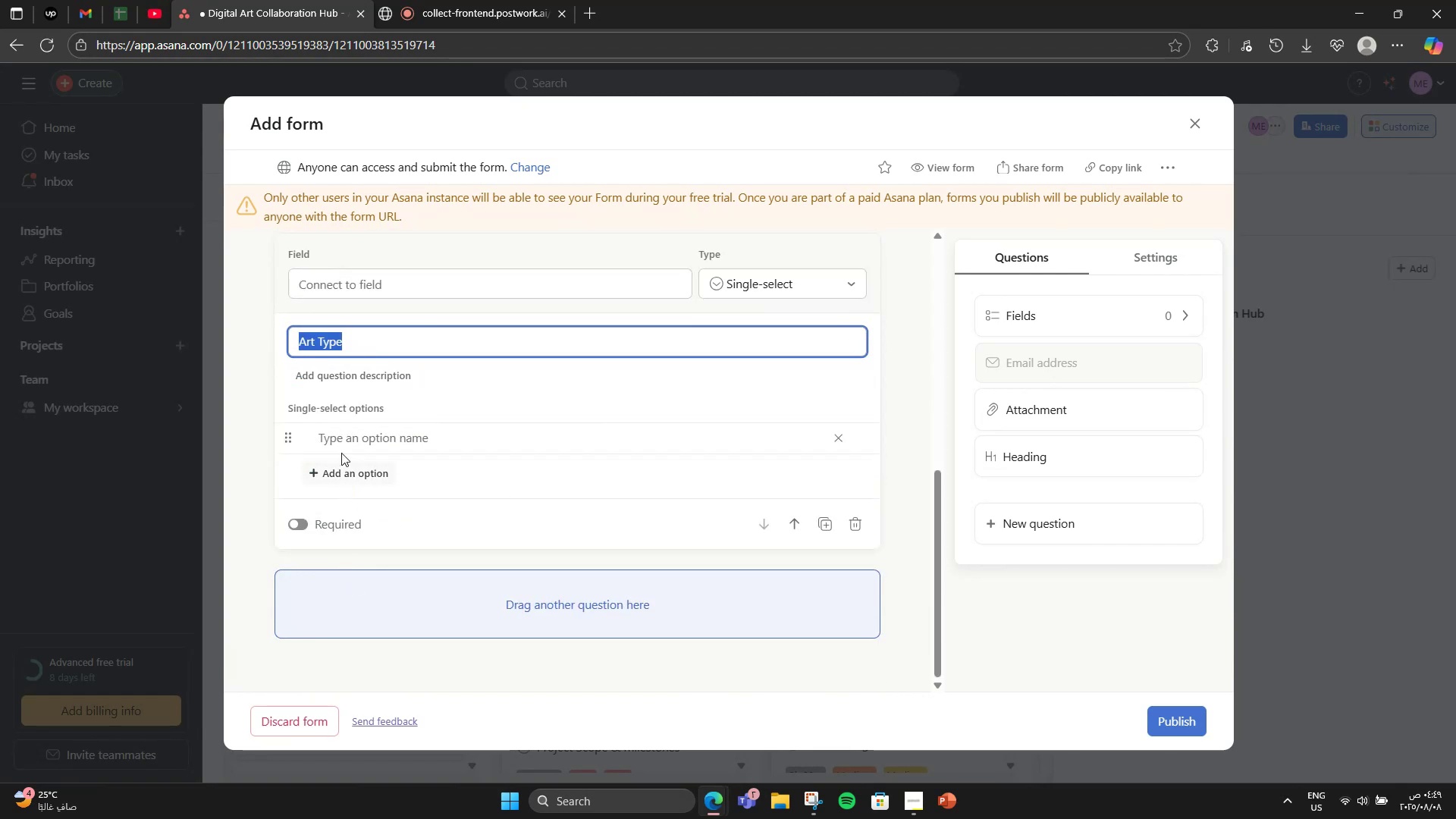 
left_click([341, 448])
 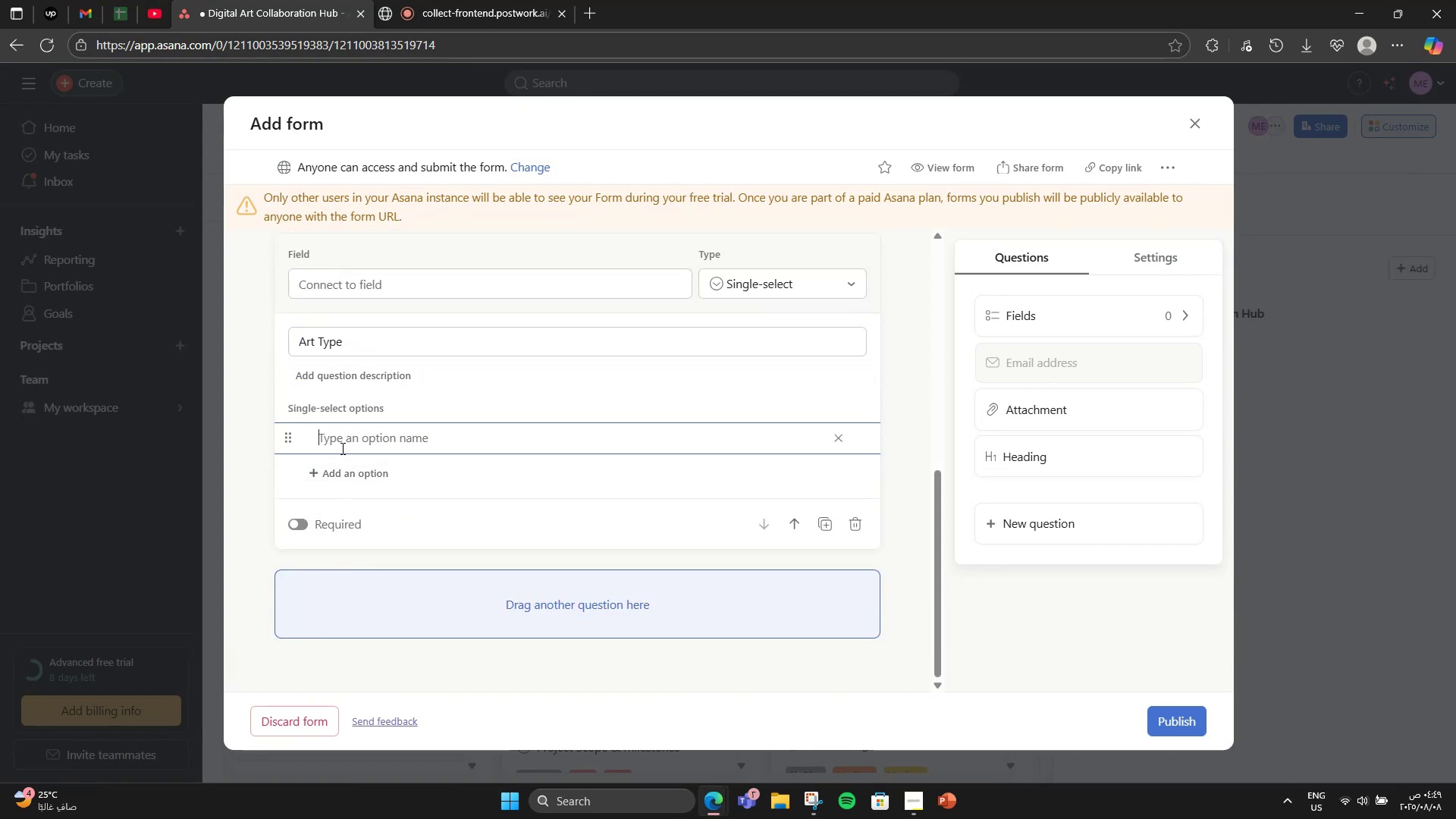 
type(Illustration)
 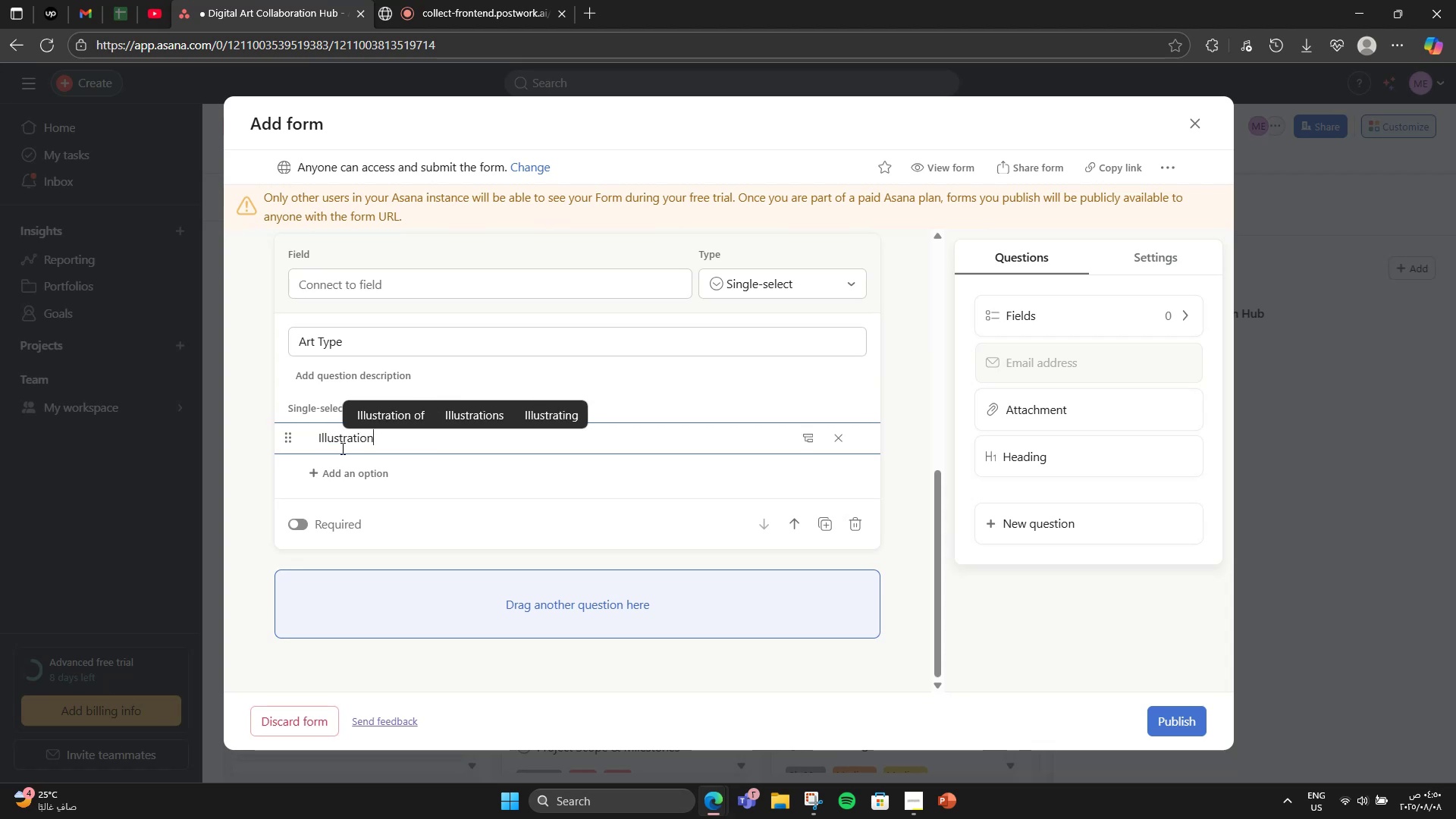 
key(Enter)
 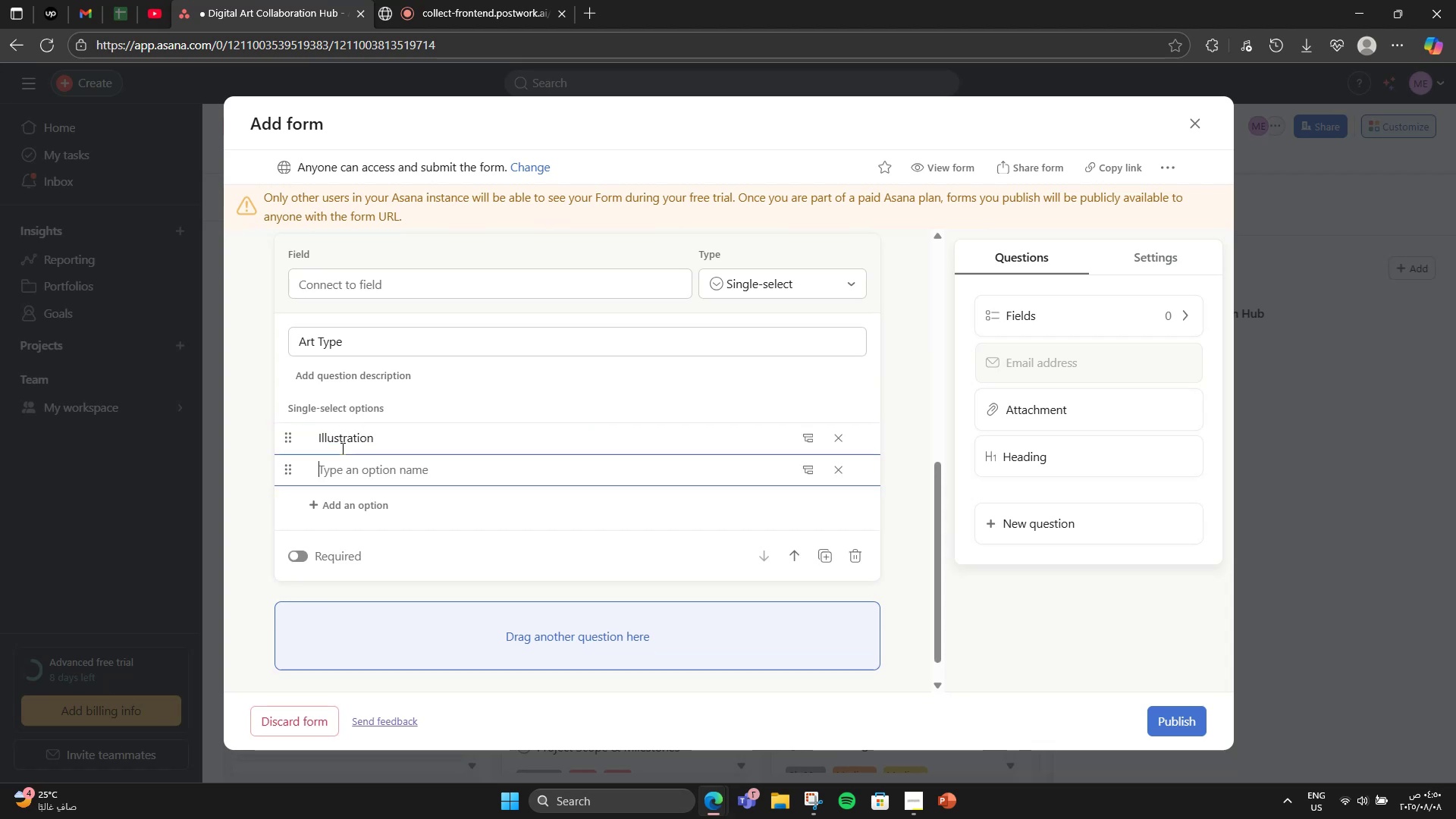 
type(a)
key(Backspace)
type(Animation)
 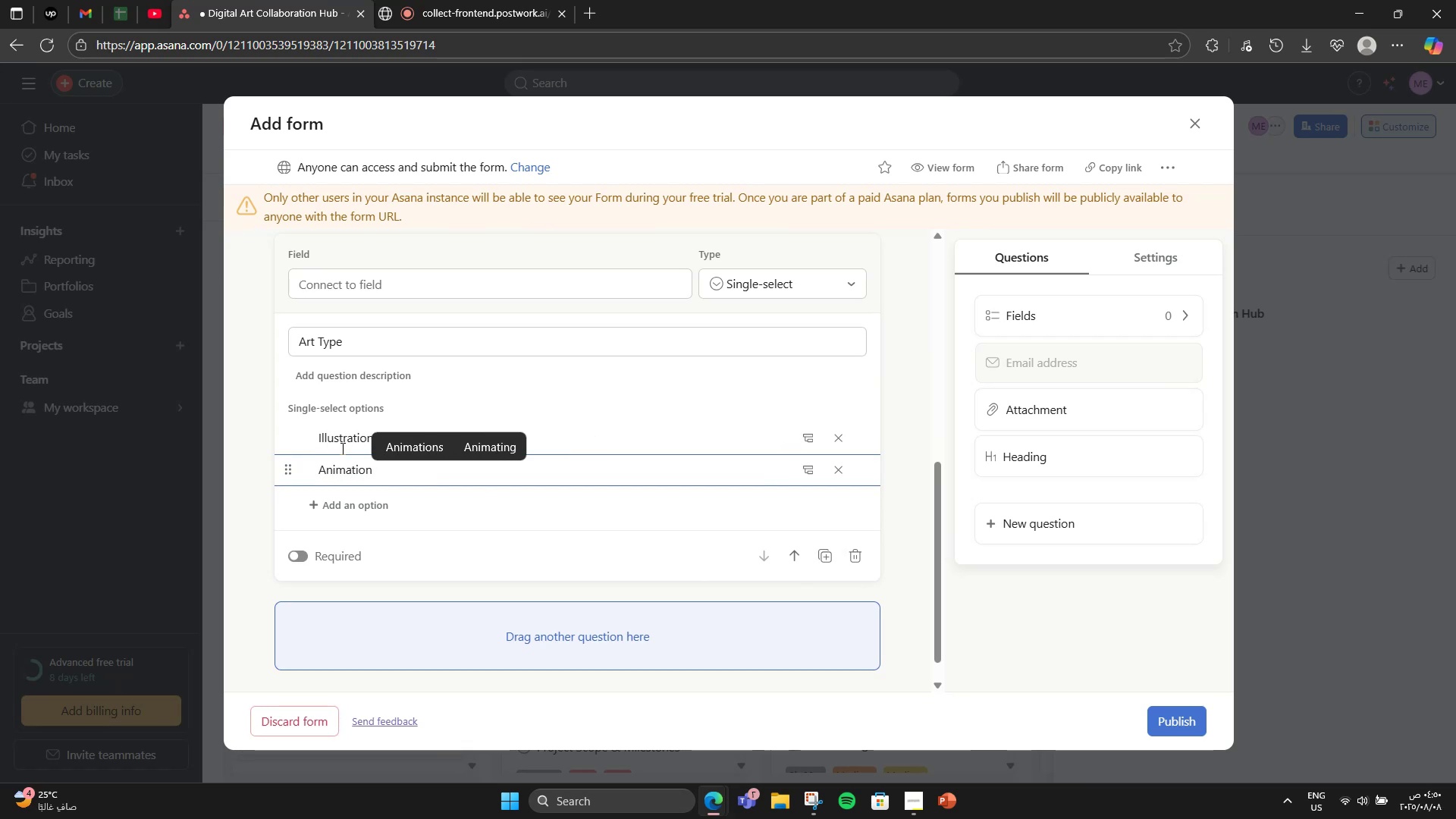 
key(Enter)
 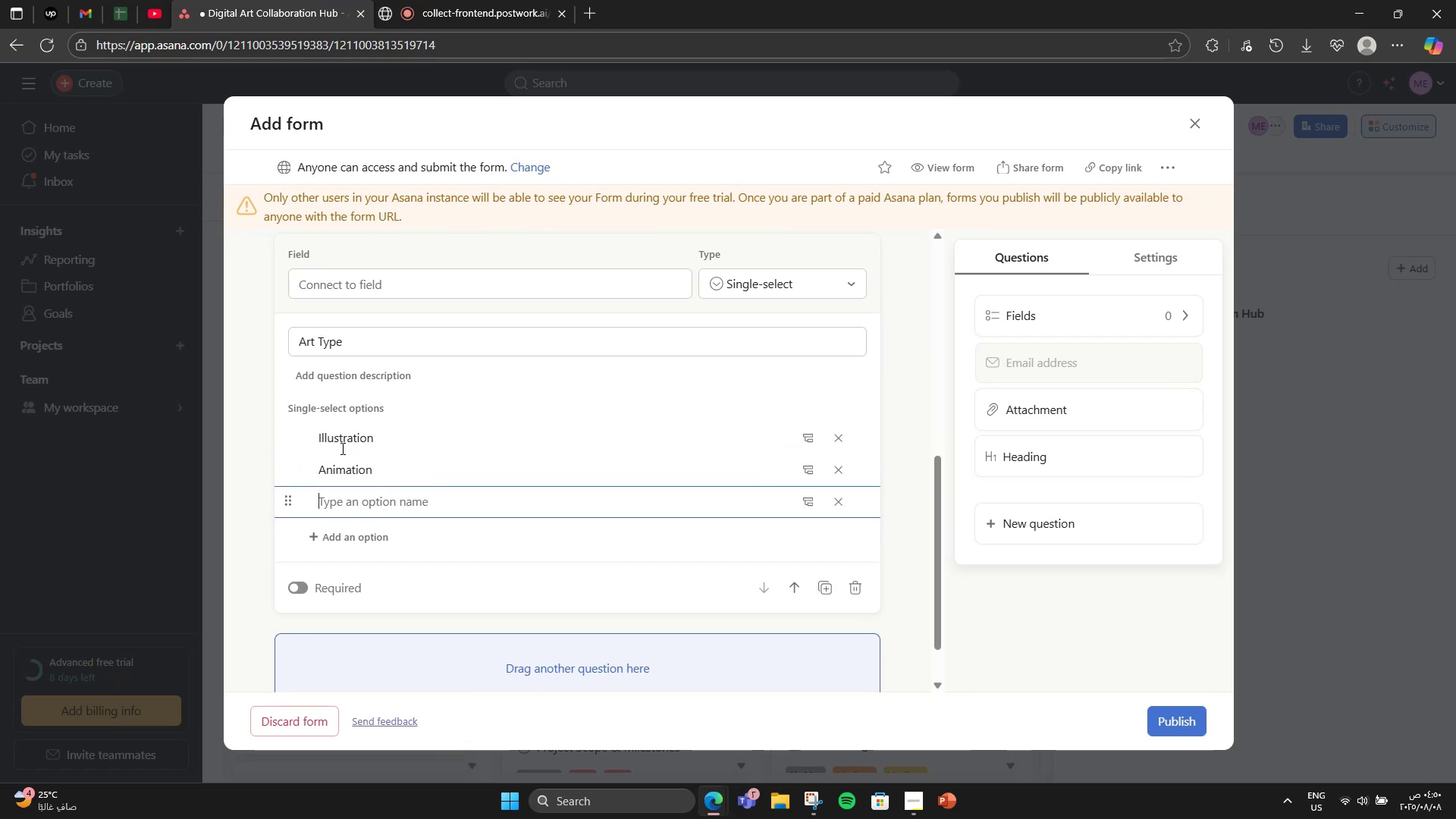 
type(UI Art)
 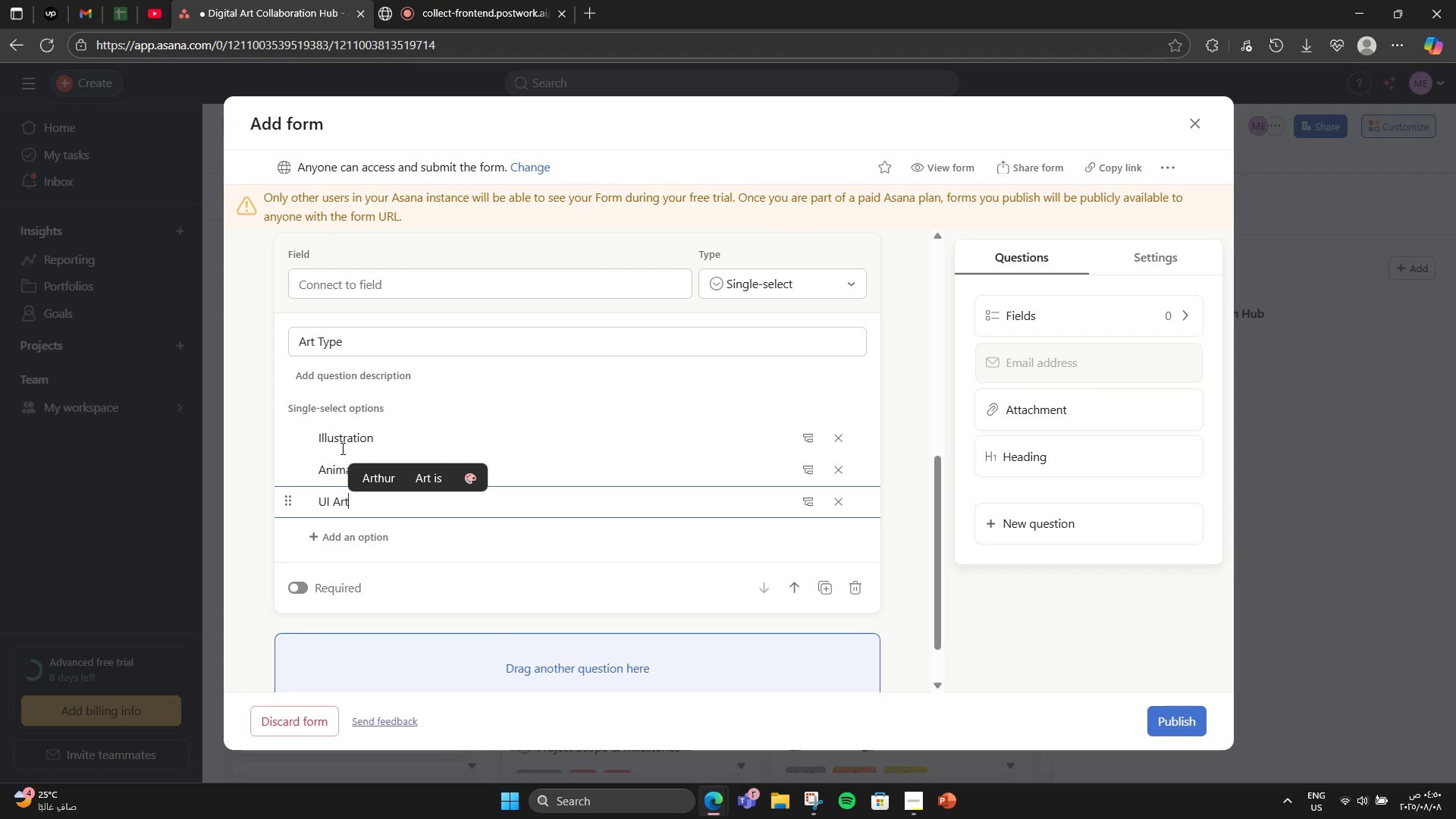 
key(Enter)
 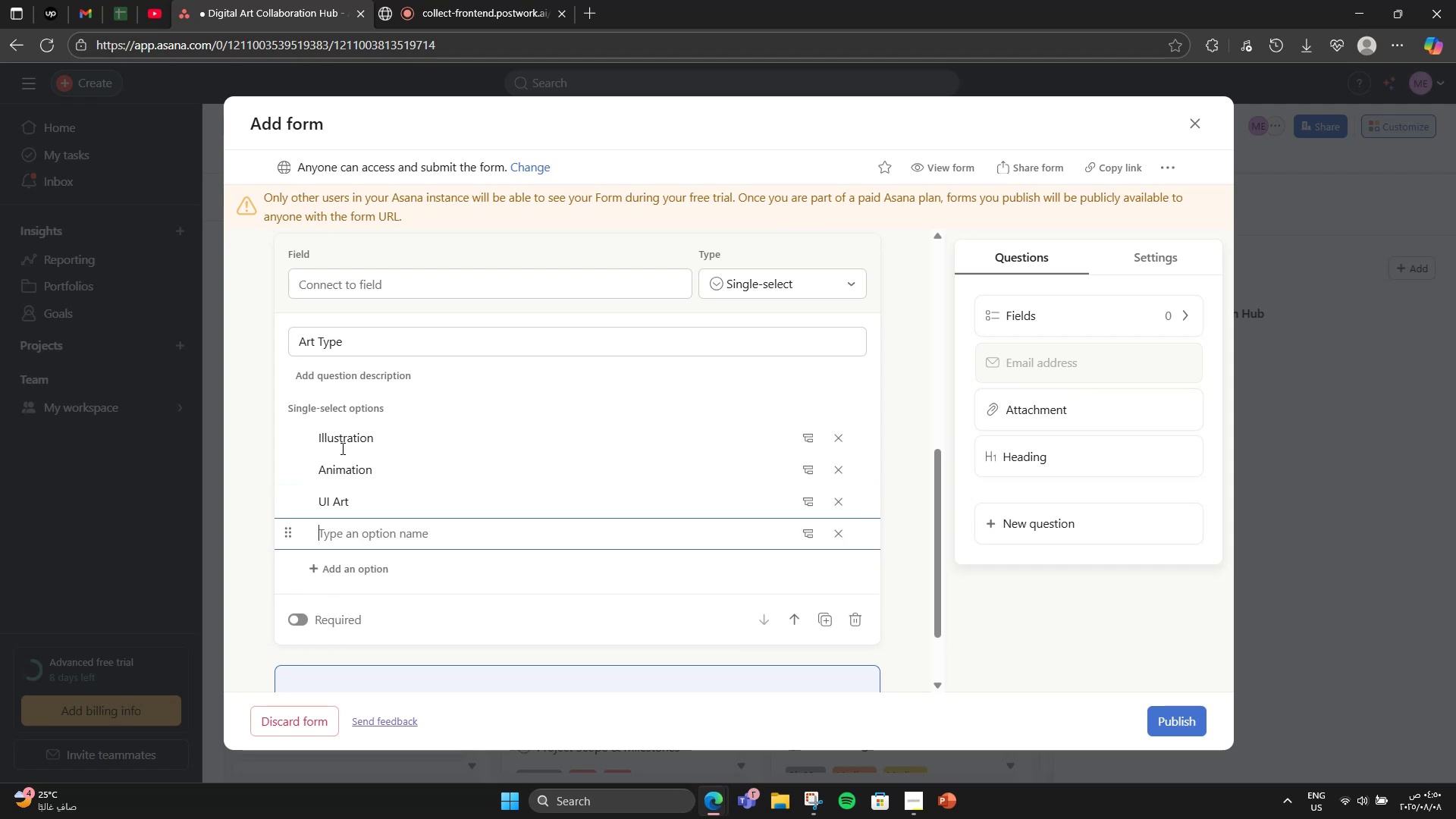 
type(Grapj)
key(Backspace)
type(hic Design)
 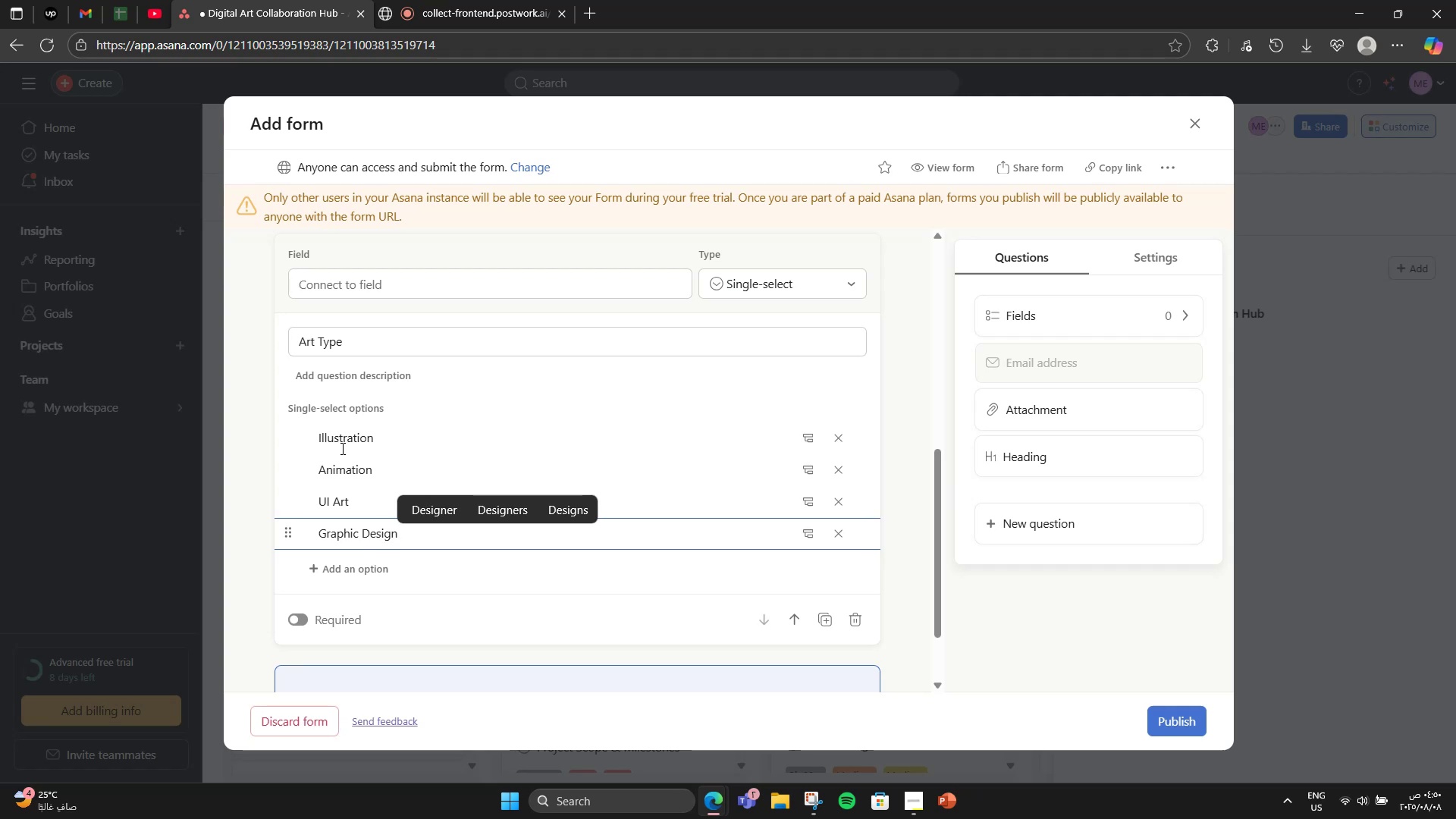 
key(Enter)
 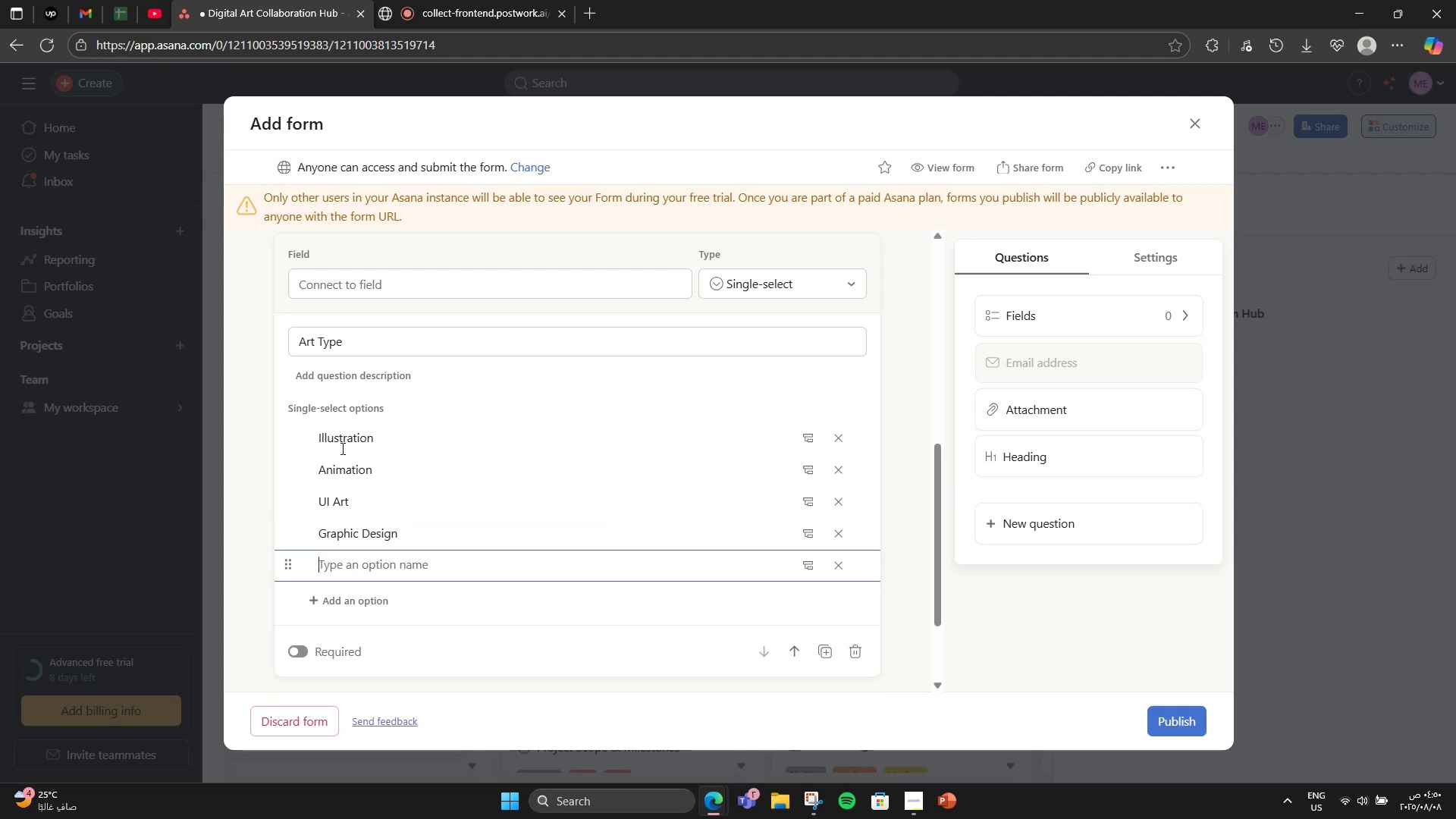 
type(Mixed Media)
 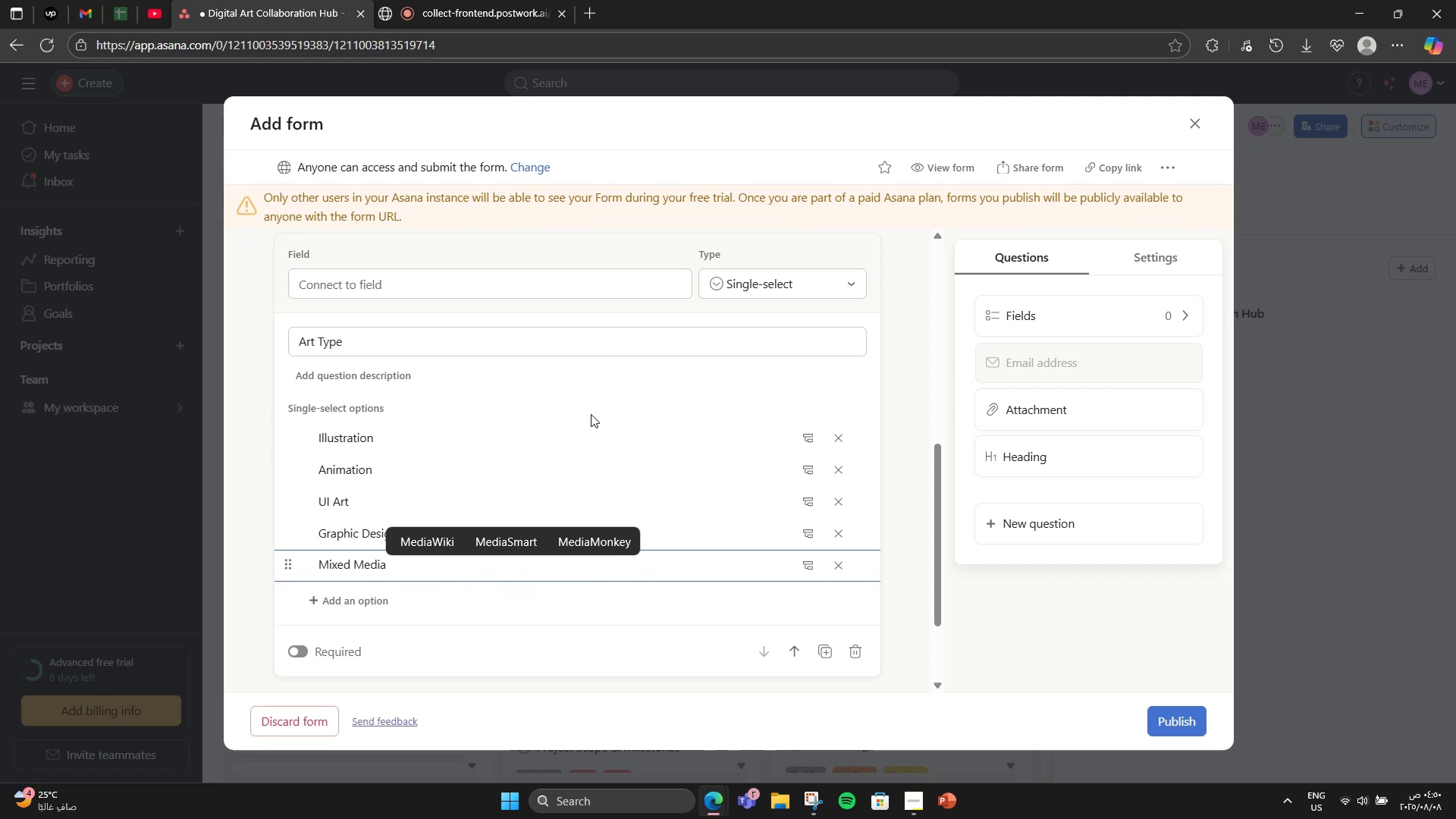 
left_click([923, 587])
 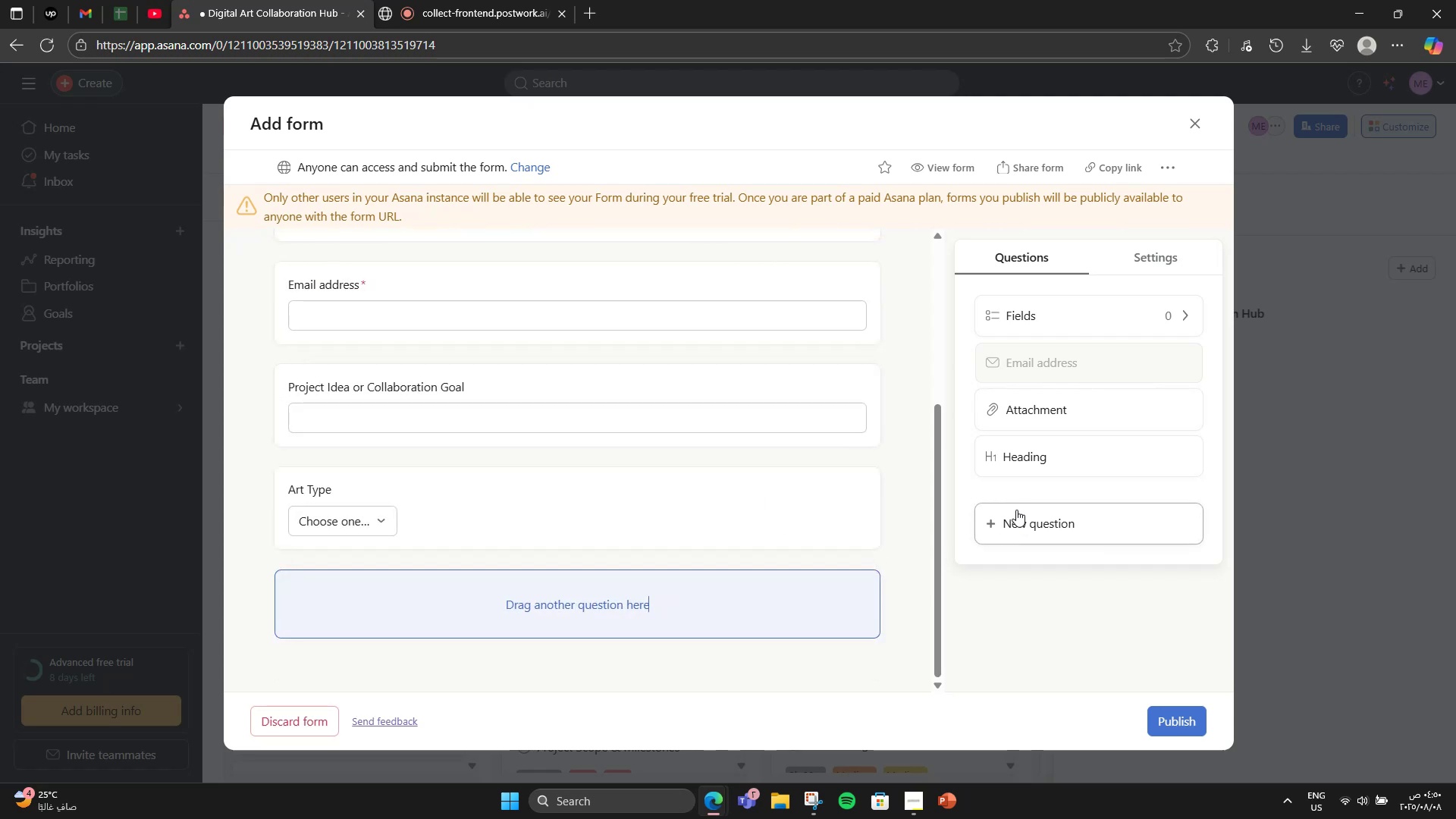 
left_click([1014, 512])
 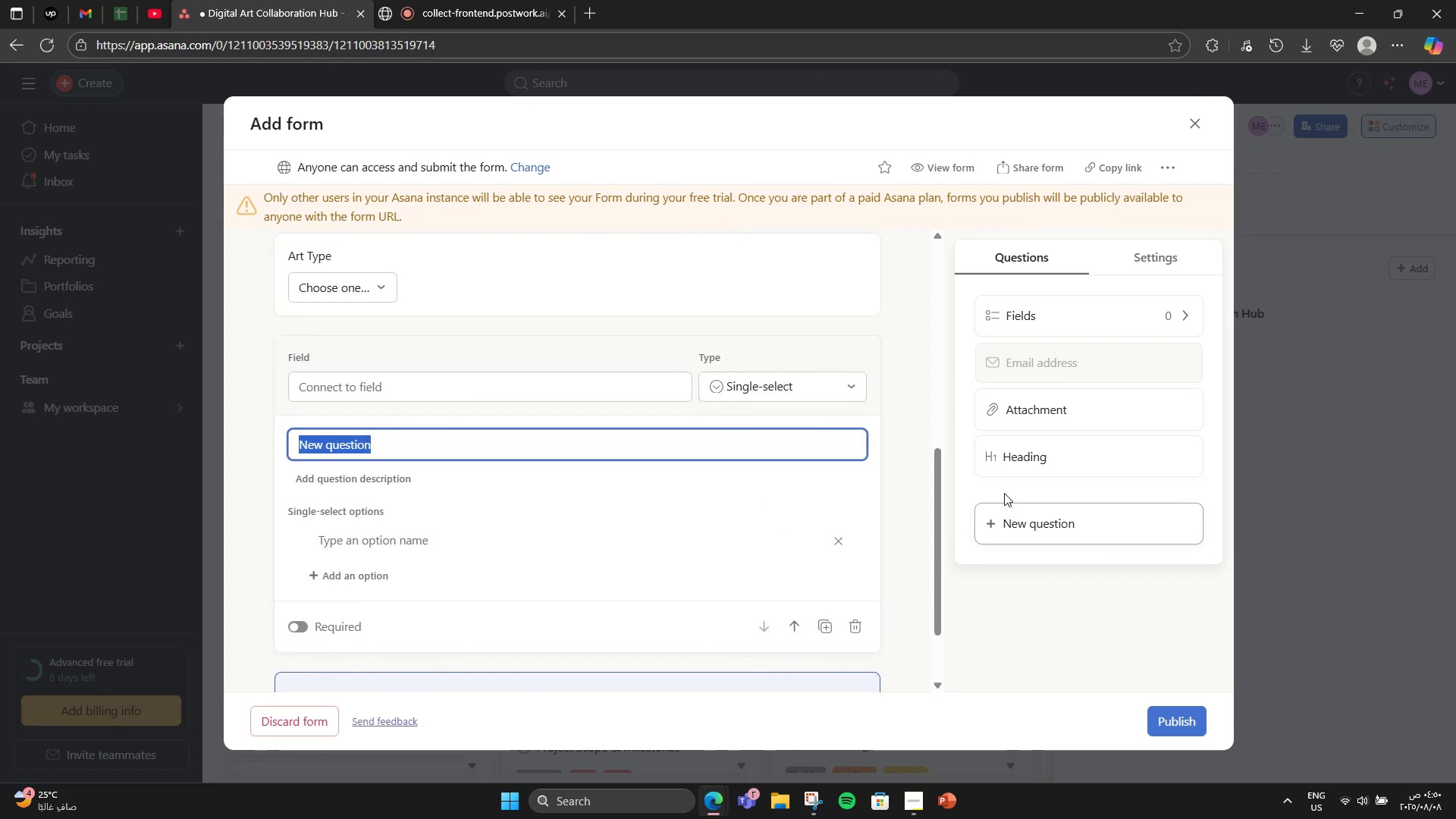 
type(Do yu)
key(Backspace)
type(ou need collaborat)
 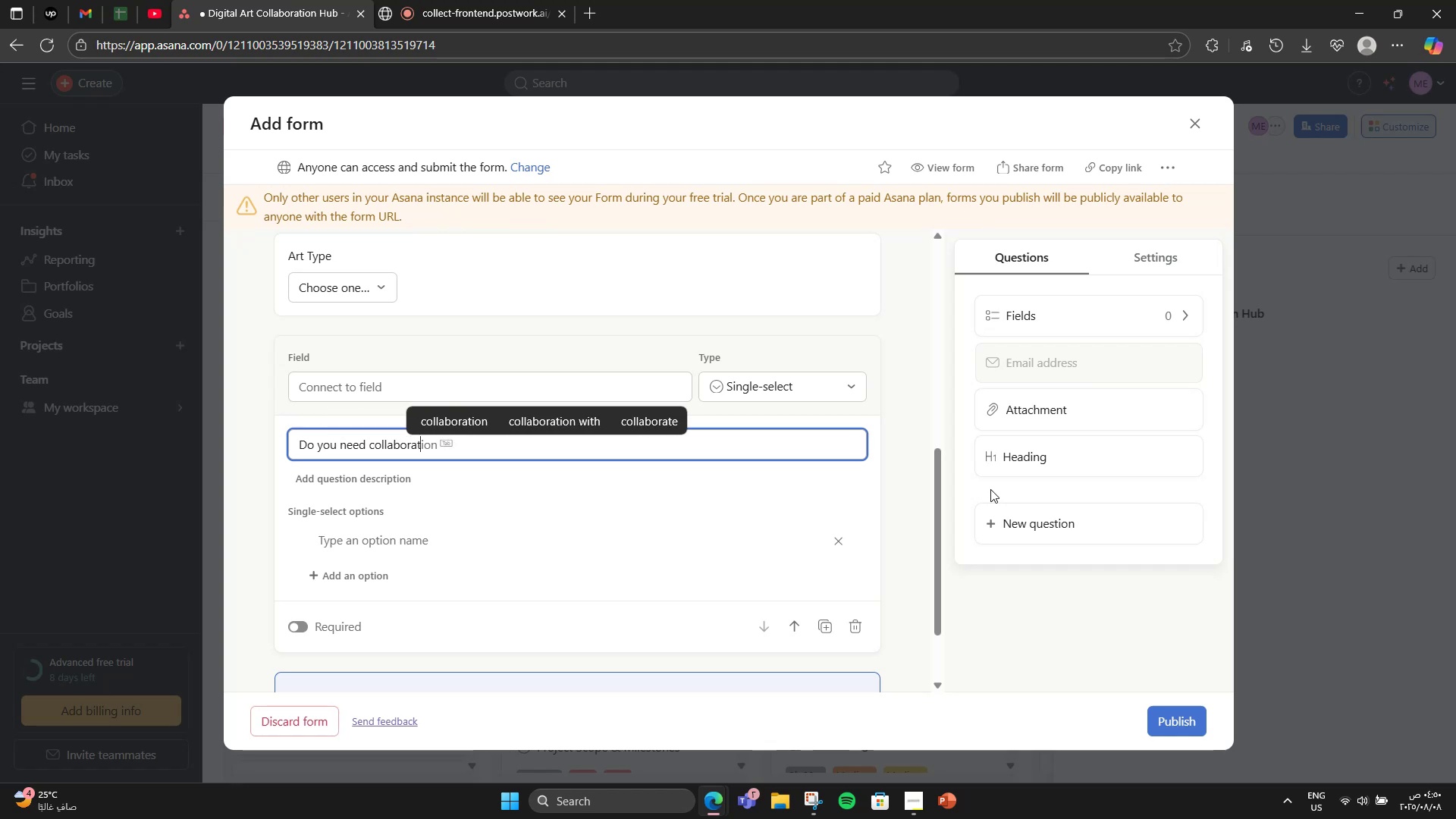 
key(ArrowRight)
 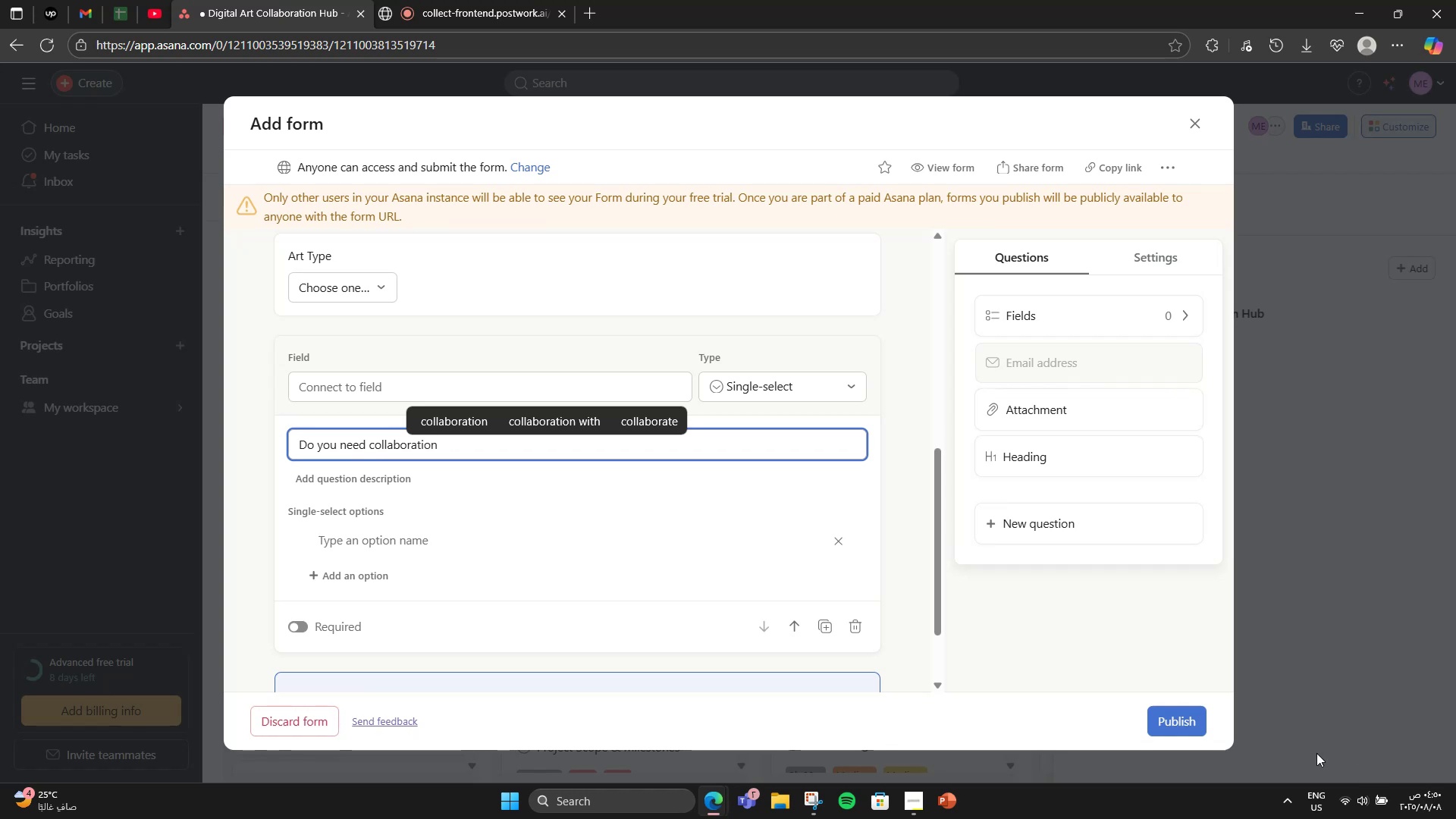 
key(Equal)
 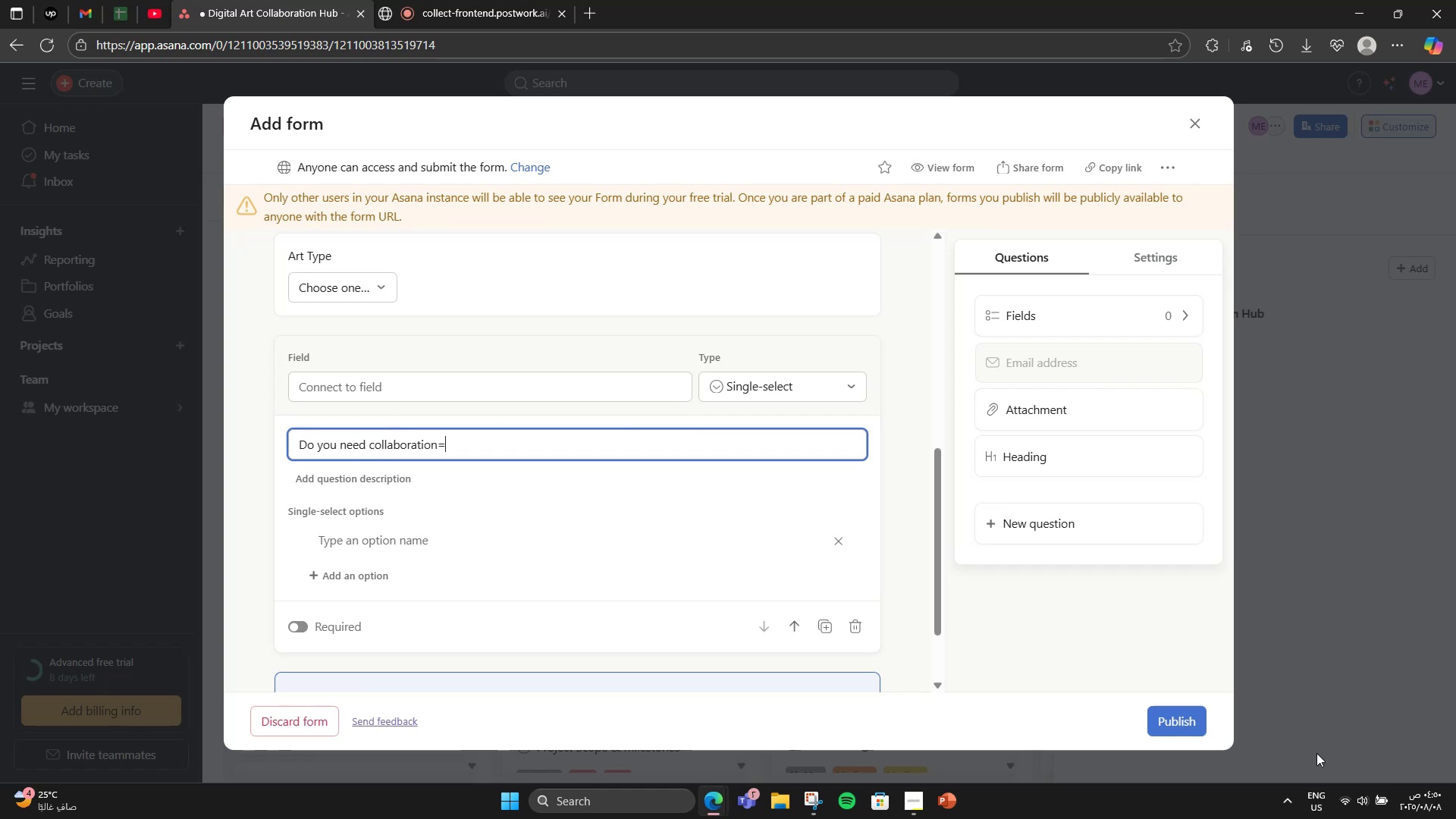 
key(Equal)
 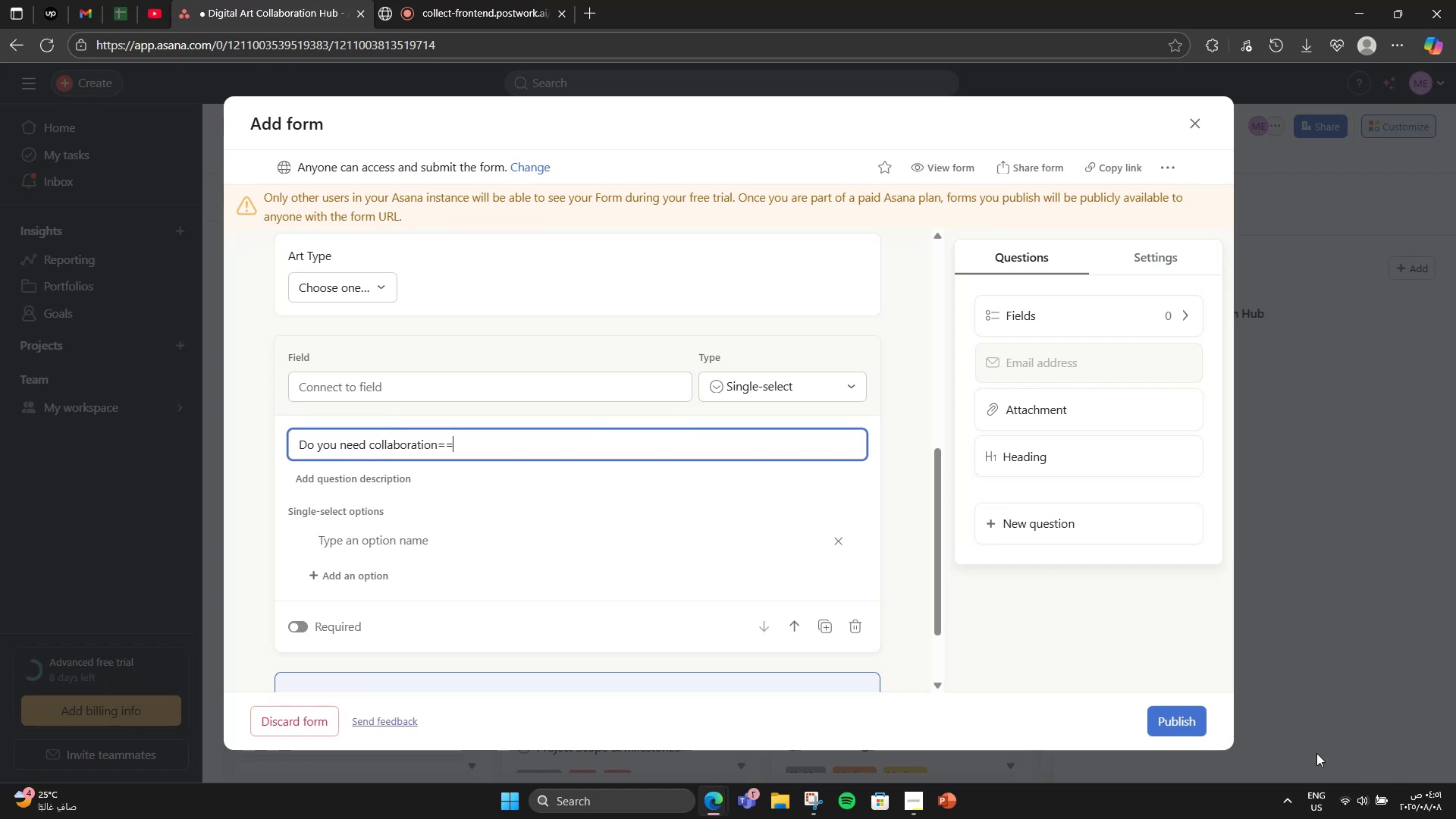 
key(Backspace)
 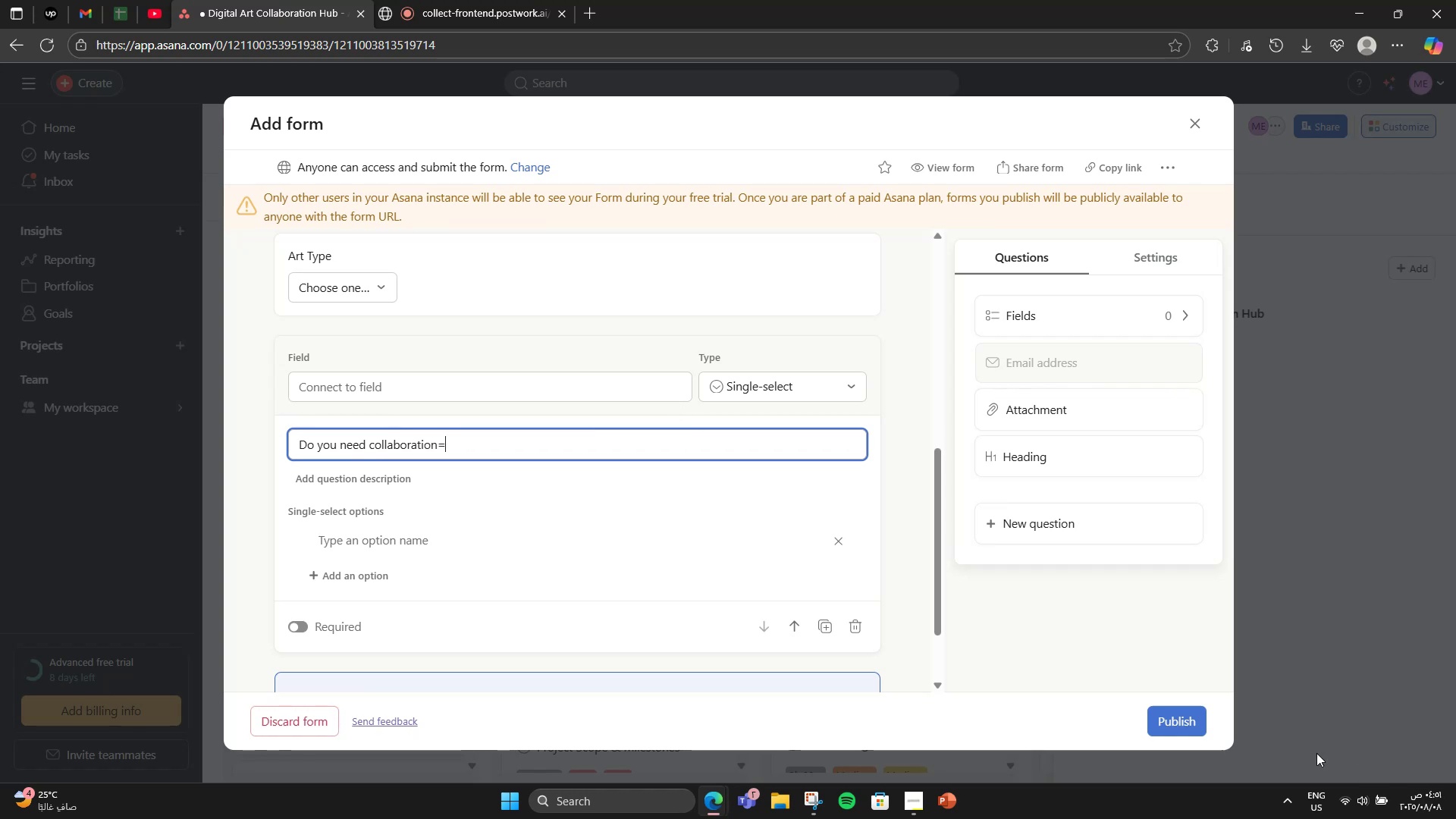 
key(Backspace)
 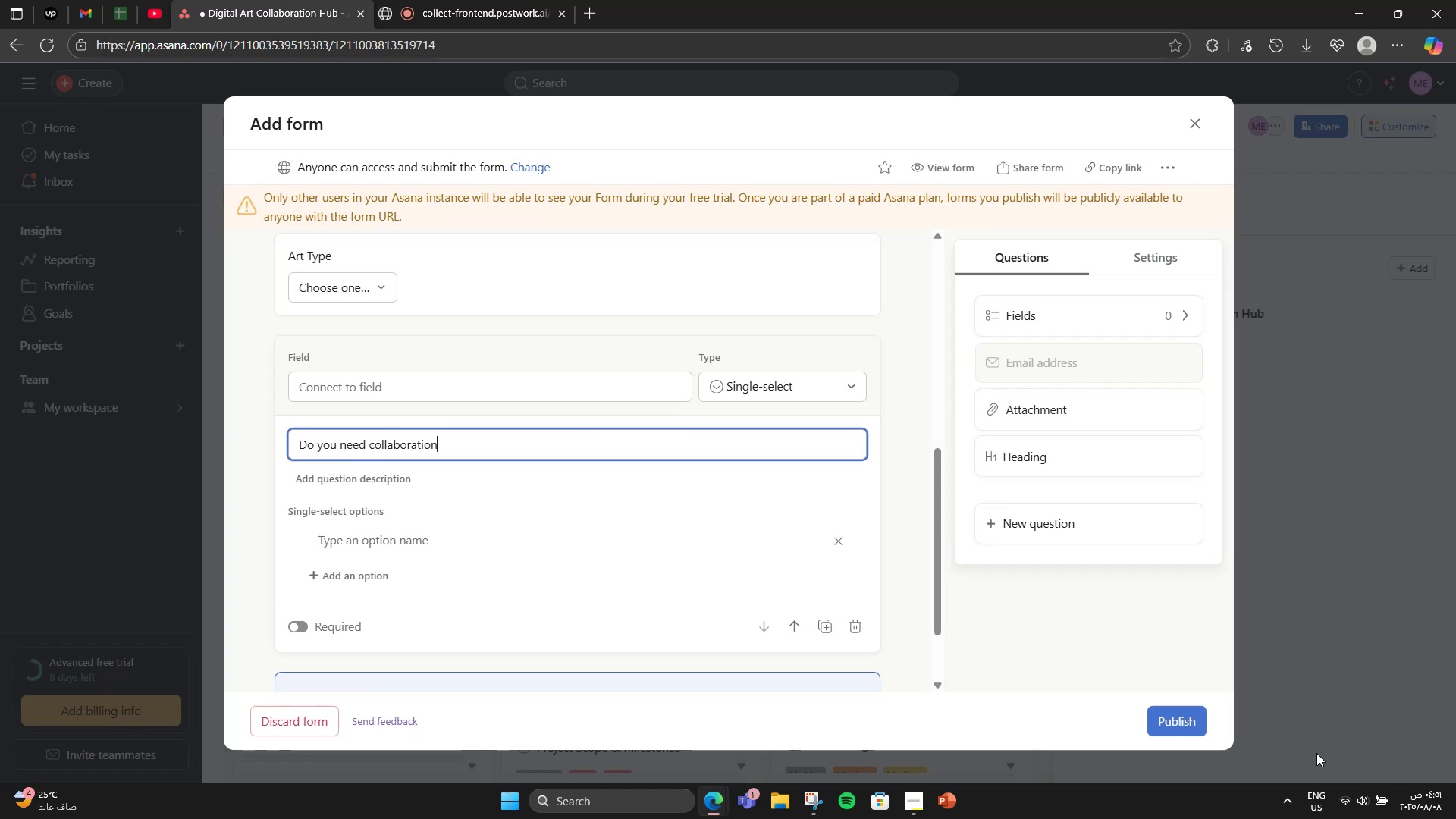 
key(Backspace)
 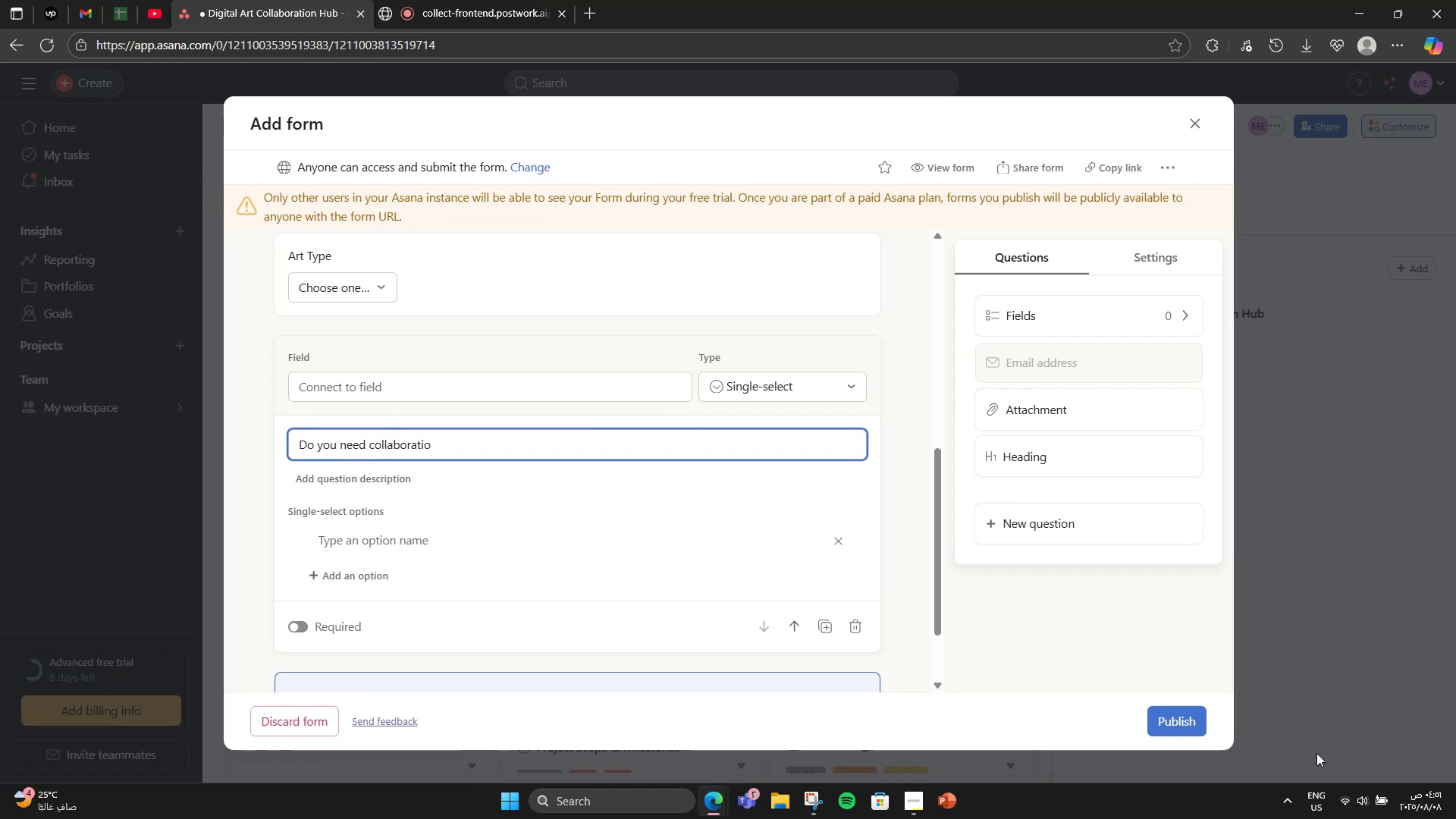 
key(Backspace)
 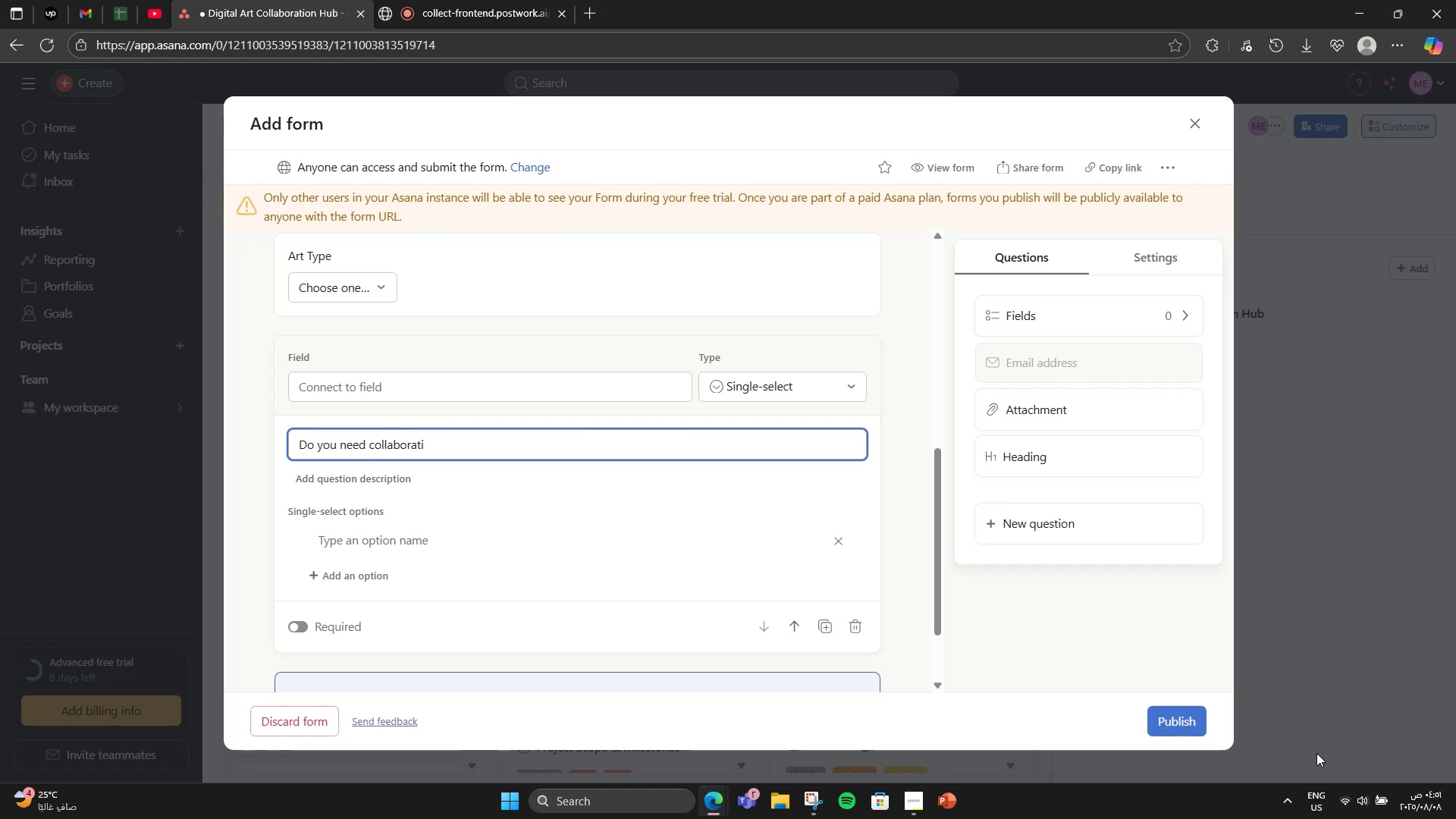 
key(Backspace)
 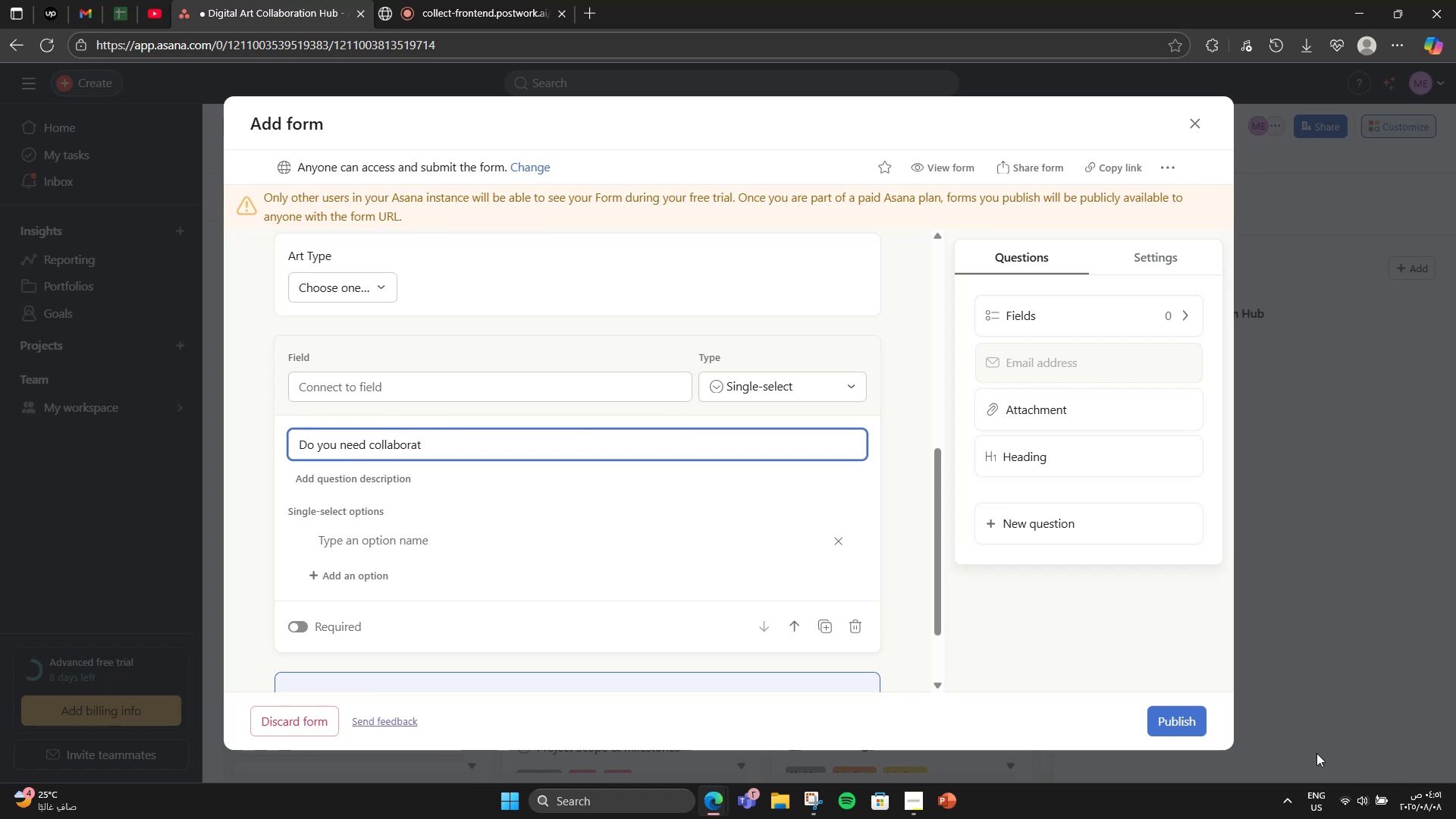 
key(Backspace)
 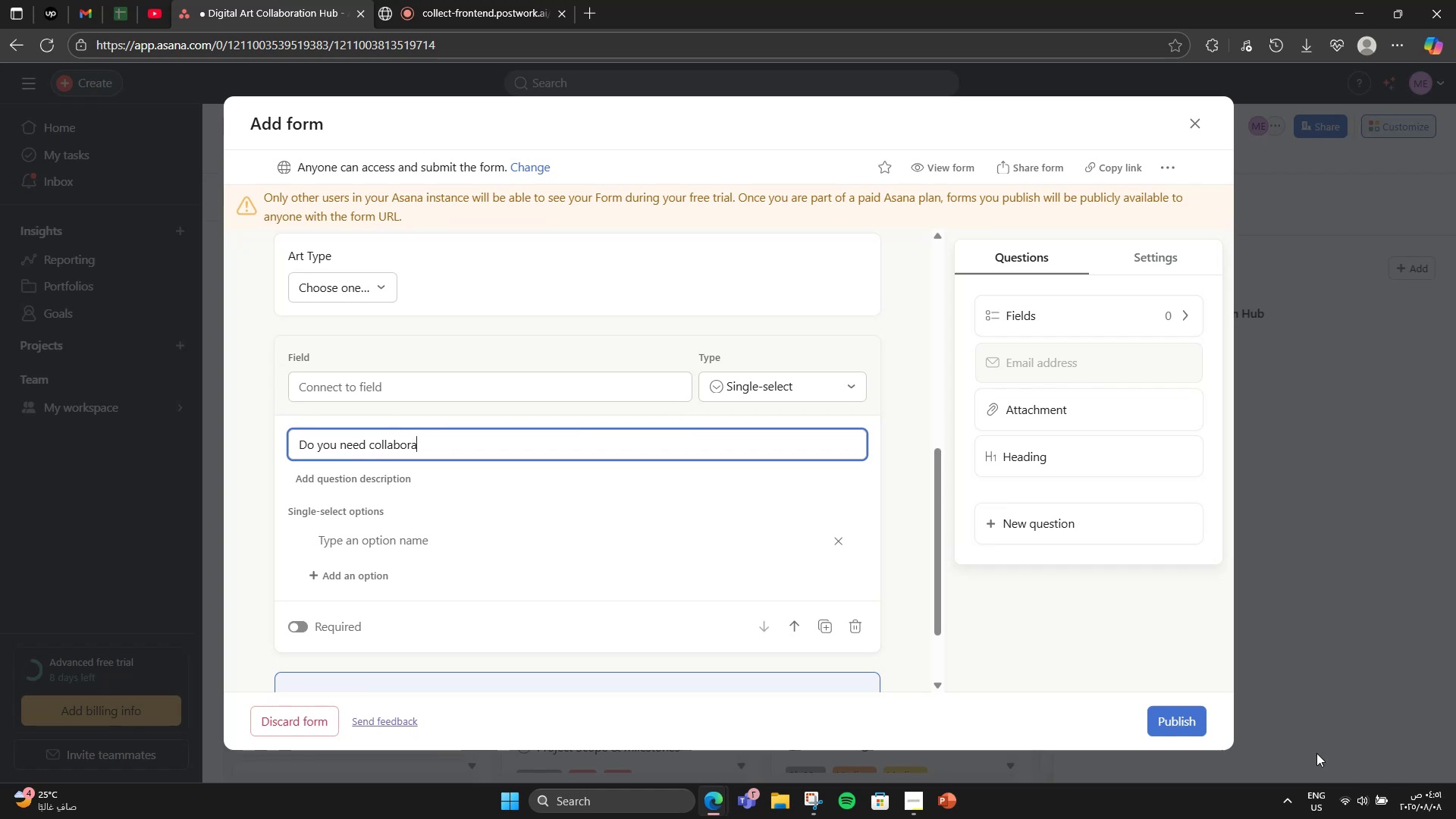 
key(Backspace)
 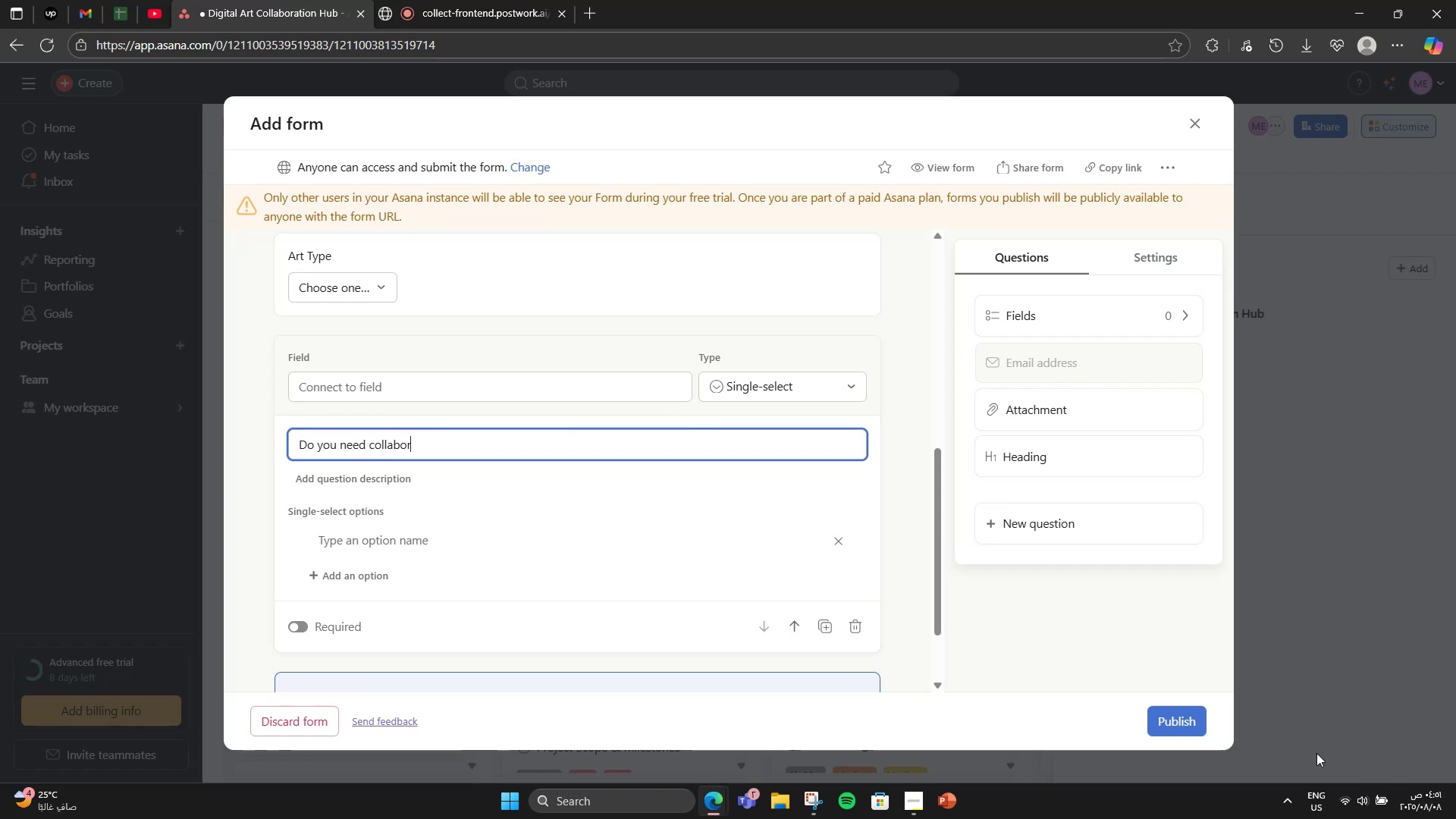 
type(ators)
 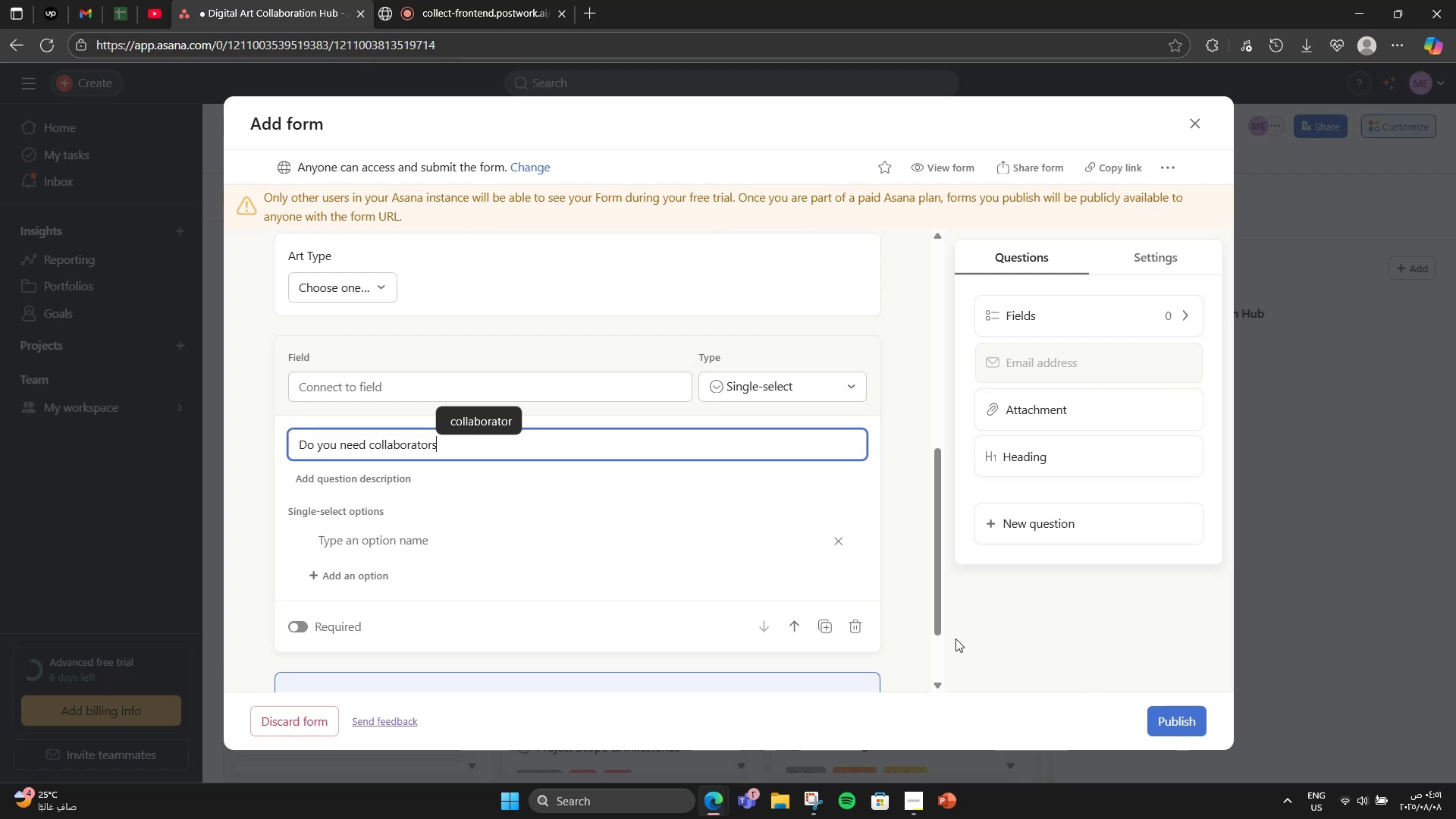 
left_click([378, 547])
 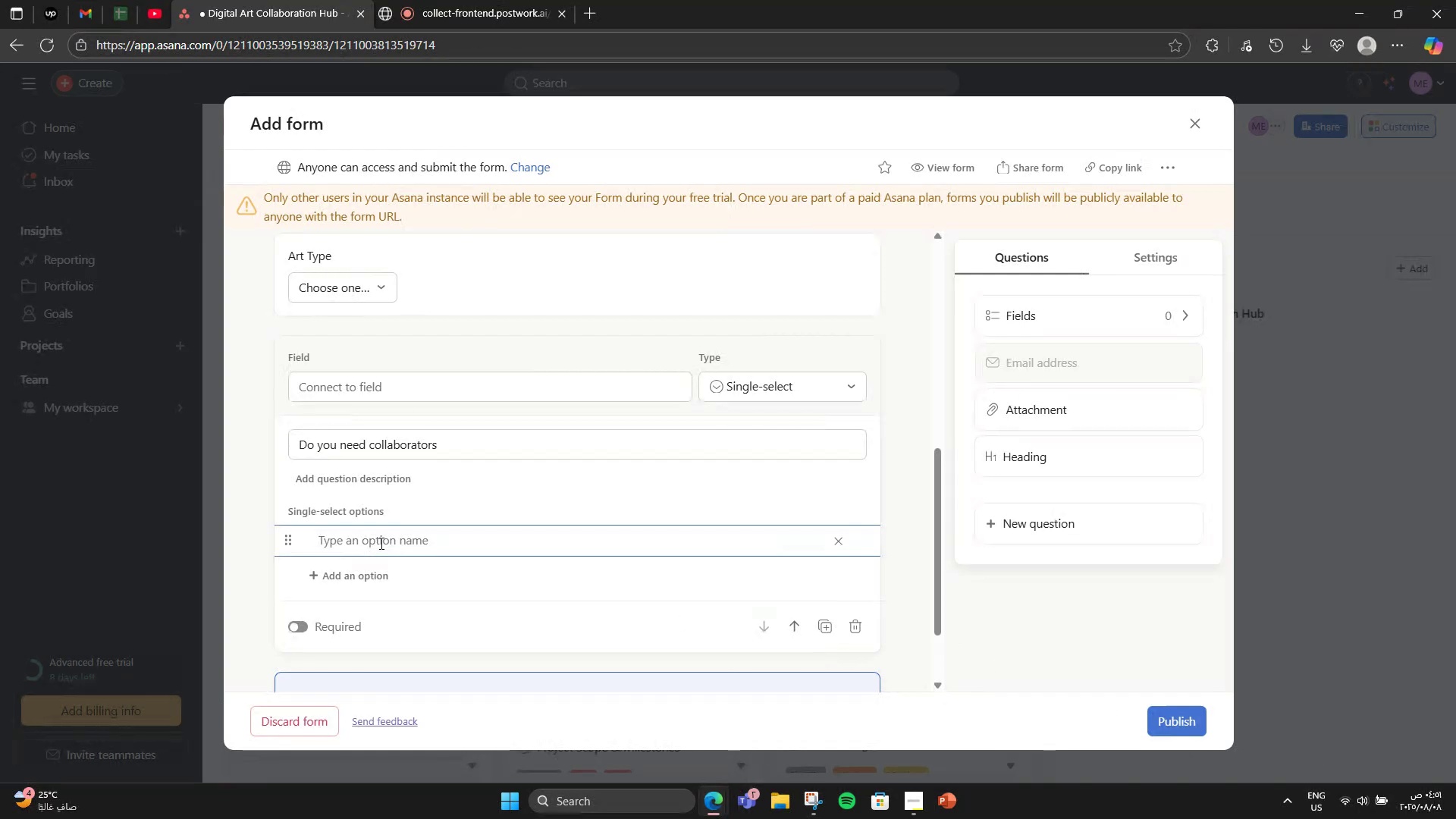 
type(Yes)
 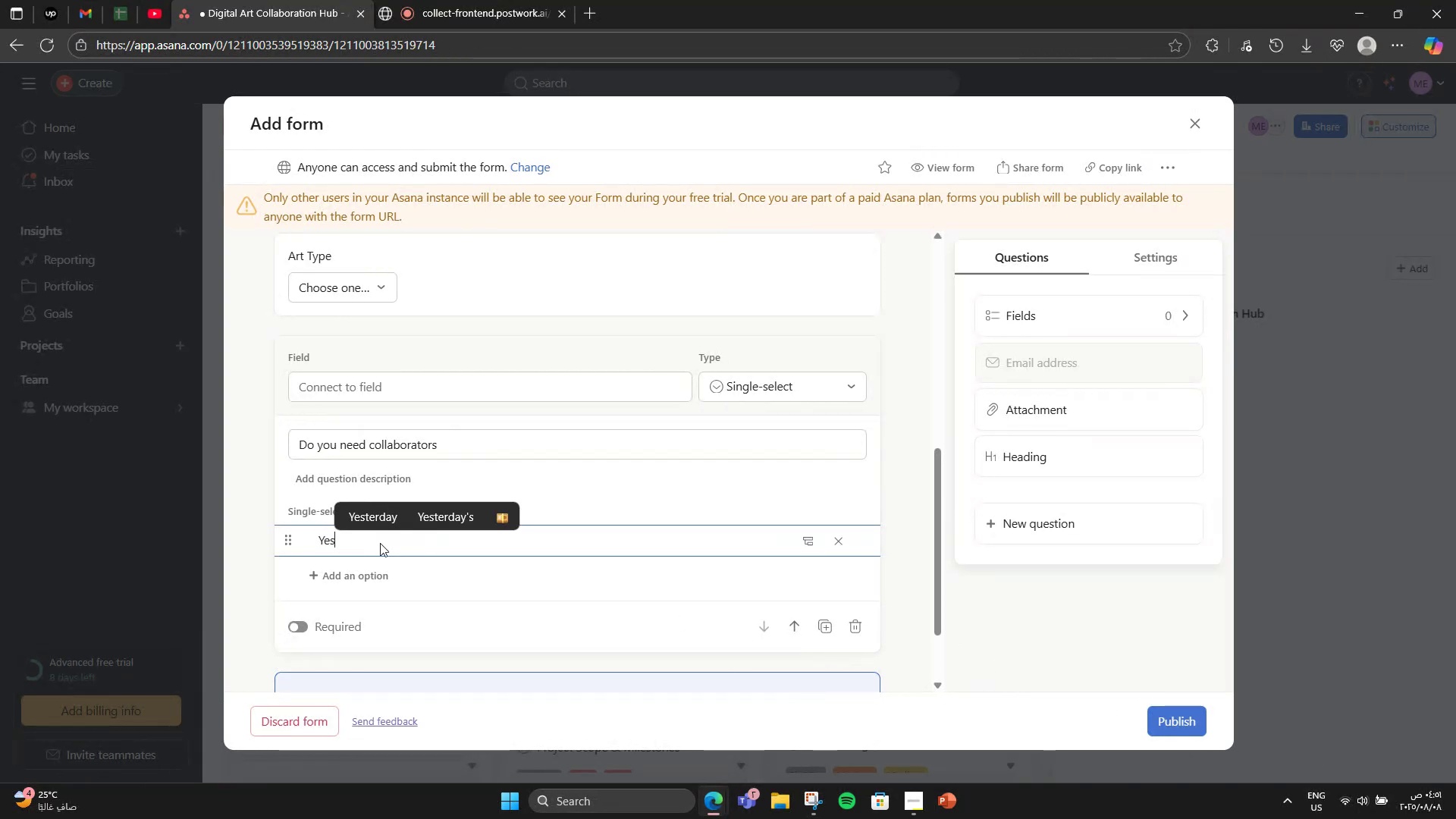 
key(Enter)
 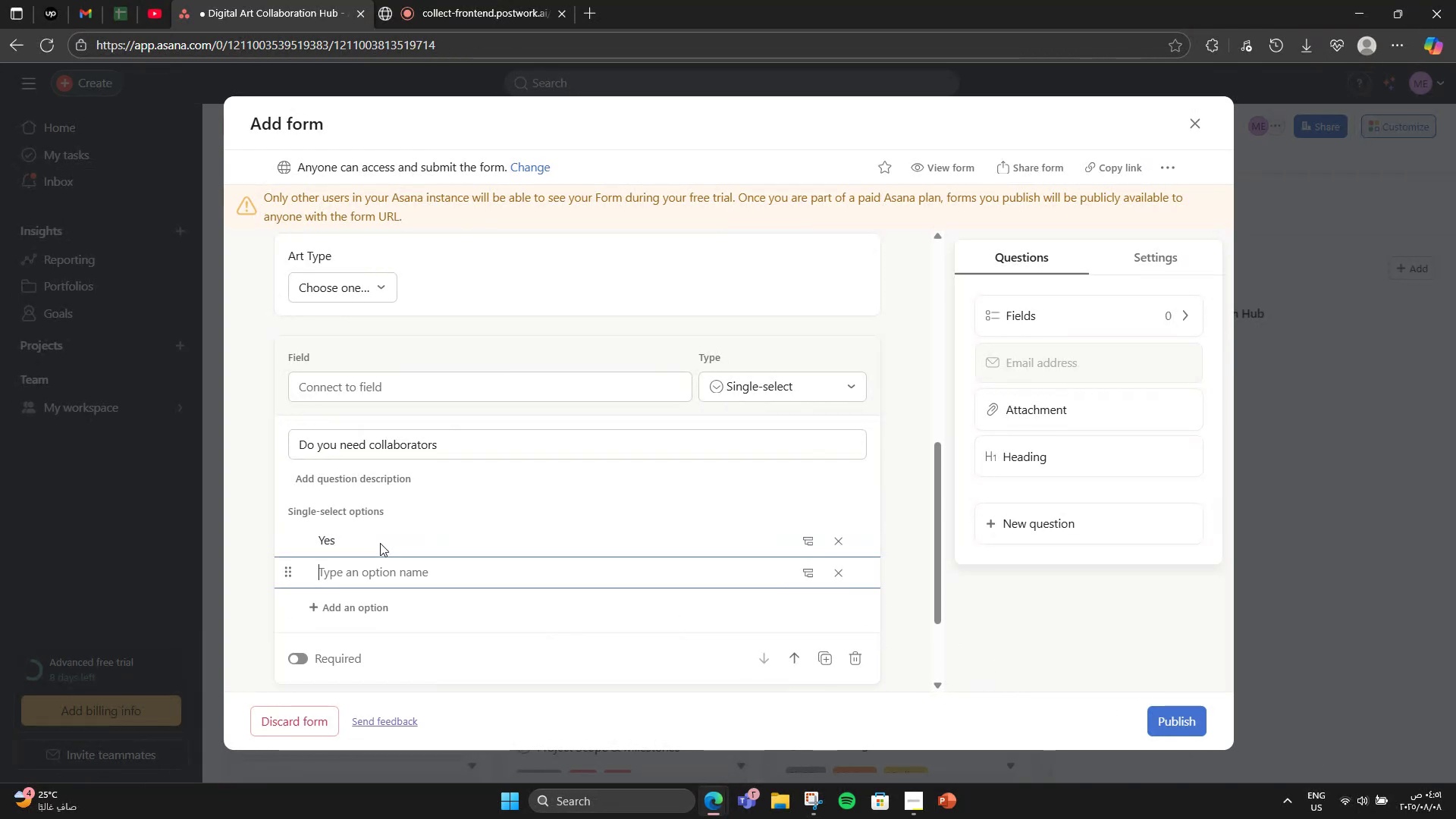 
key(CapsLock)
 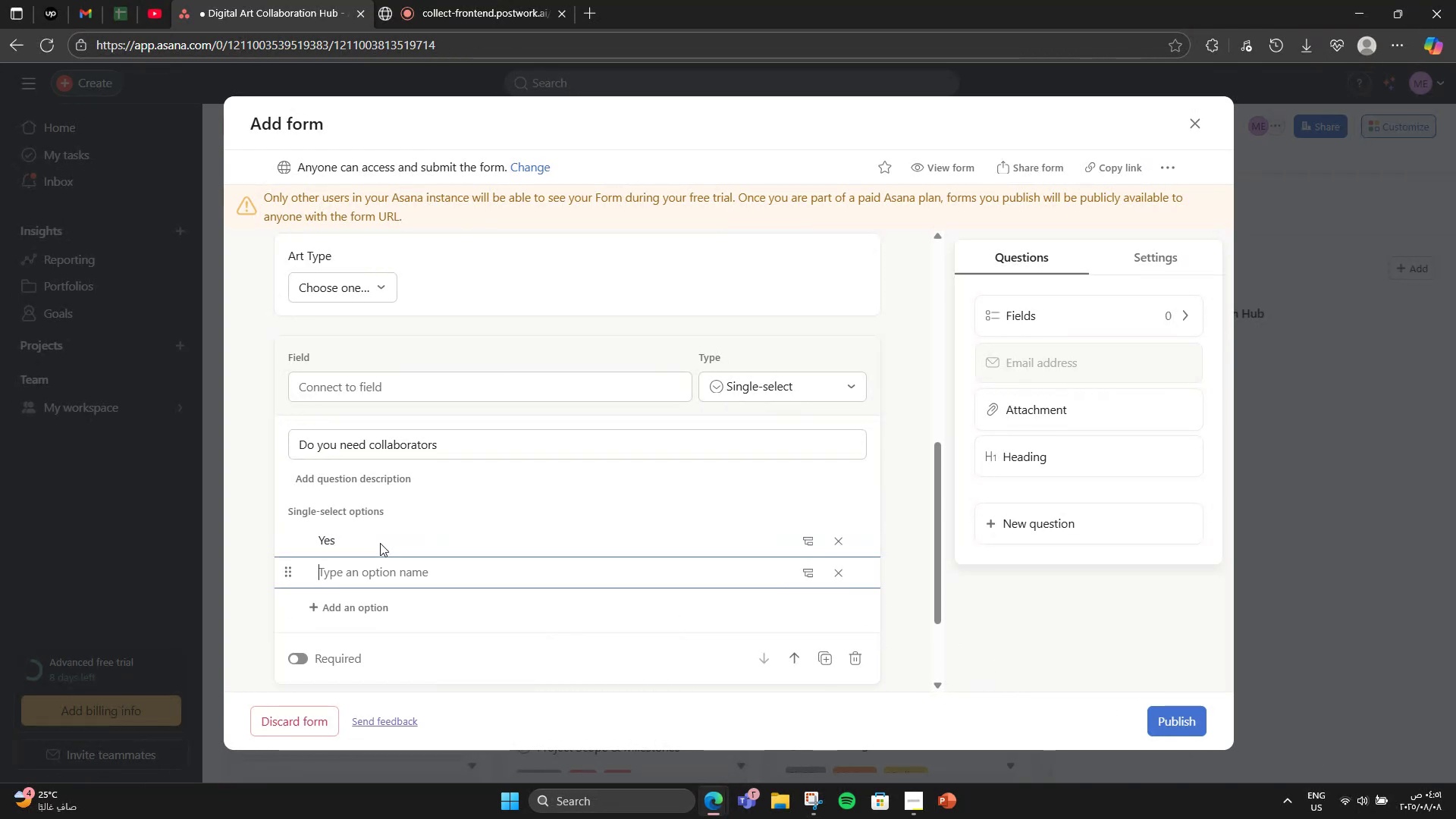 
key(N)
 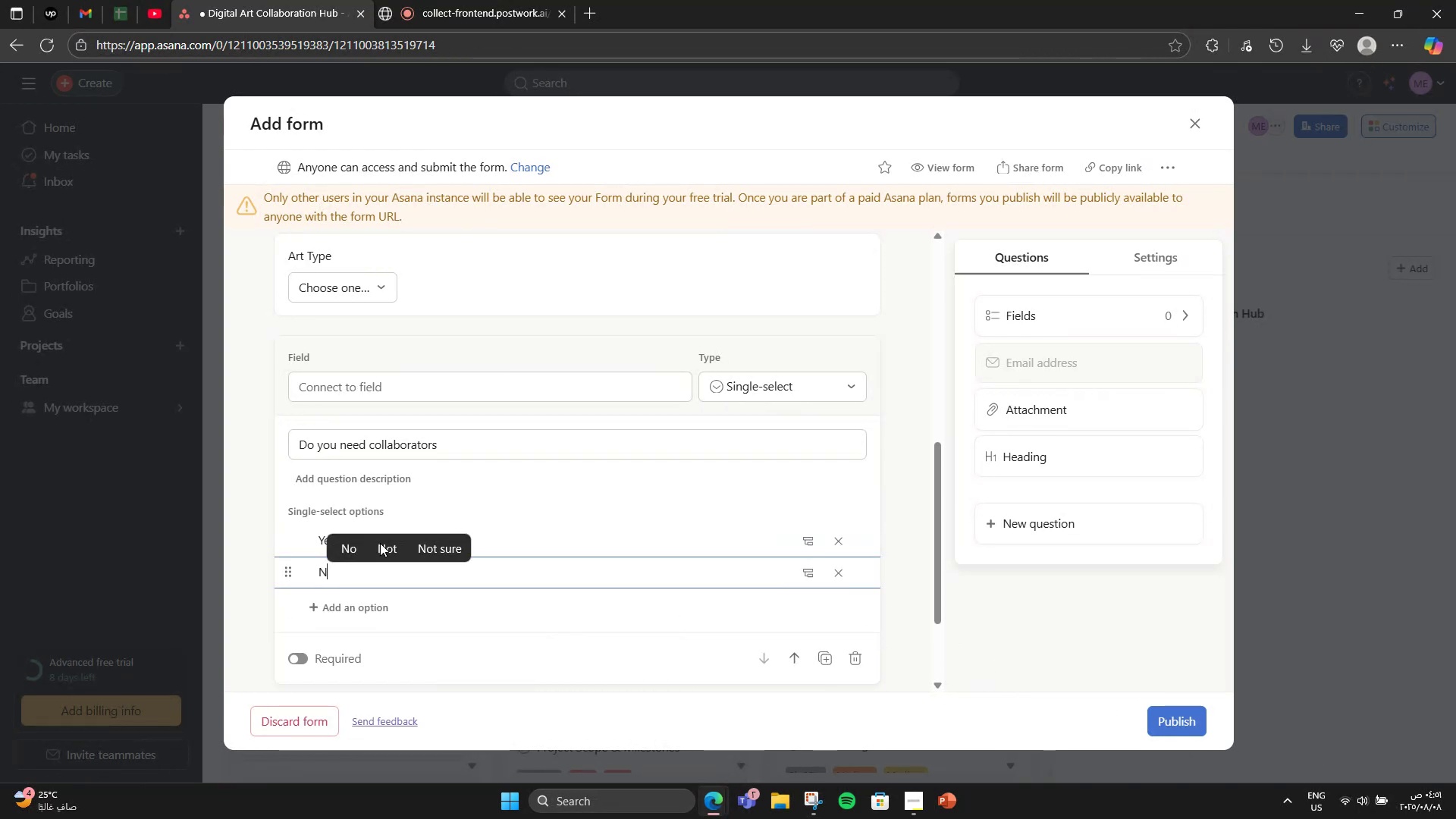 
key(CapsLock)
 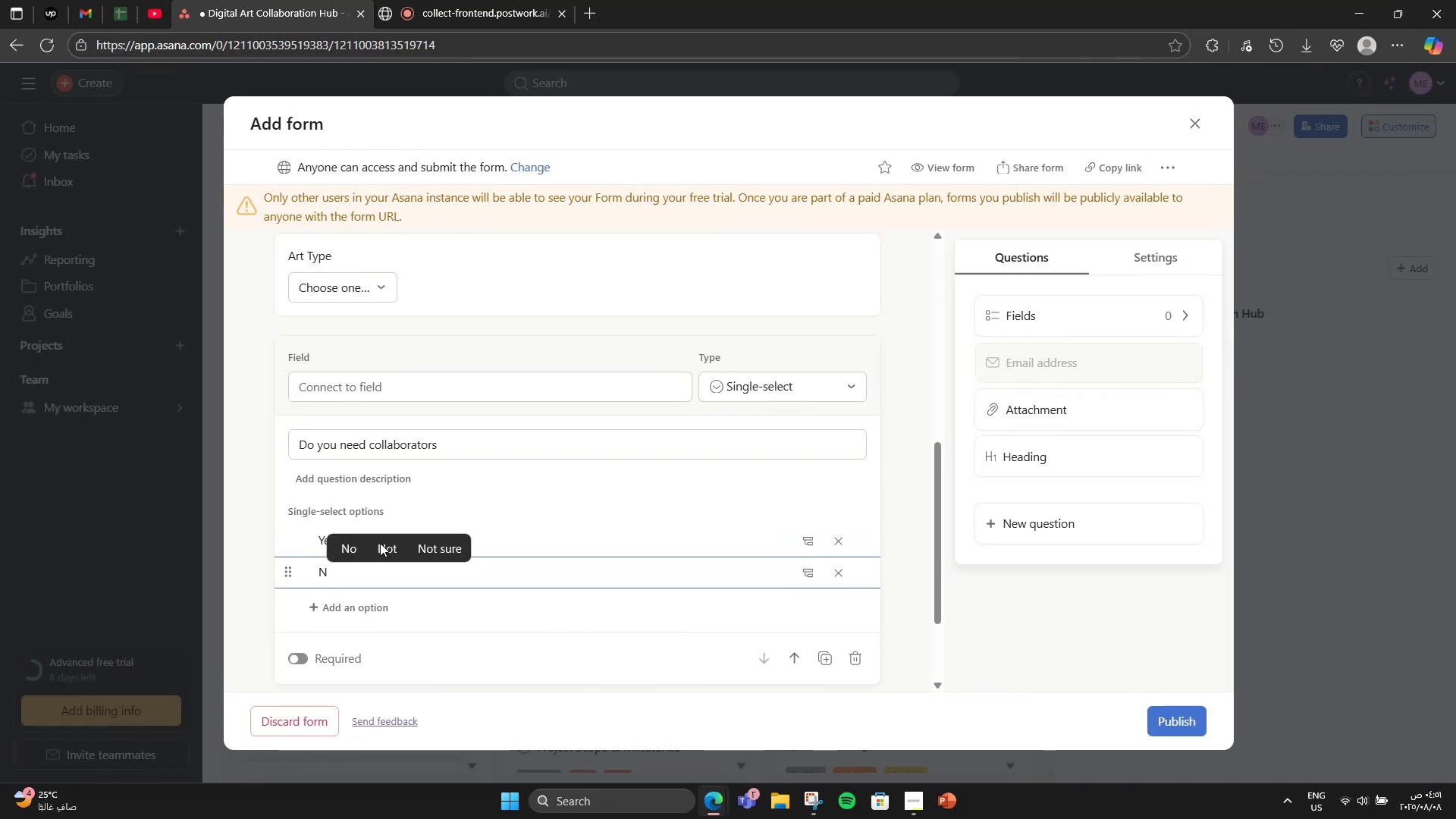 
key(O)
 